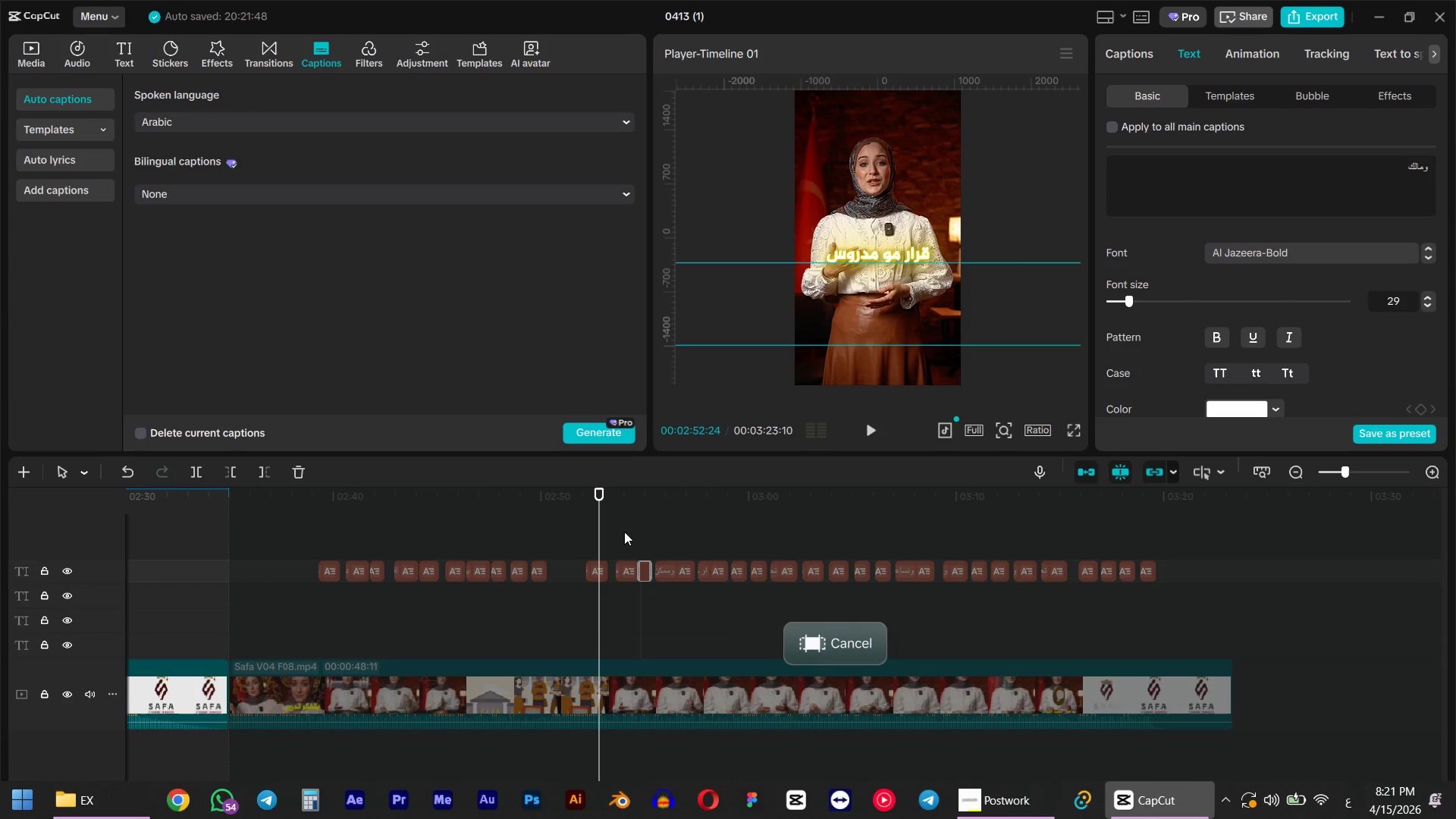 
key(Space)
 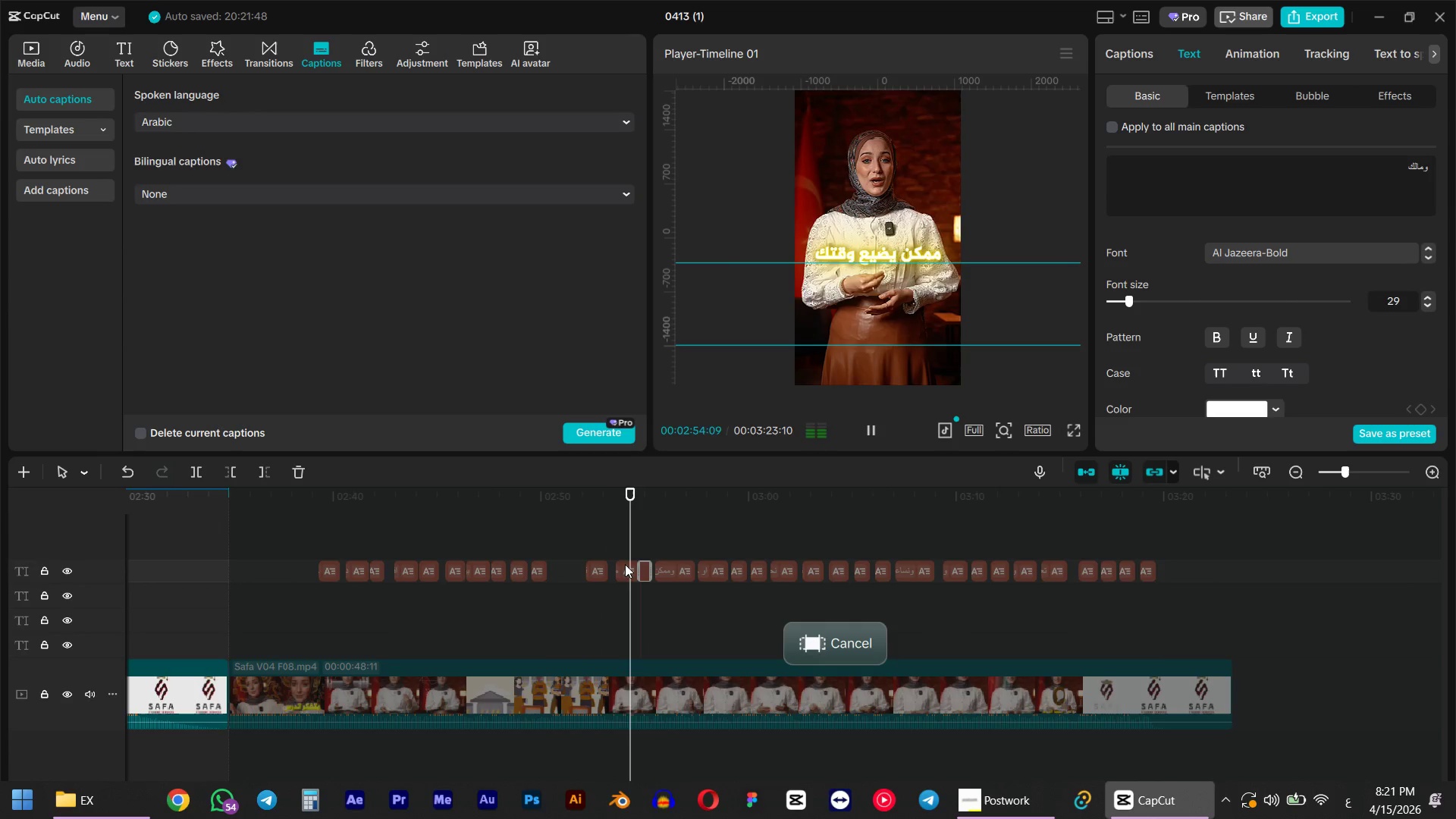 
key(Space)
 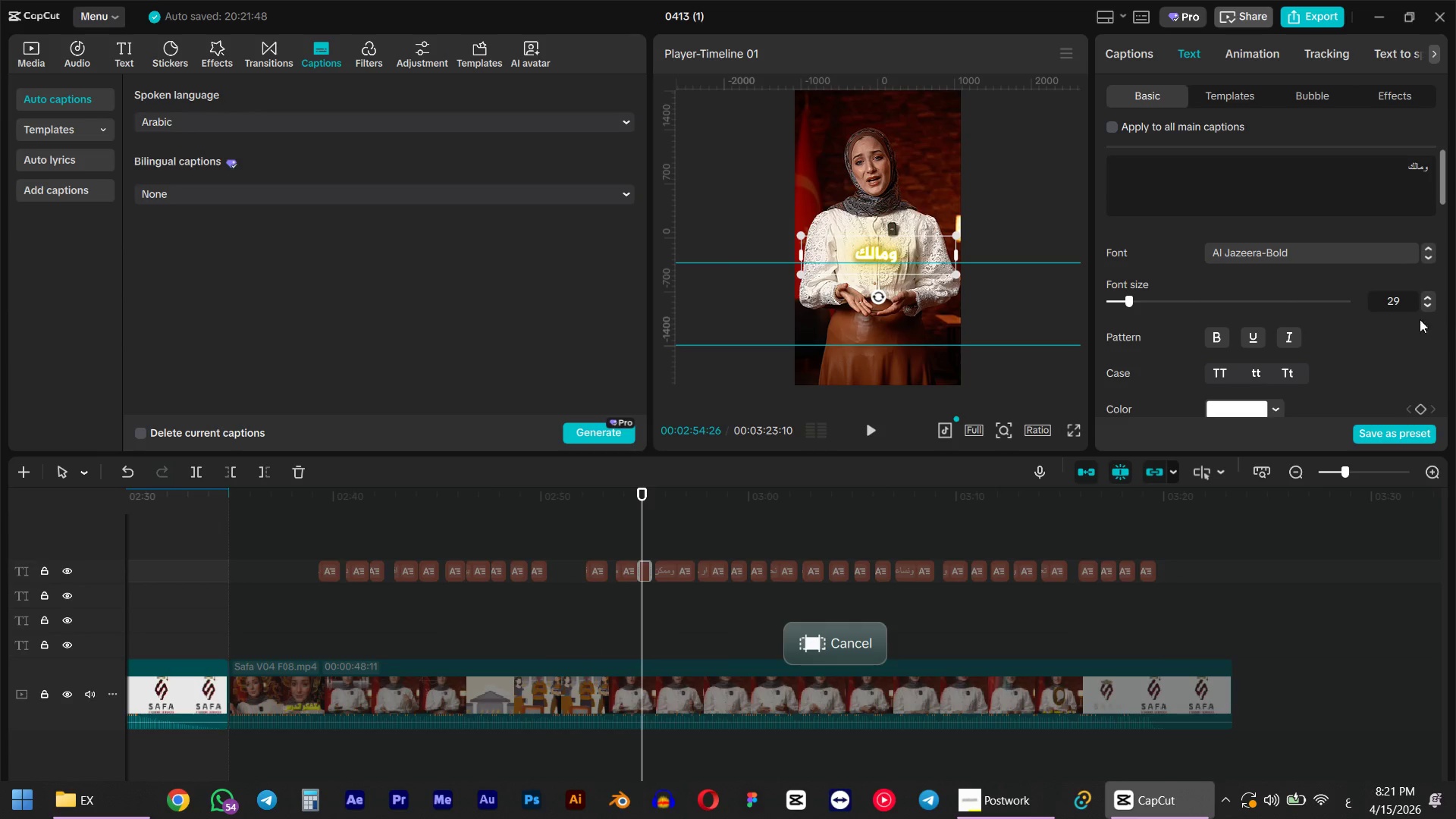 
double_click([1397, 303])
 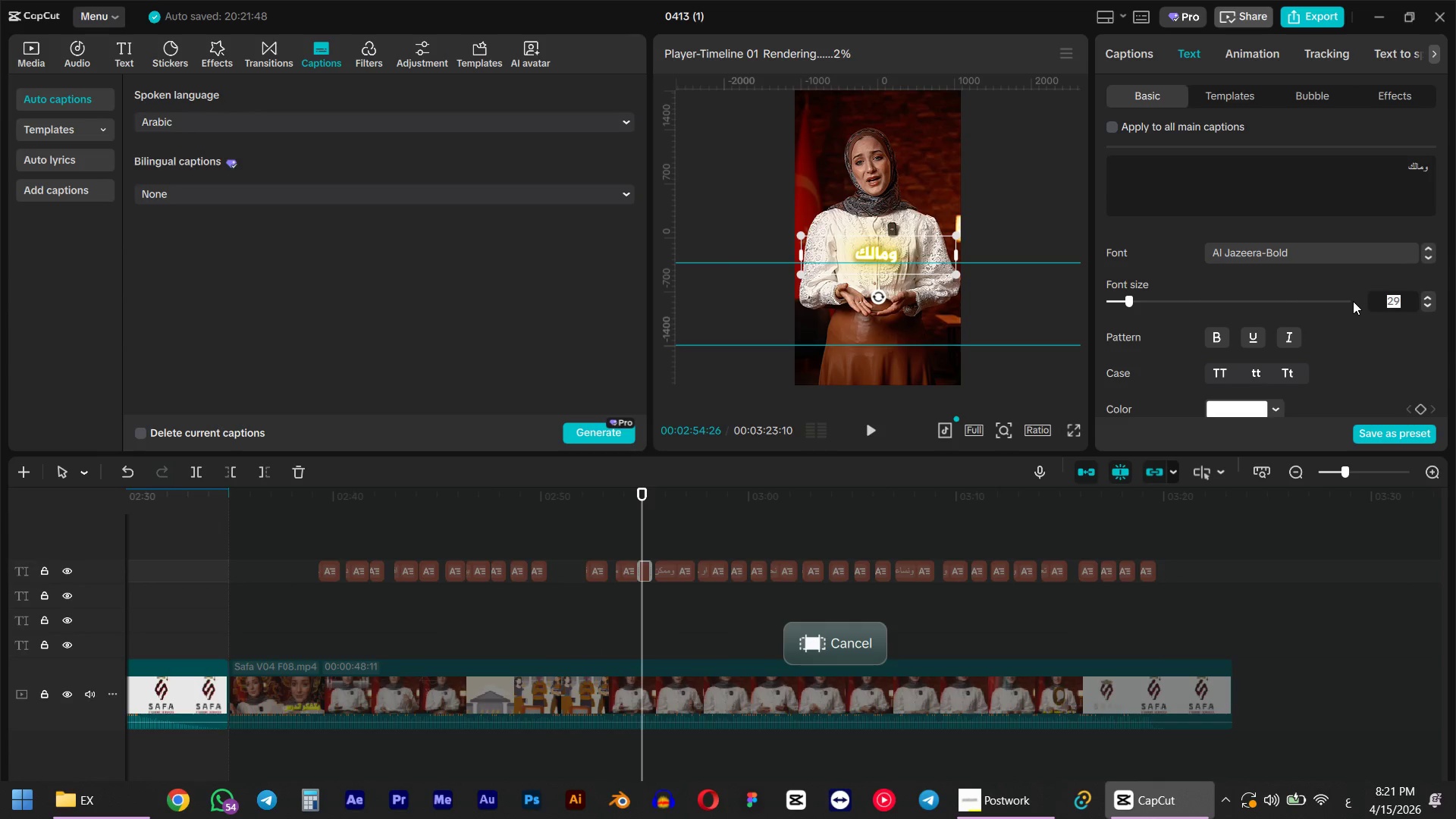 
key(Numpad4)
 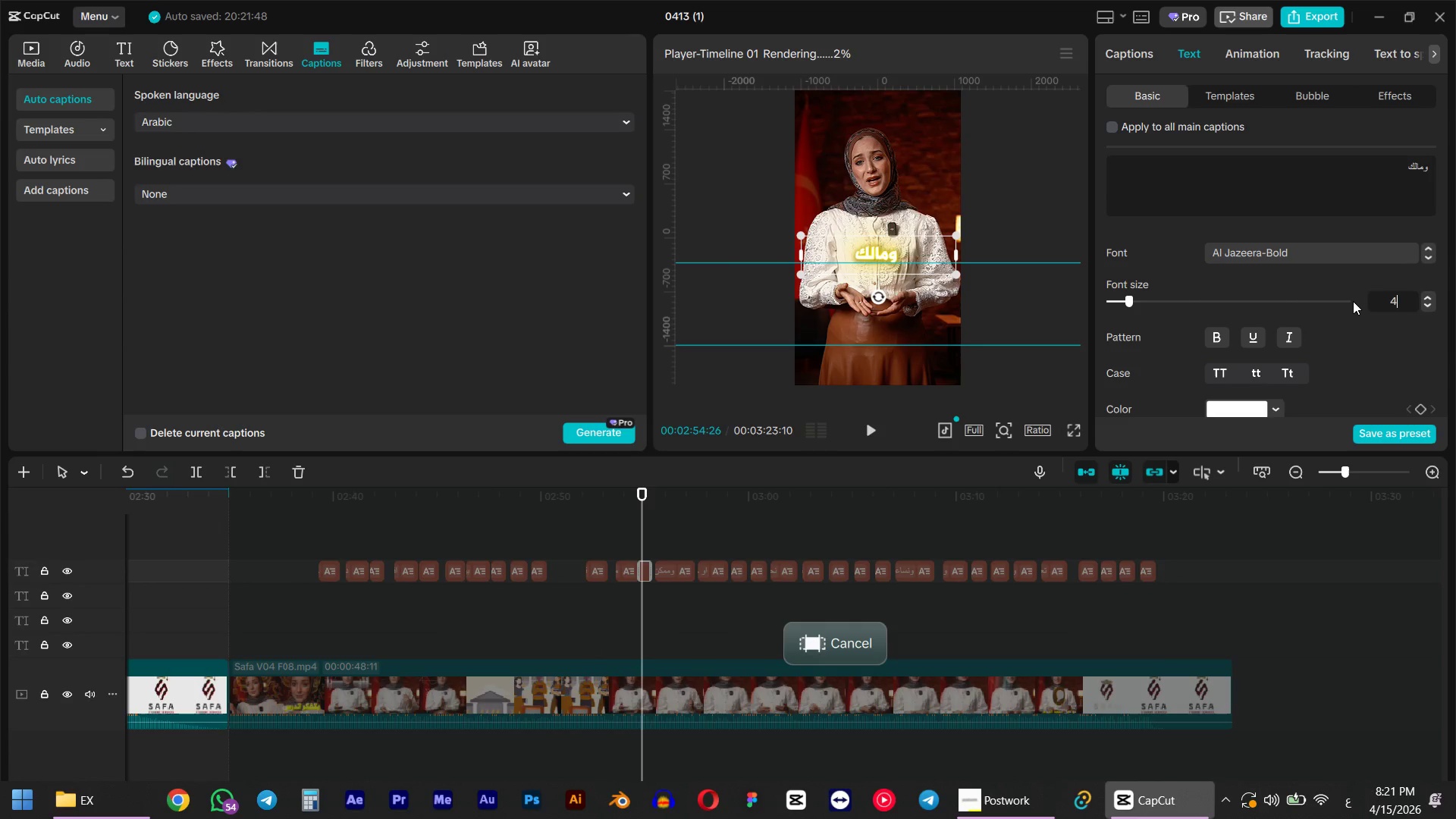 
key(Numpad5)
 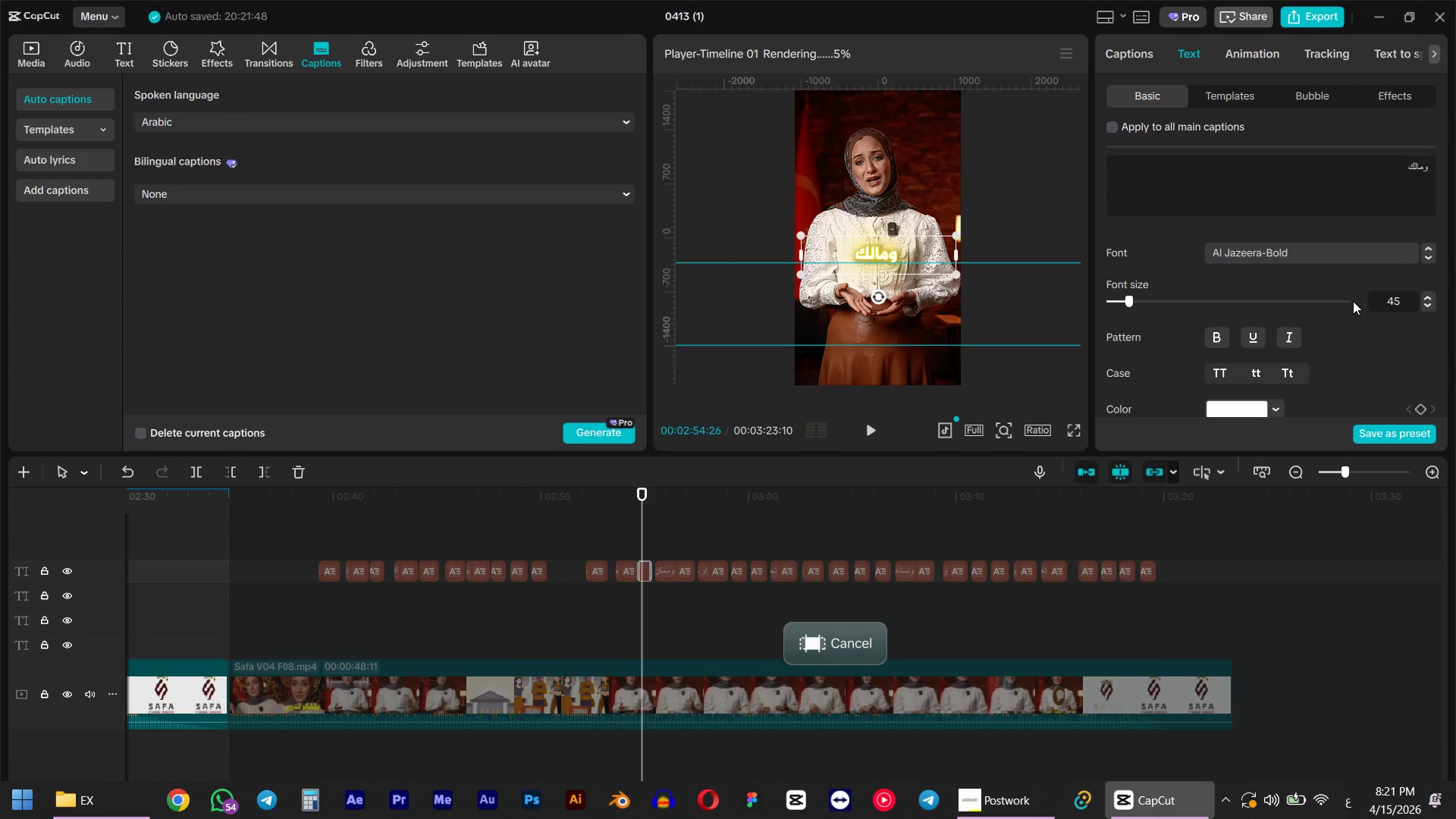 
key(NumpadEnter)
 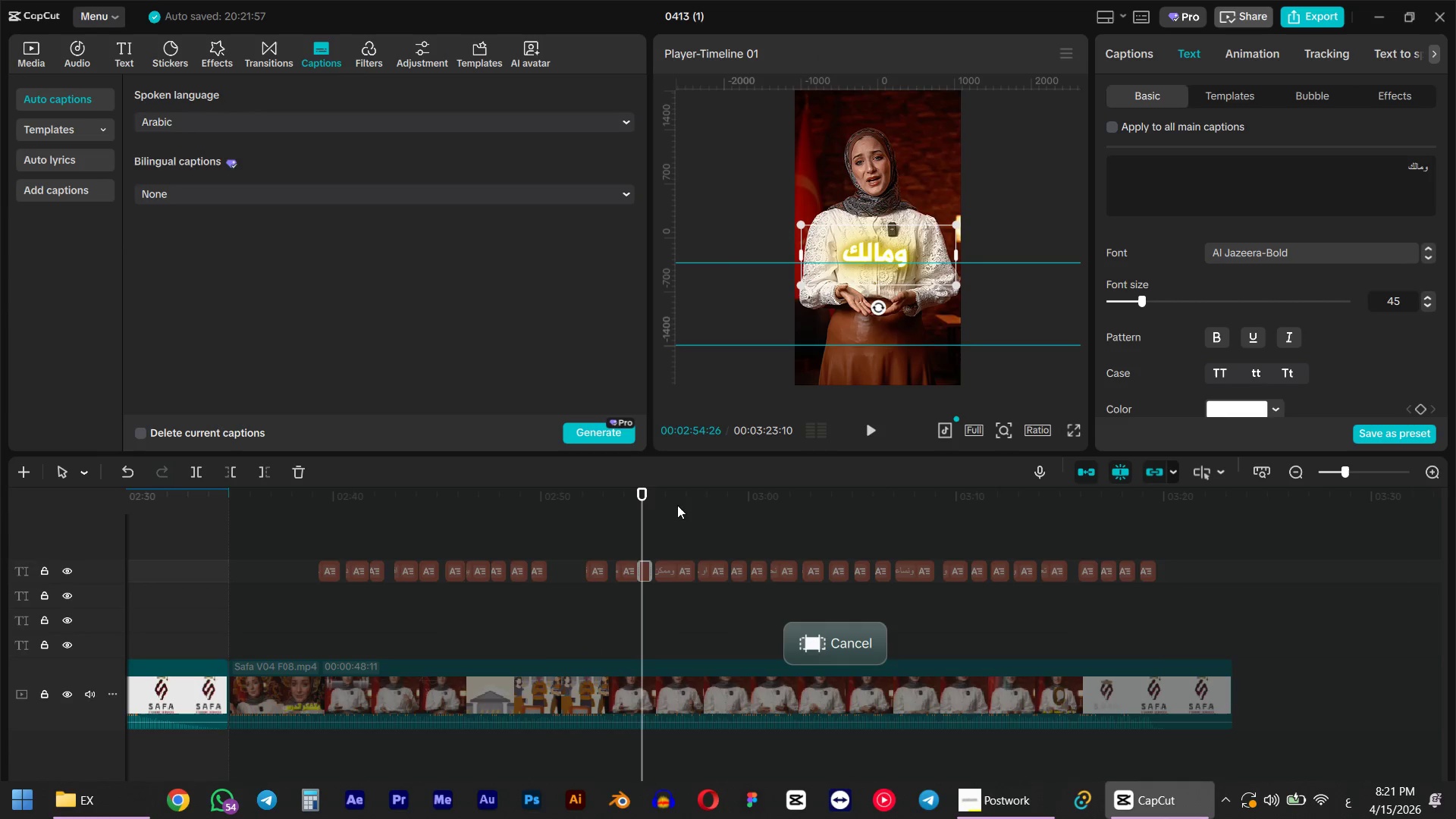 
left_click([626, 505])
 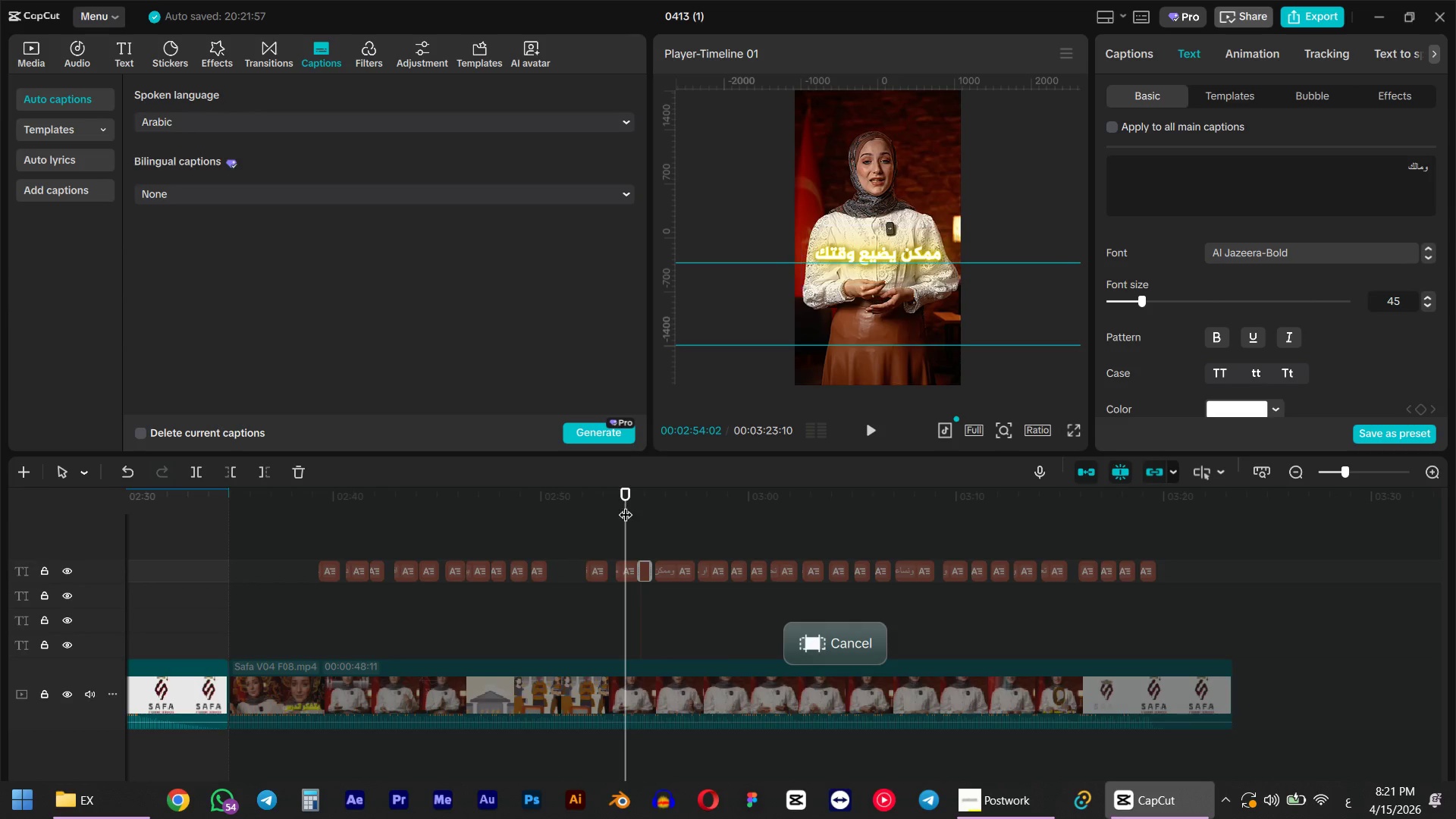 
key(Space)
 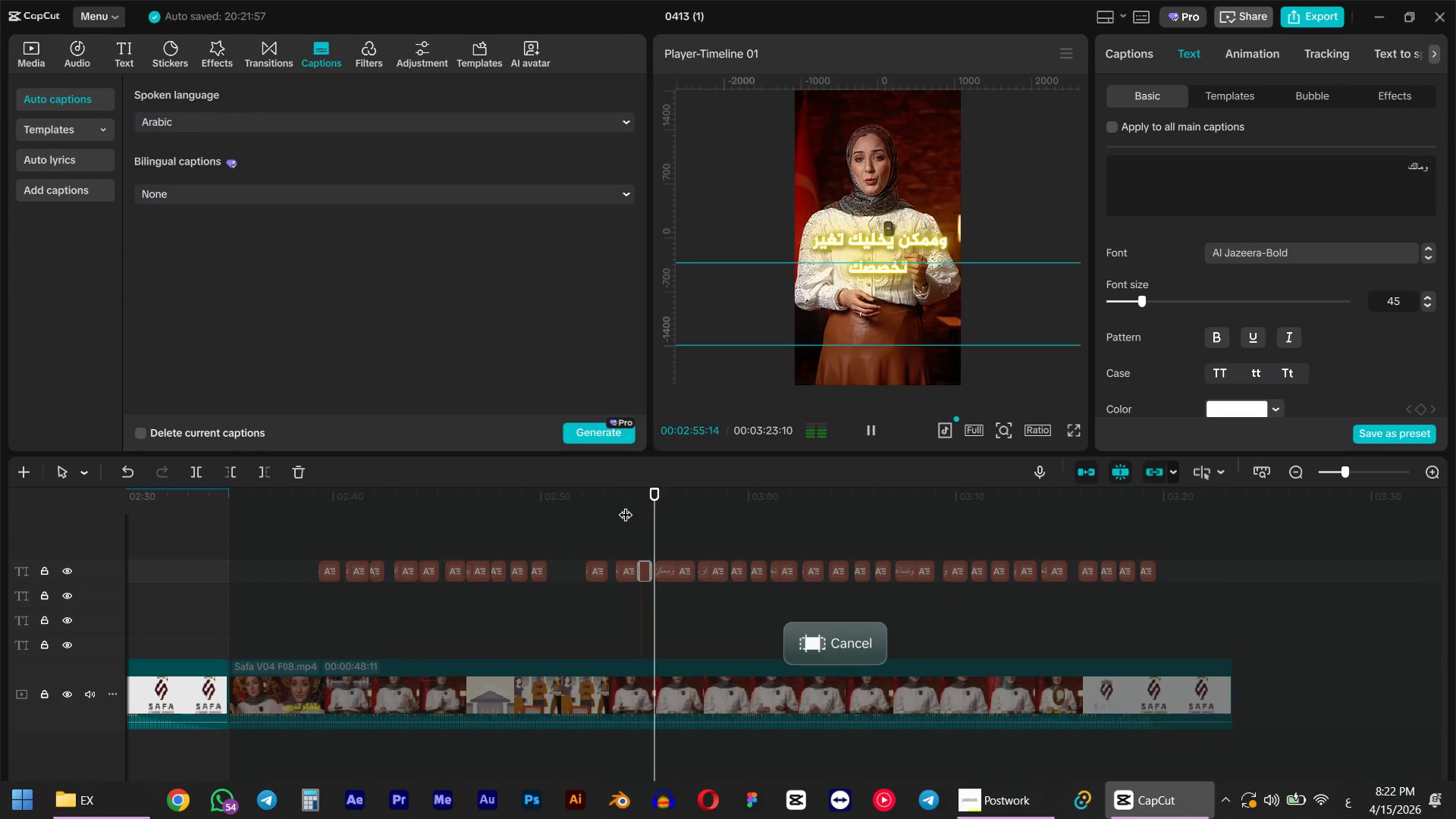 
key(Space)
 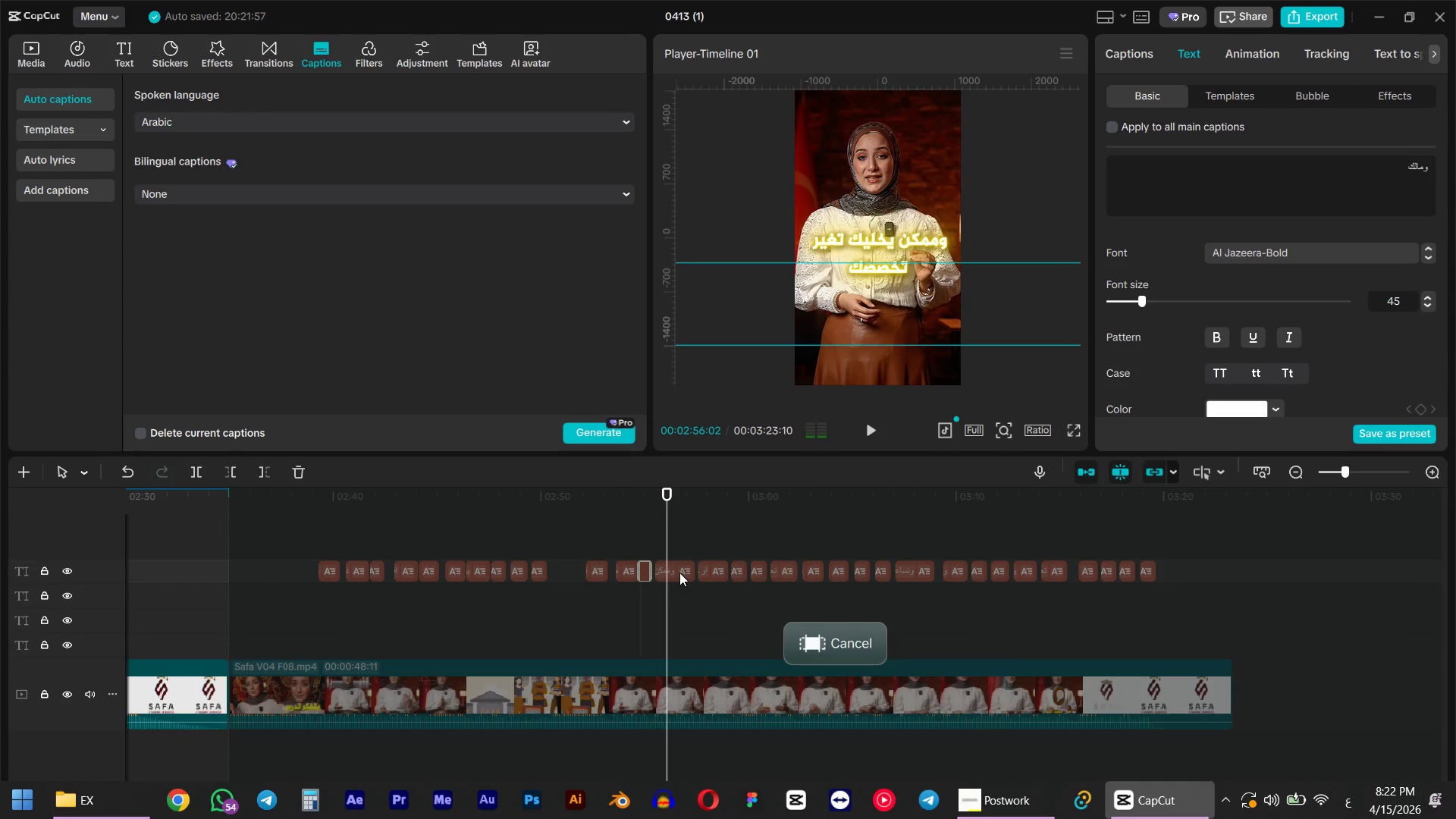 
left_click([679, 573])
 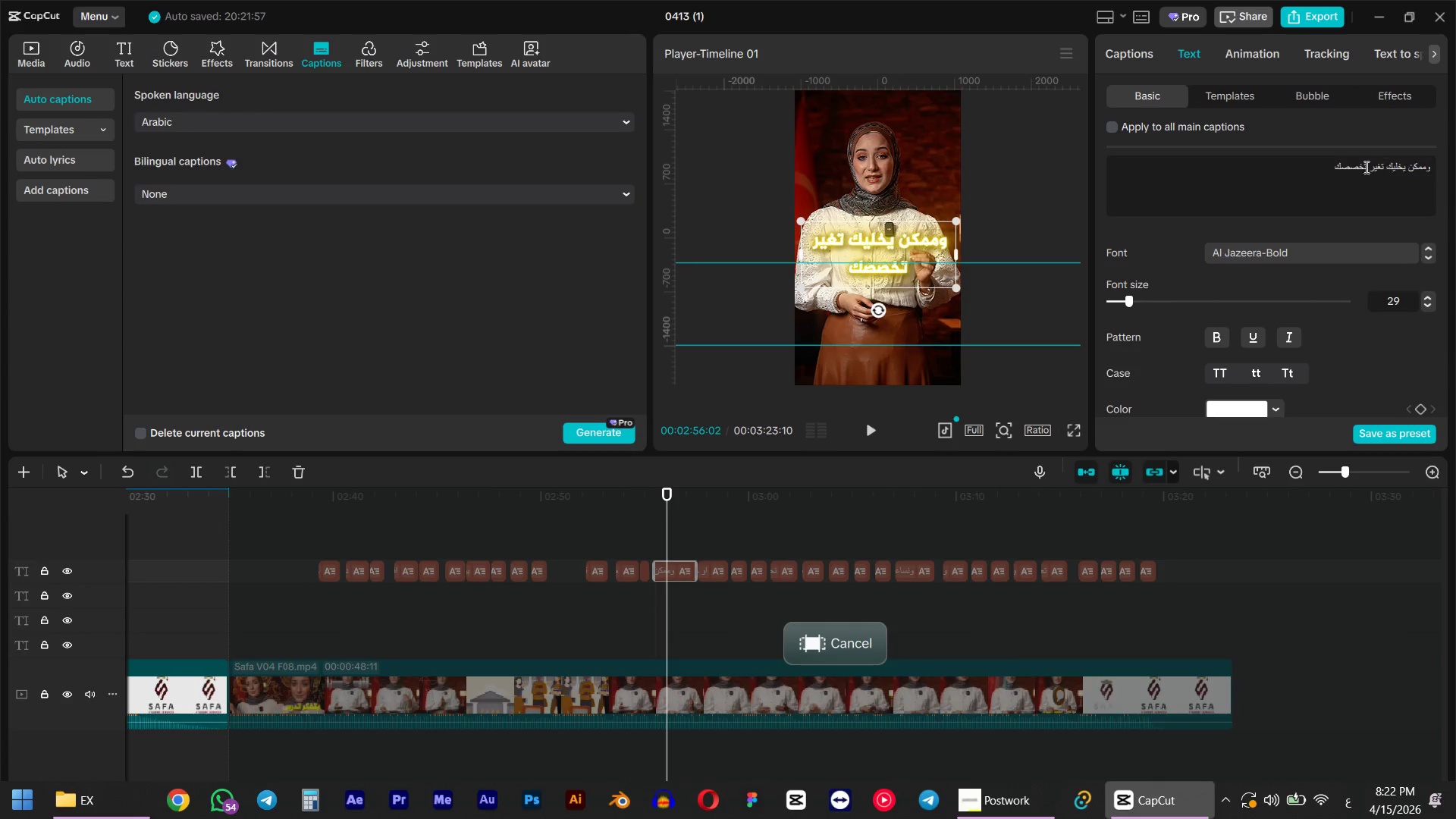 
left_click([1144, 61])
 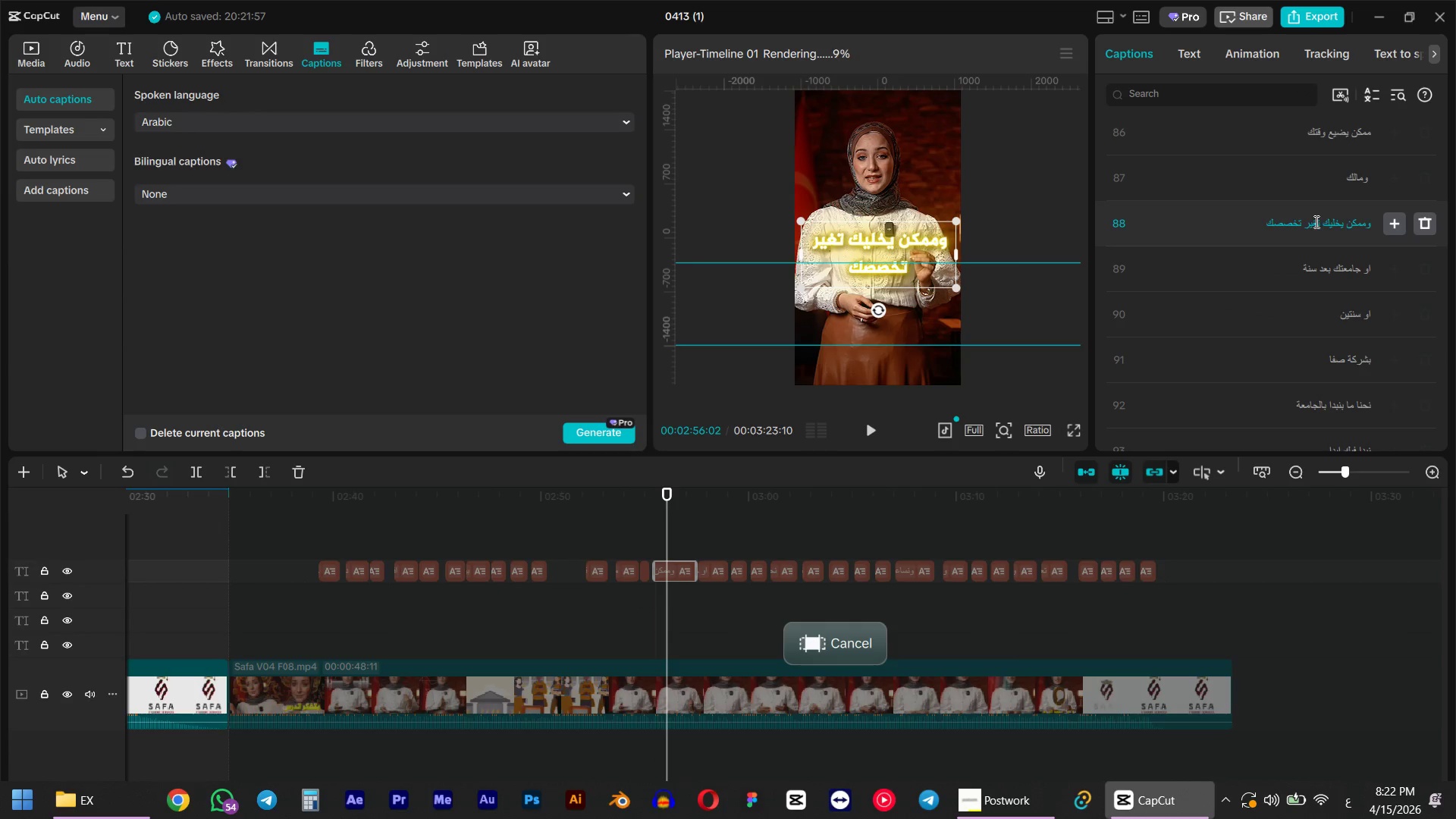 
left_click([1323, 221])
 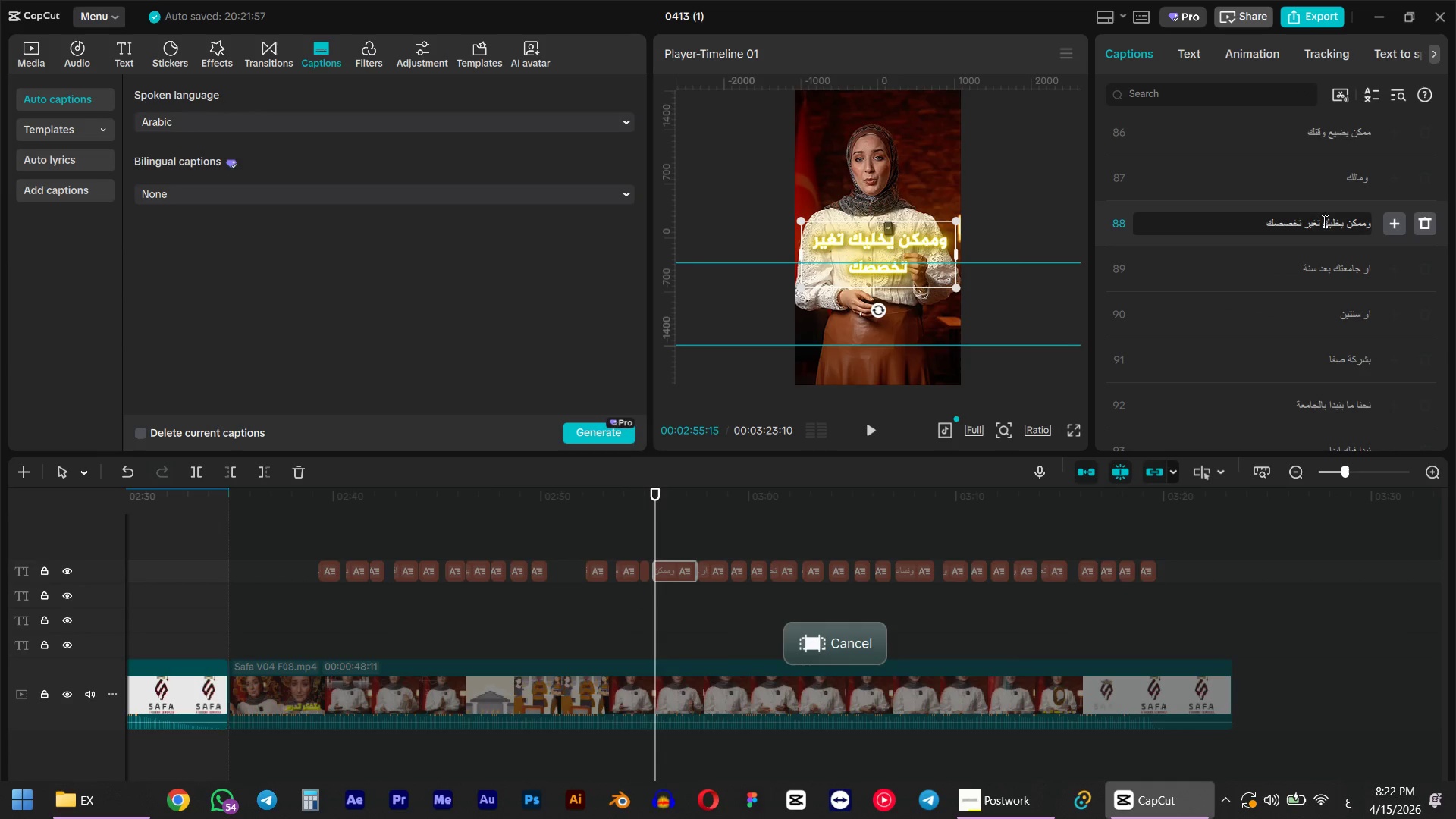 
key(Enter)
 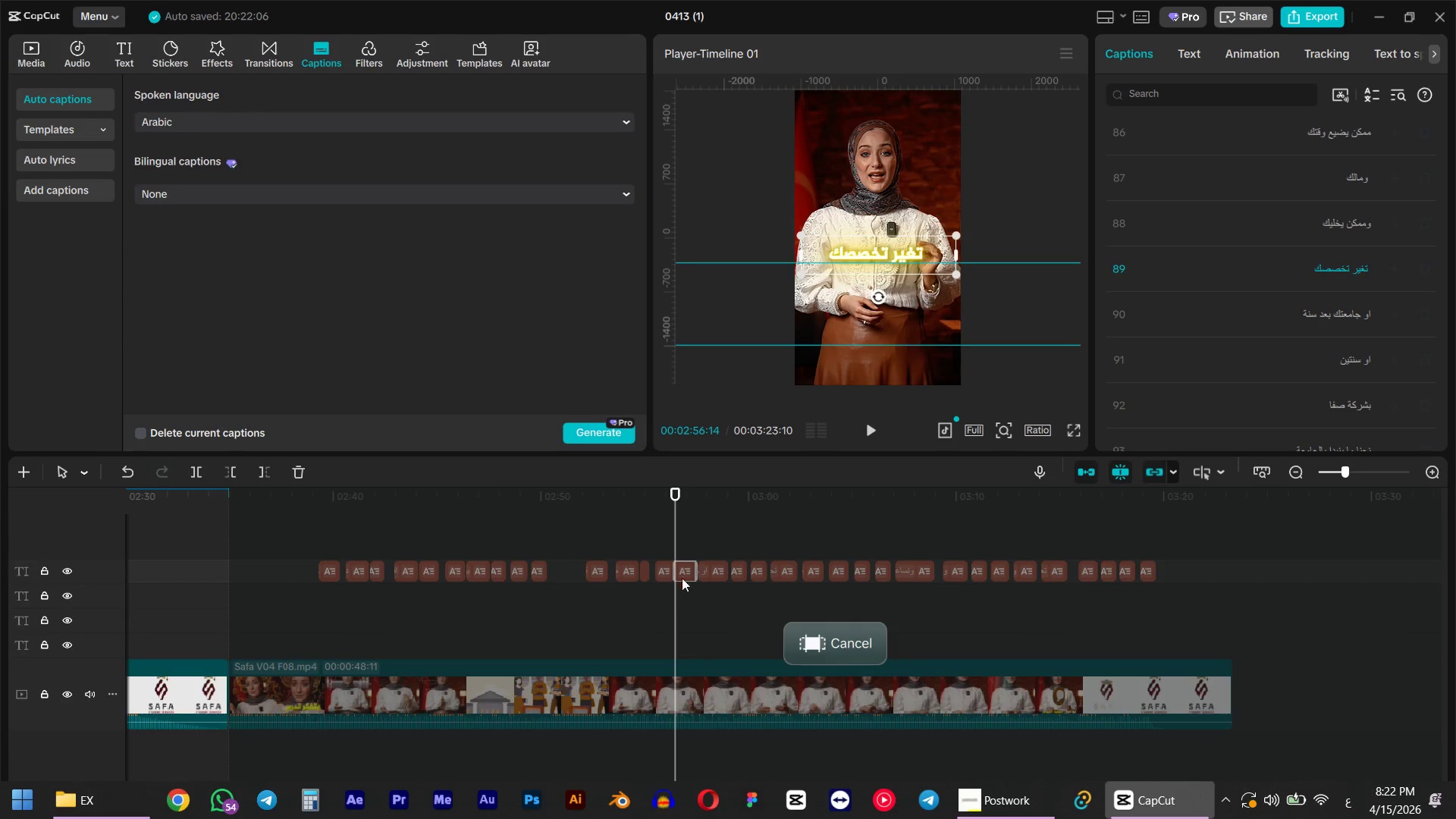 
left_click([659, 529])
 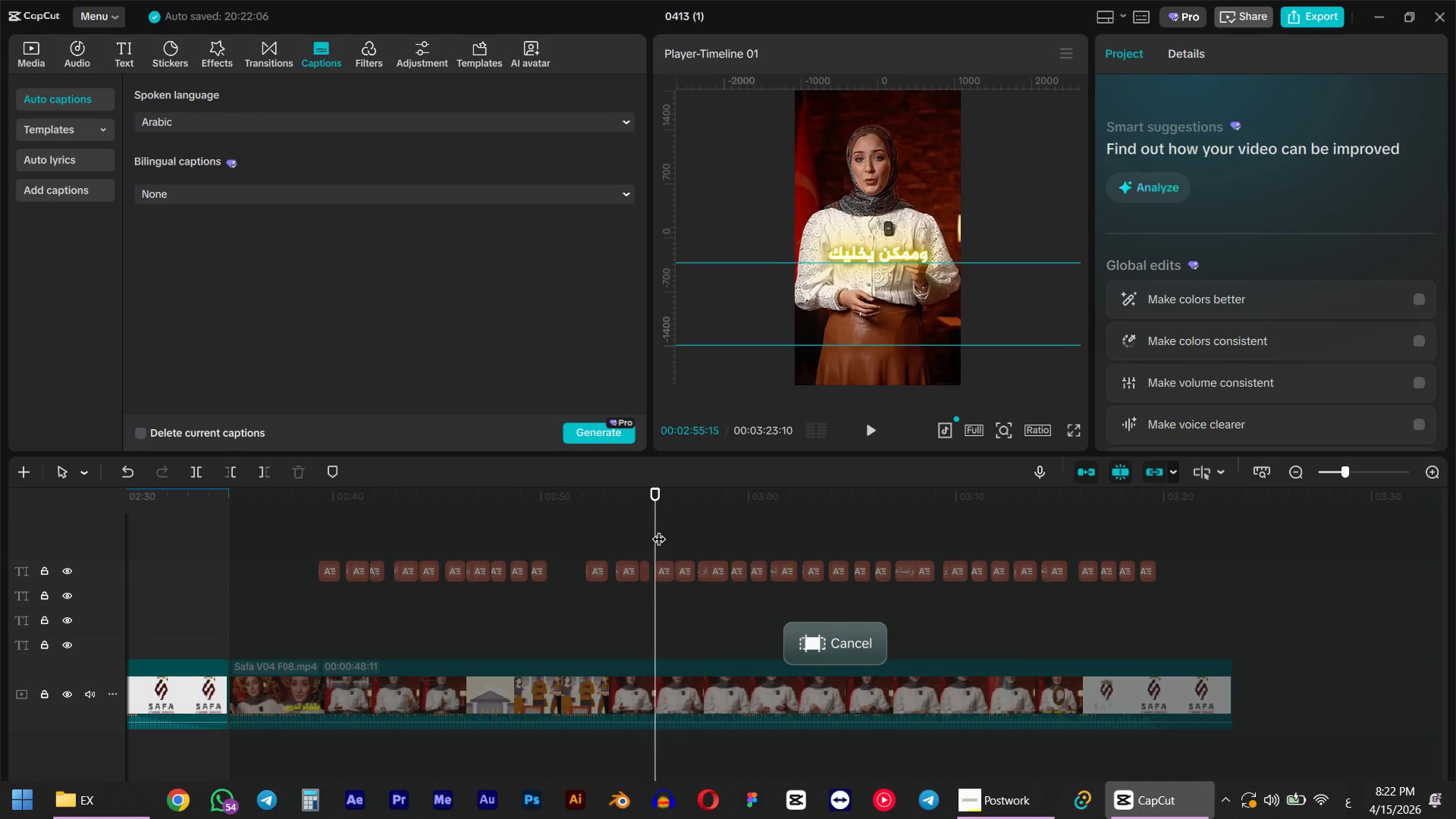 
key(Space)
 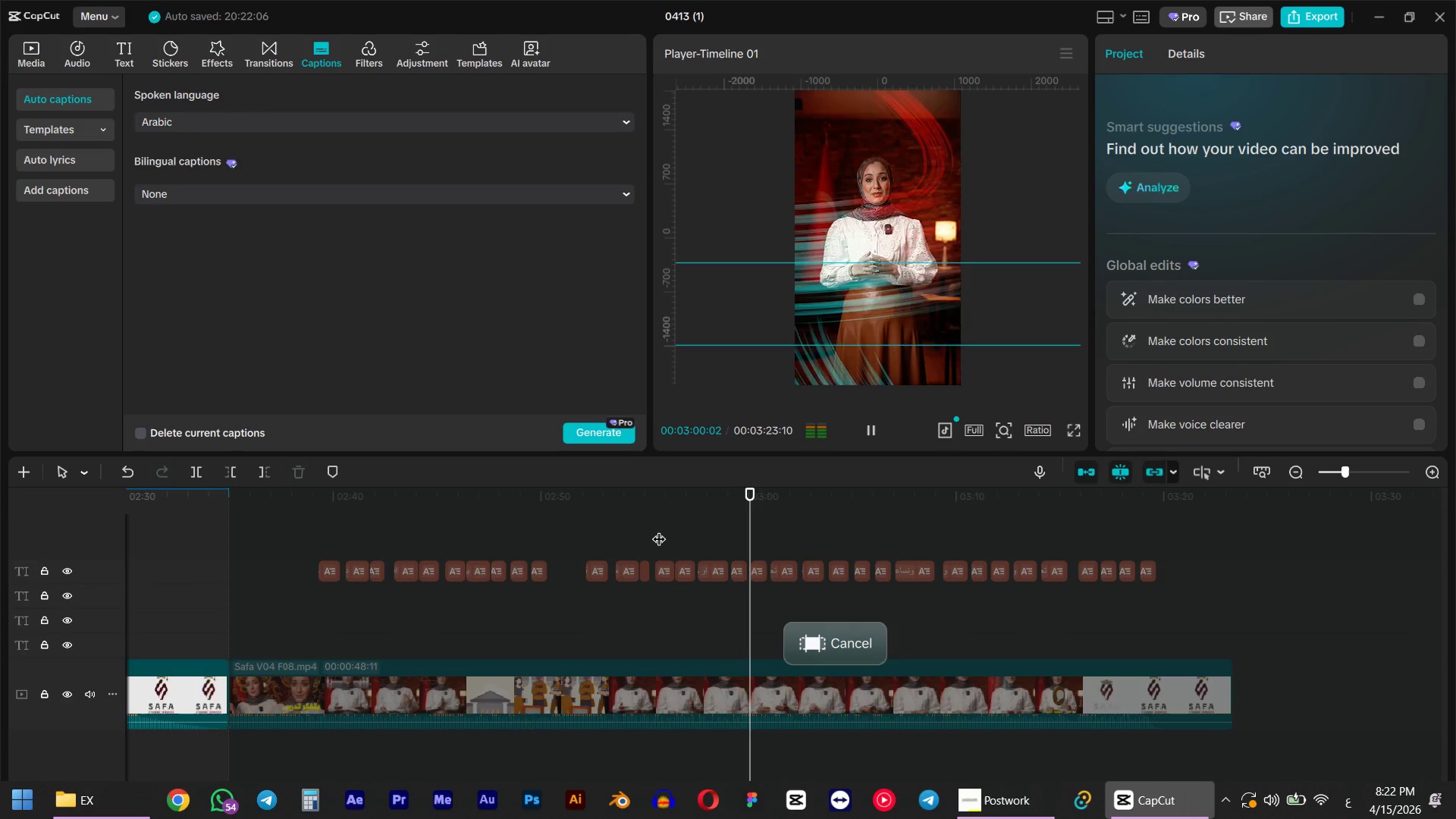 
wait(6.16)
 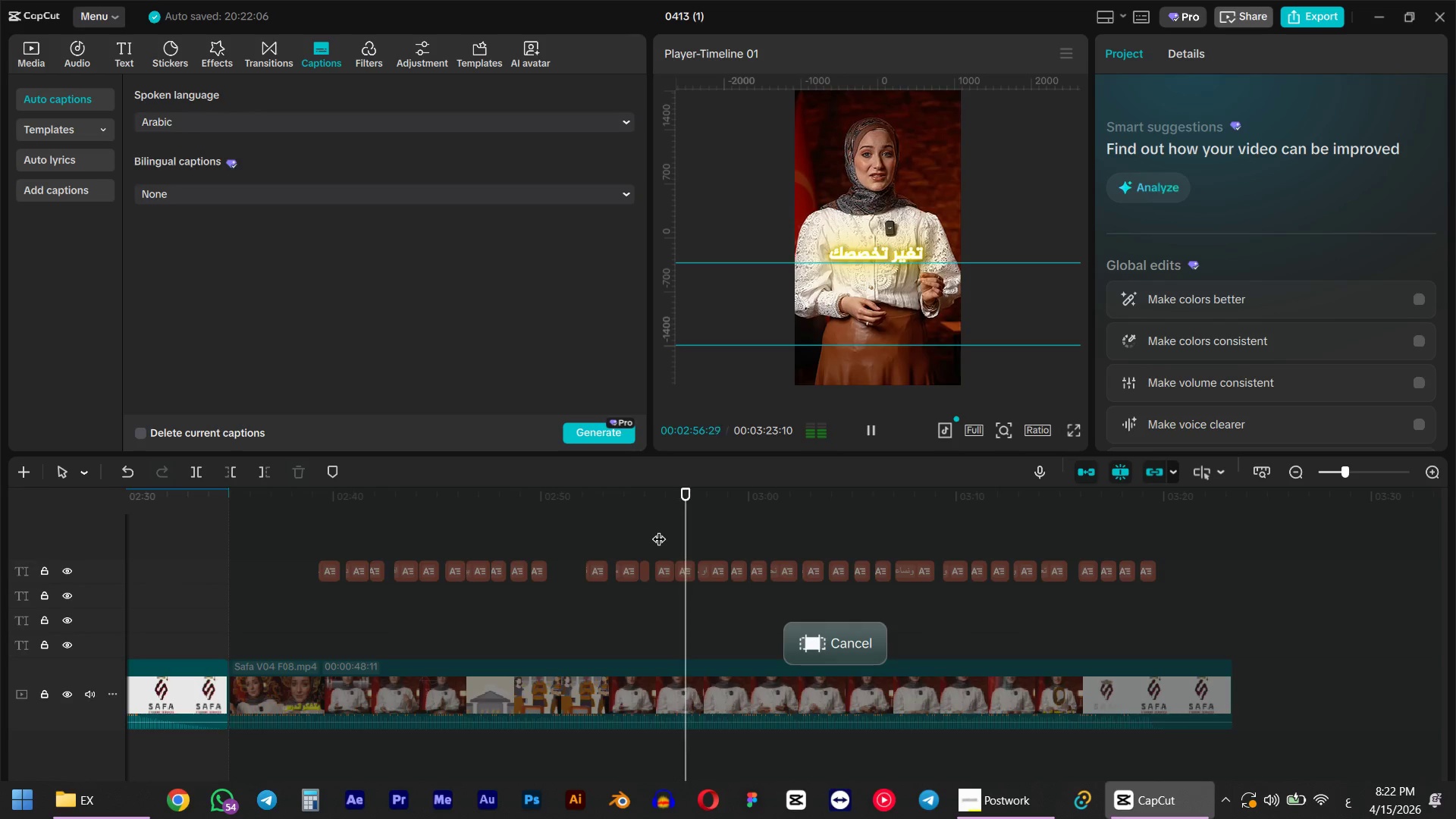 
key(Space)
 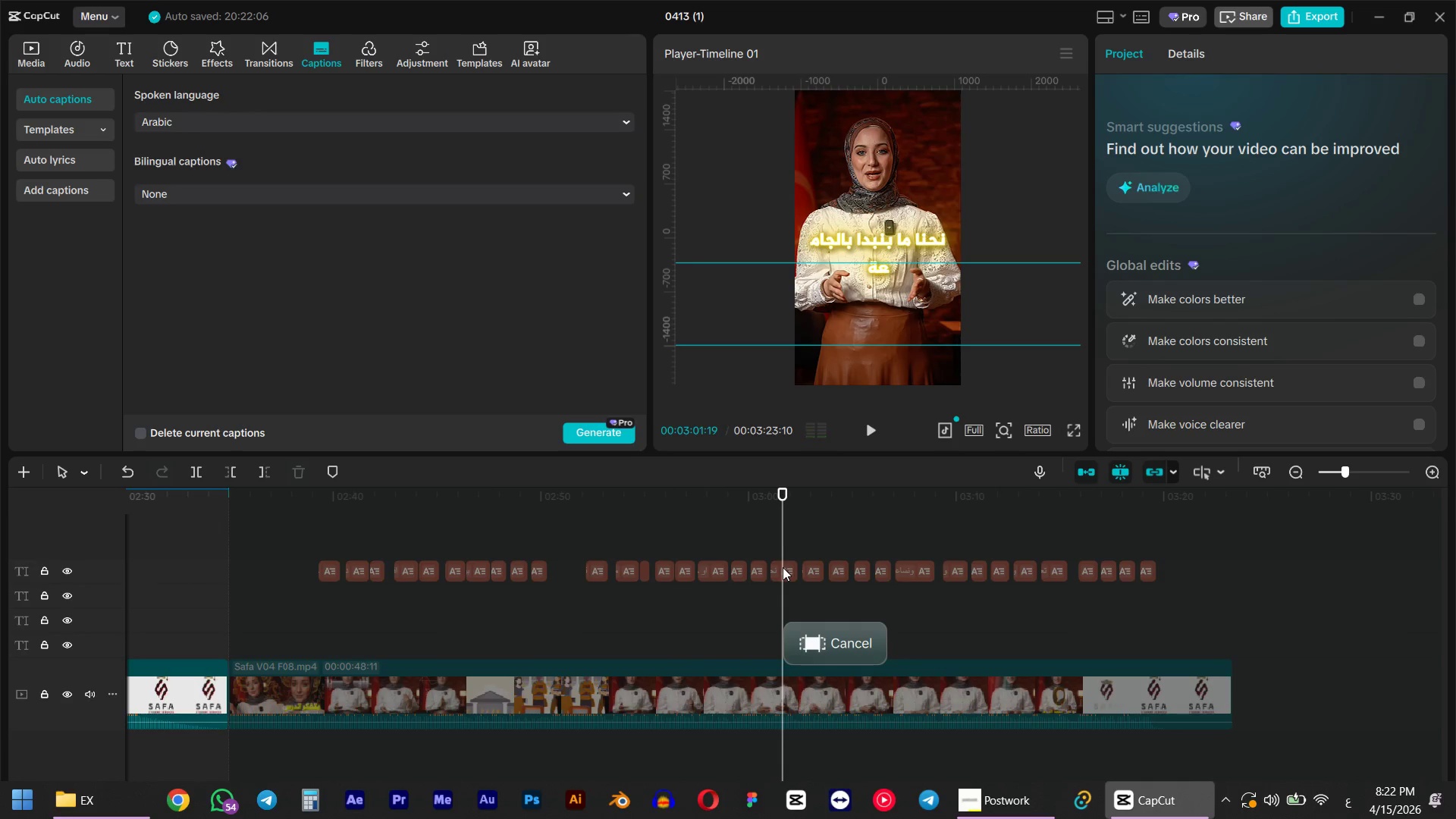 
left_click([782, 571])
 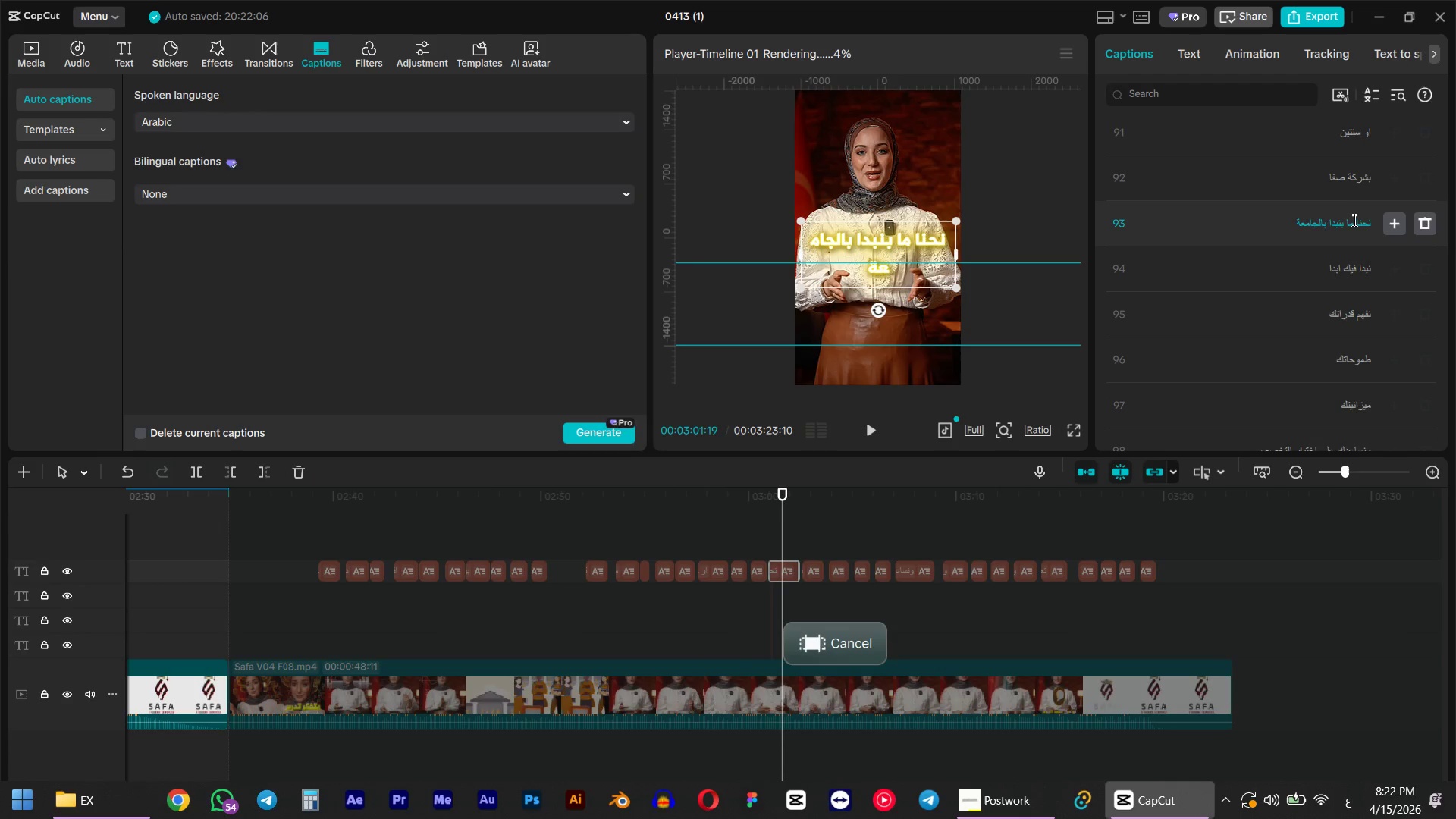 
left_click([1326, 224])
 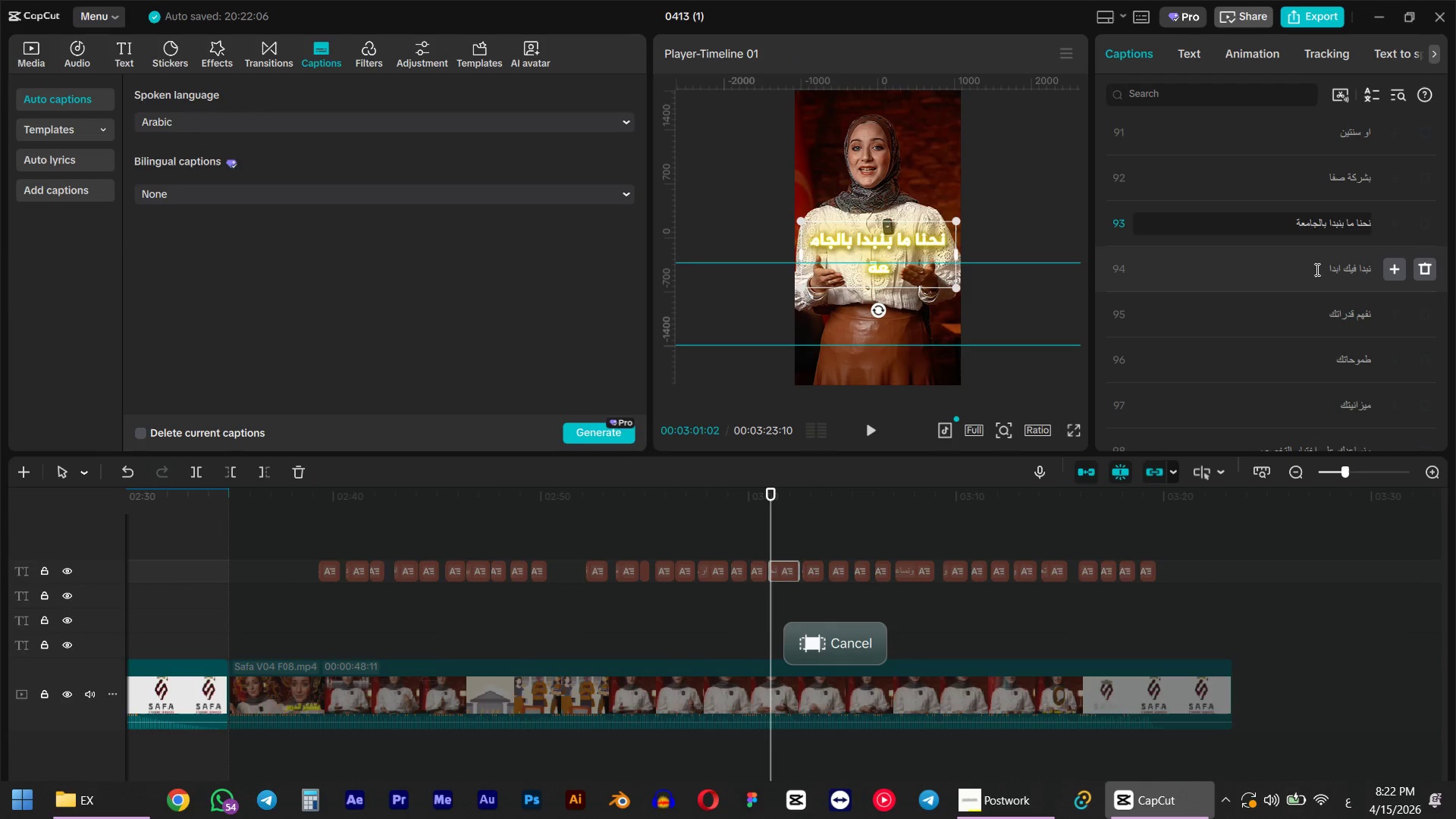 
key(Enter)
 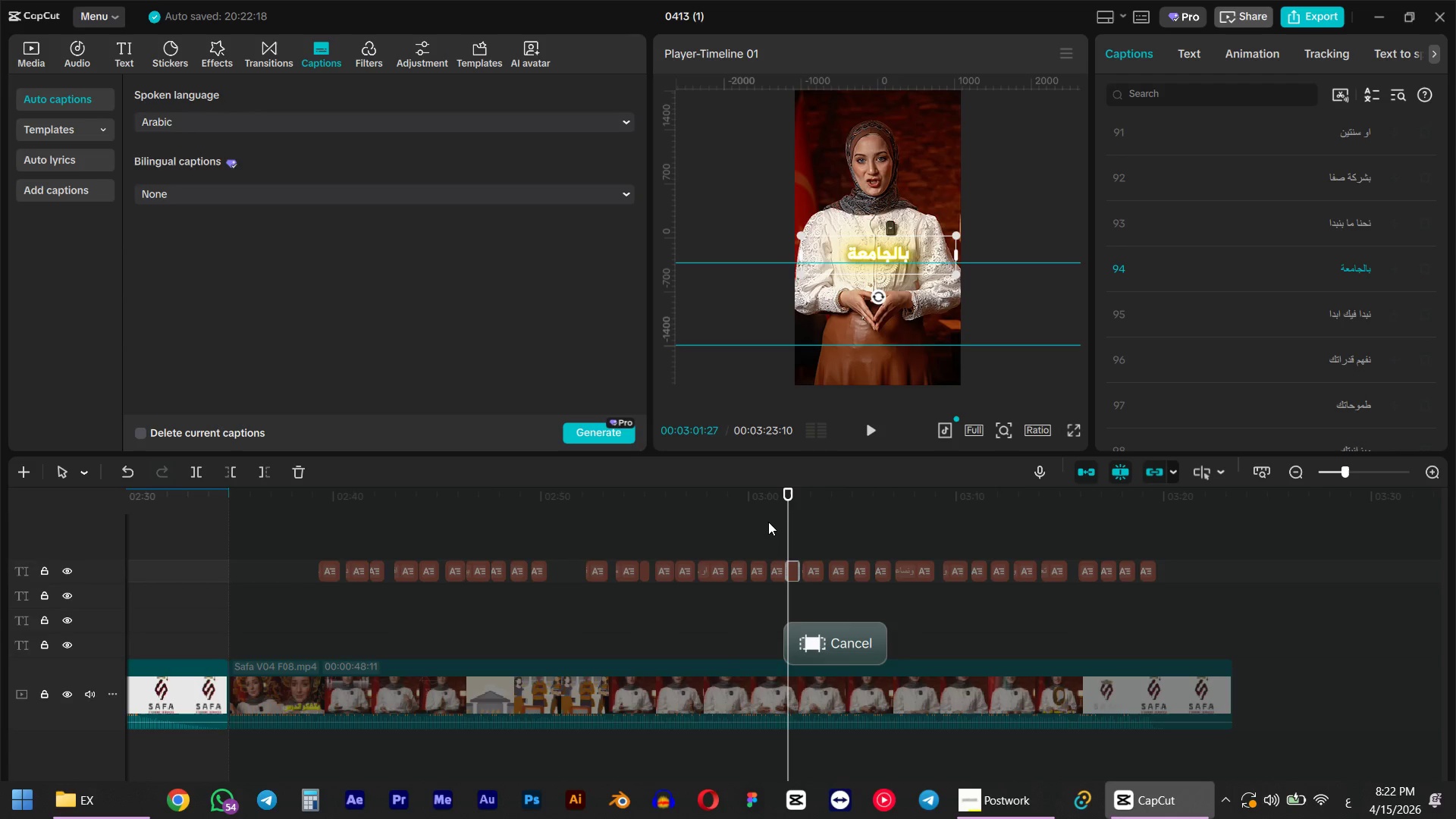 
left_click([766, 522])
 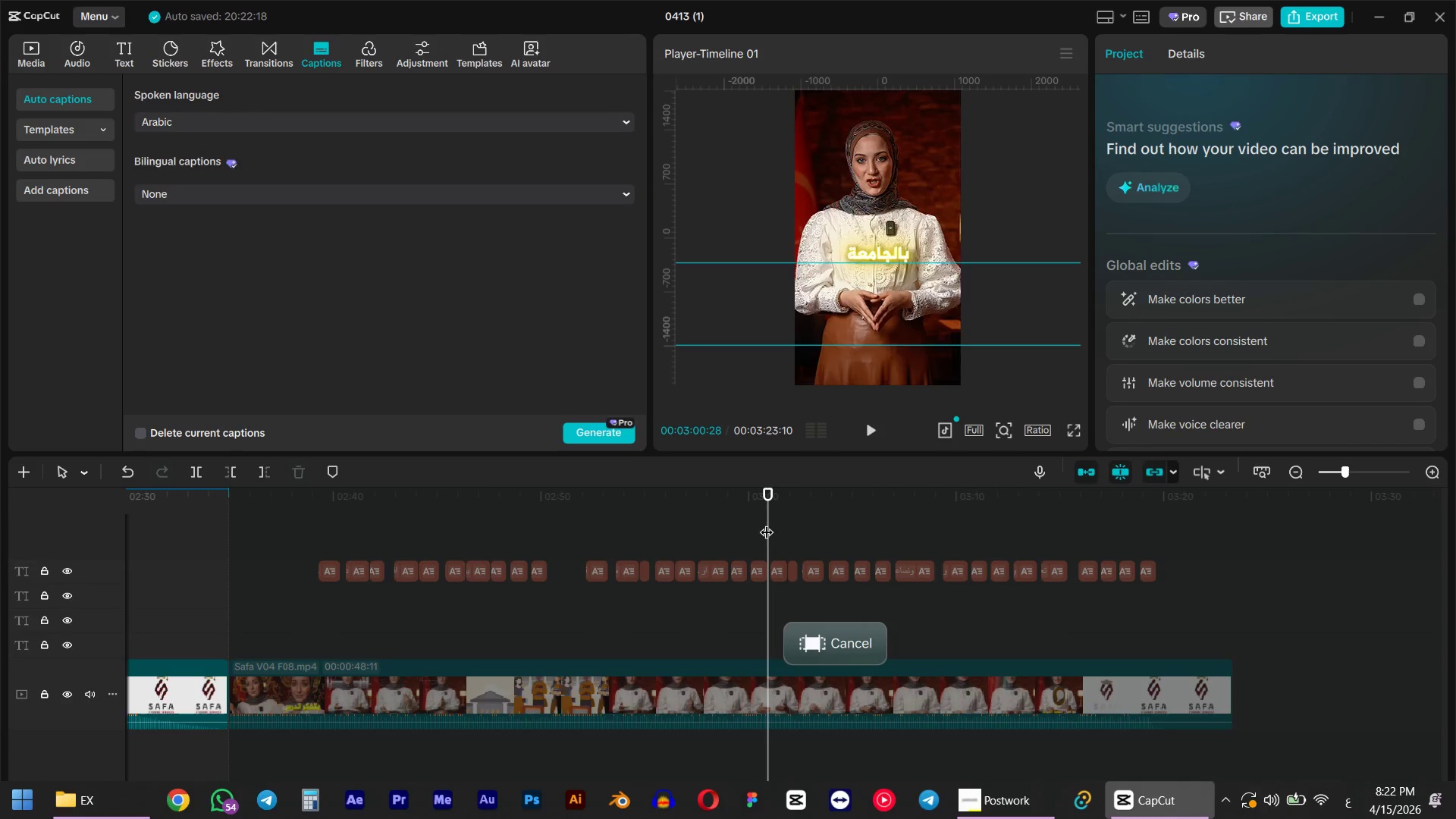 
key(Space)
 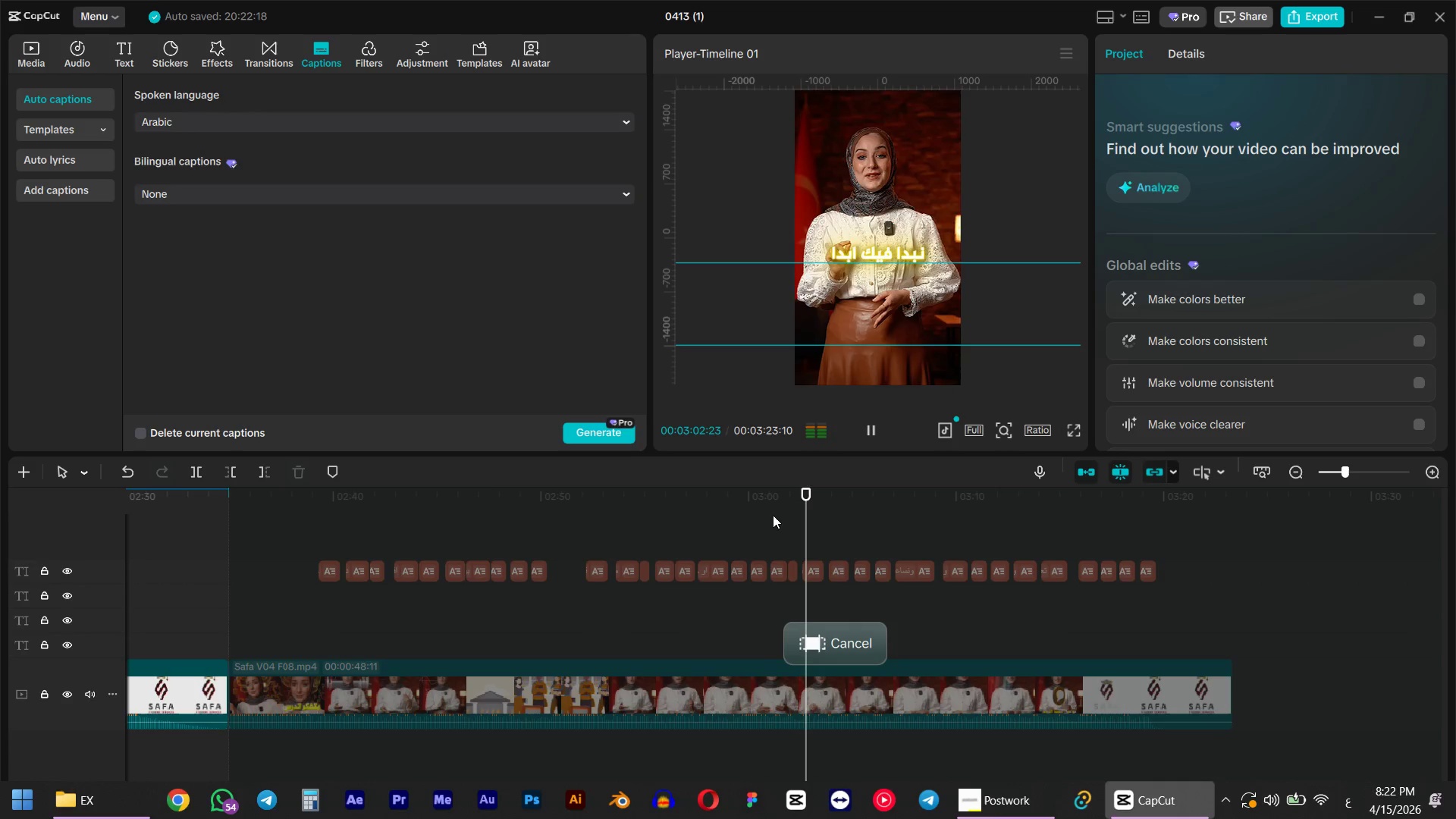 
key(Space)
 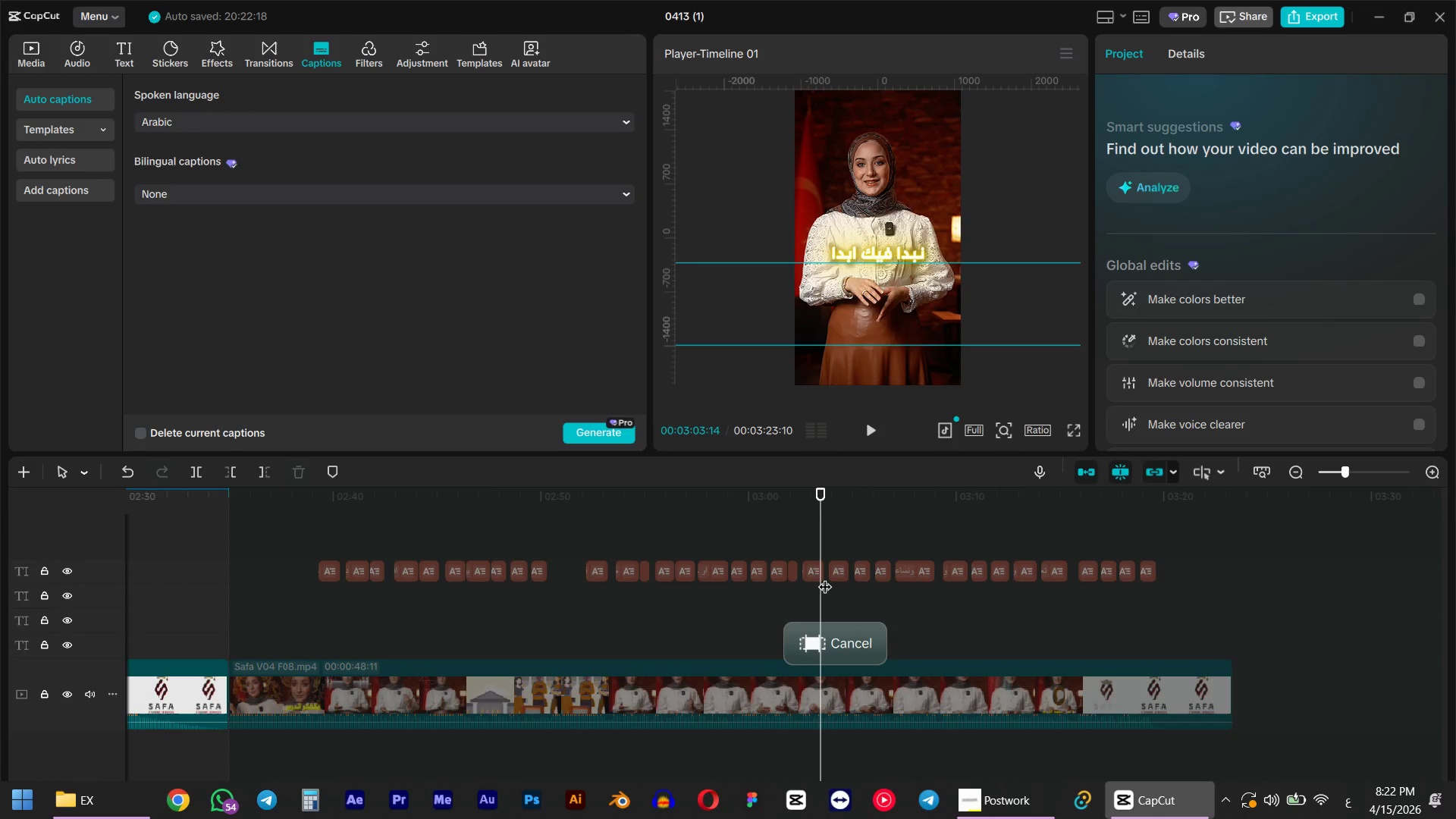 
left_click([820, 574])
 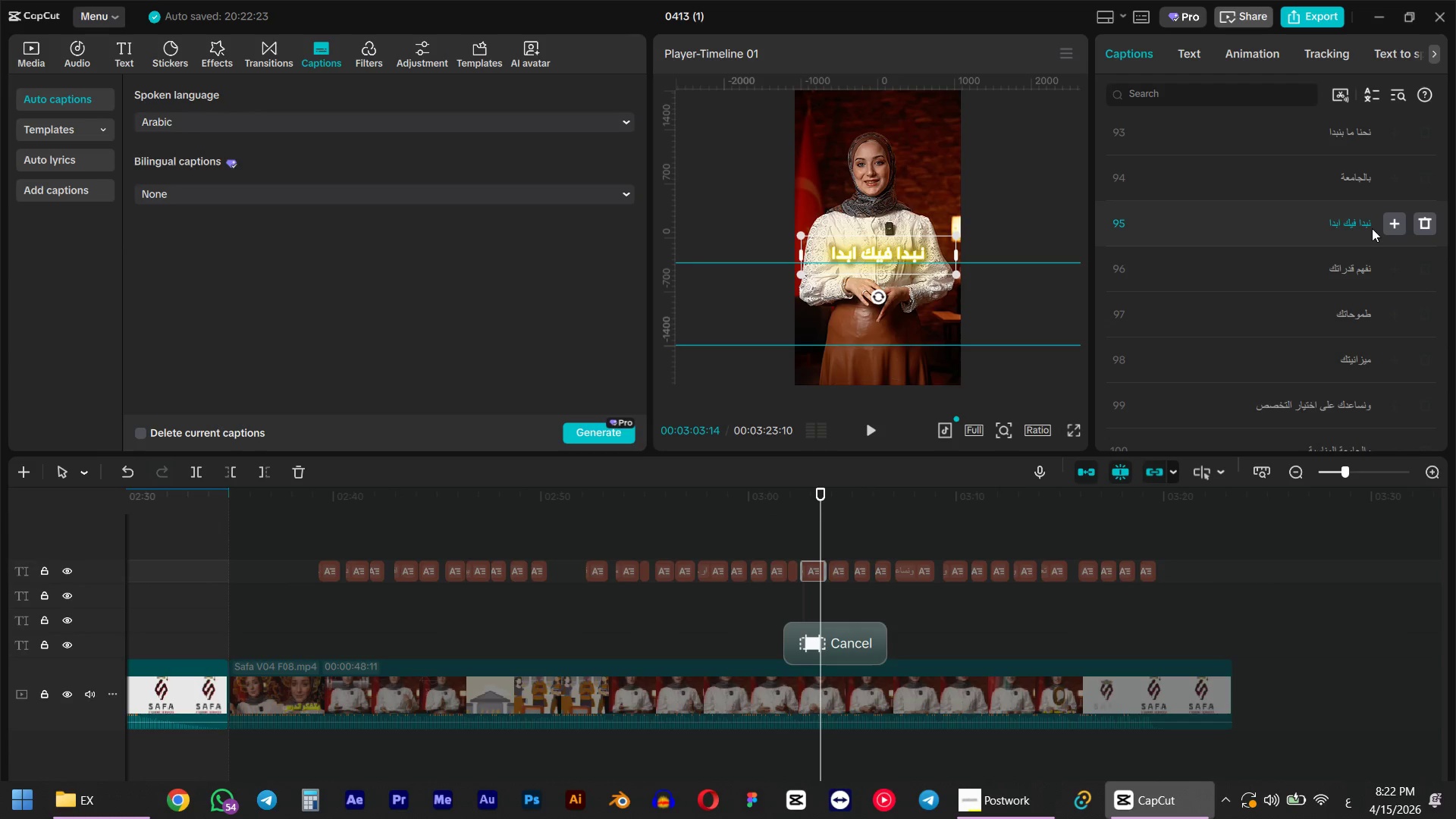 
left_click([1370, 222])
 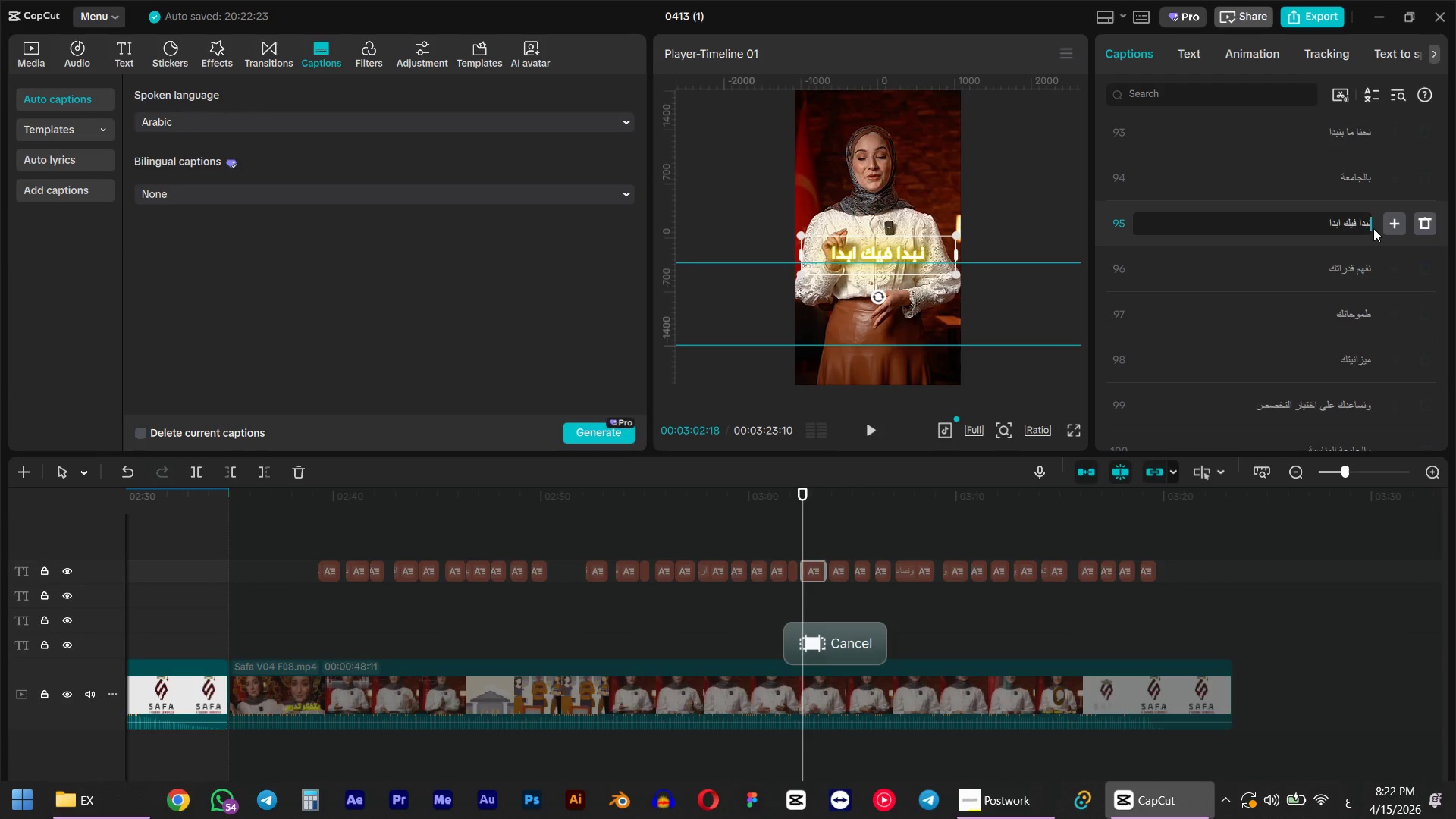 
key(F)
 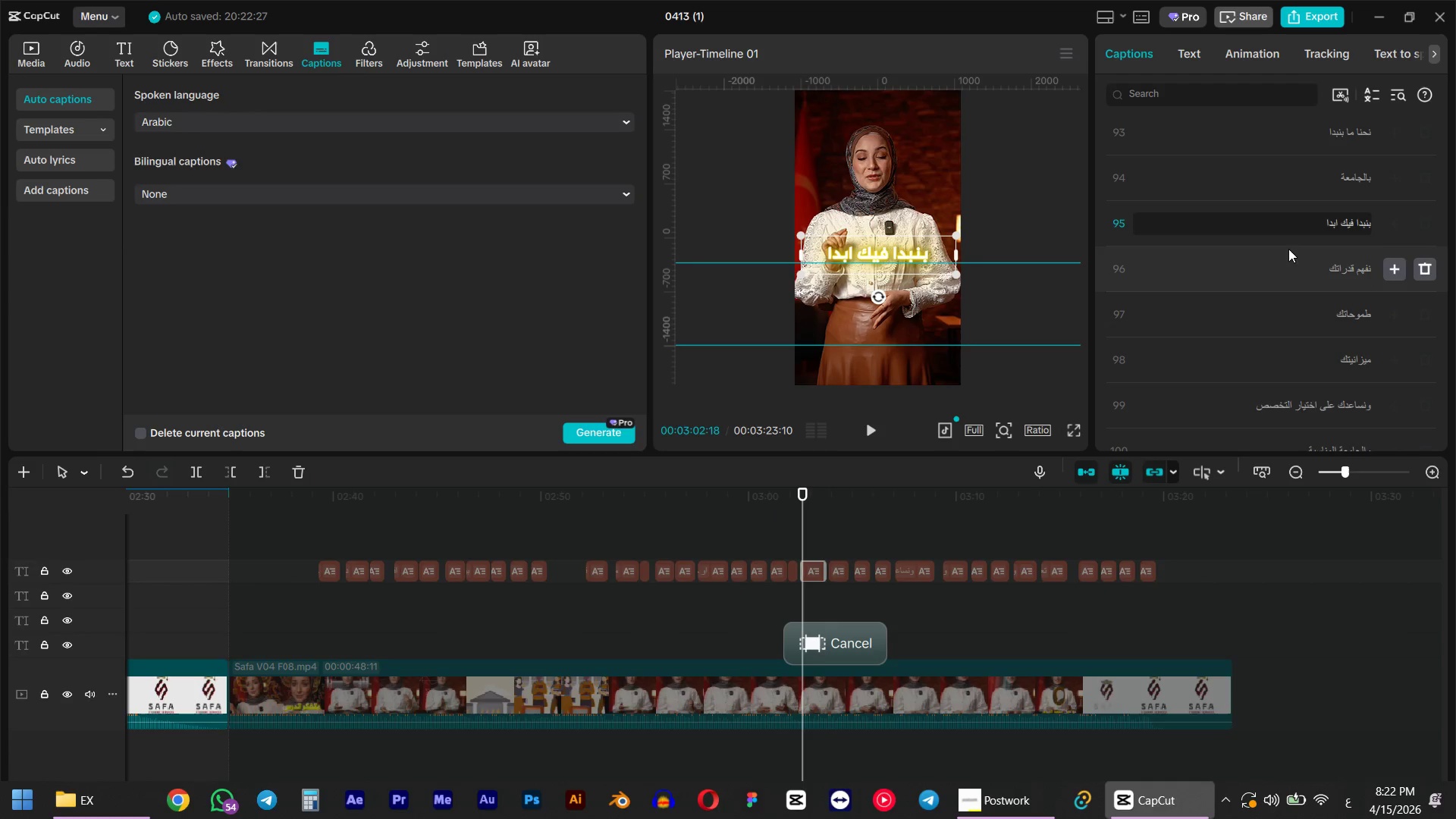 
double_click([1332, 220])
 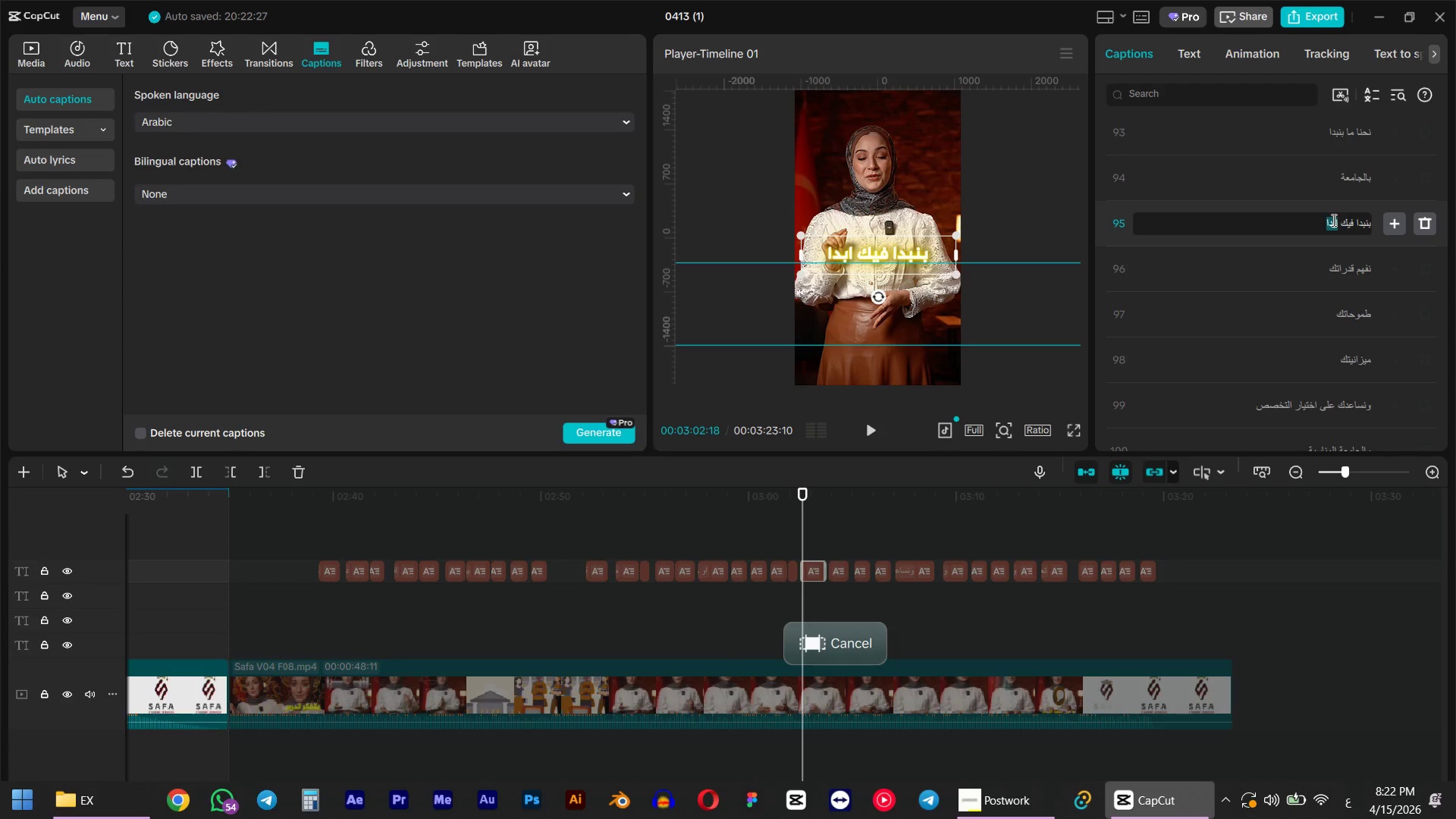 
type(Hkj)
 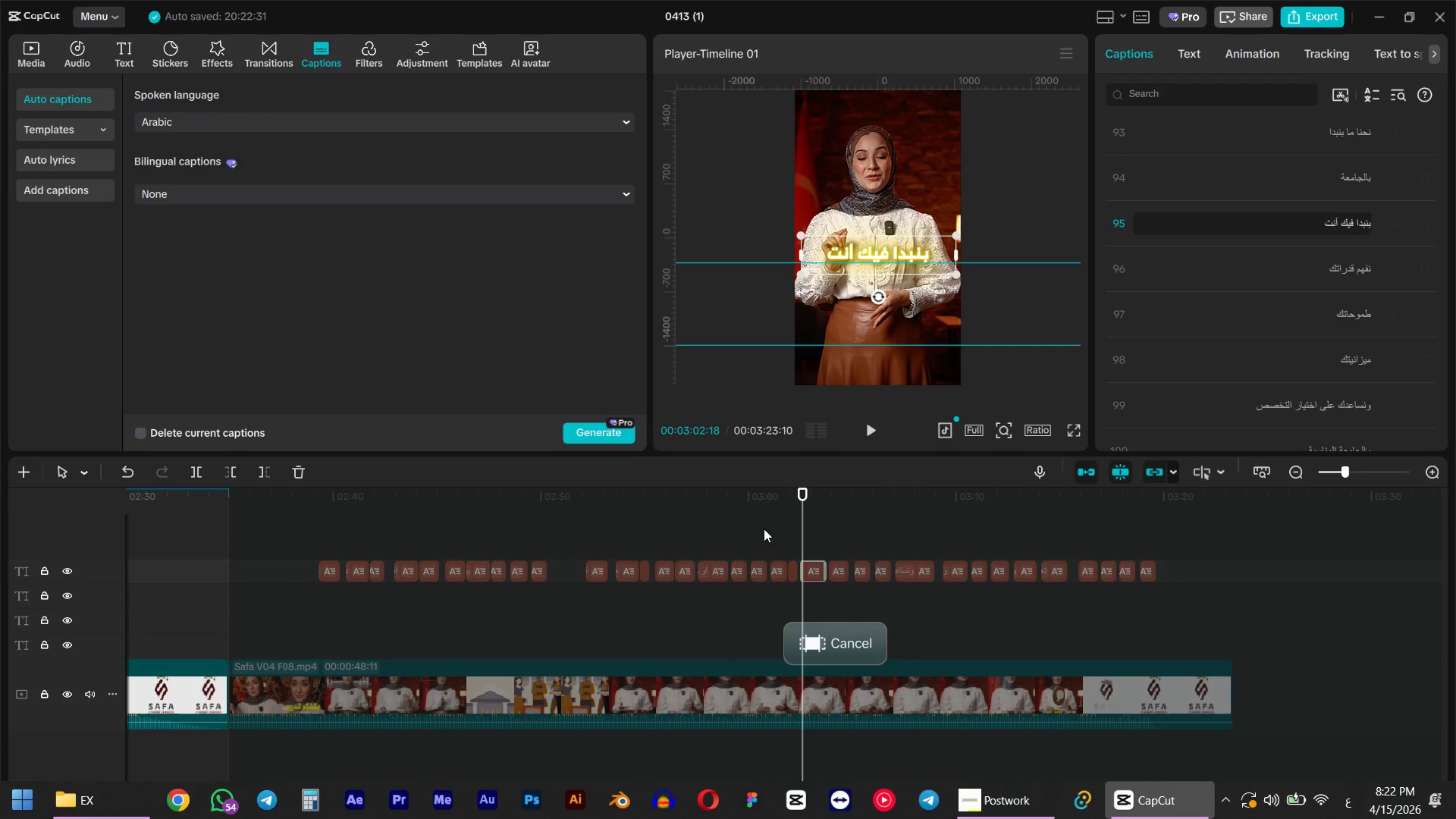 
left_click([789, 500])
 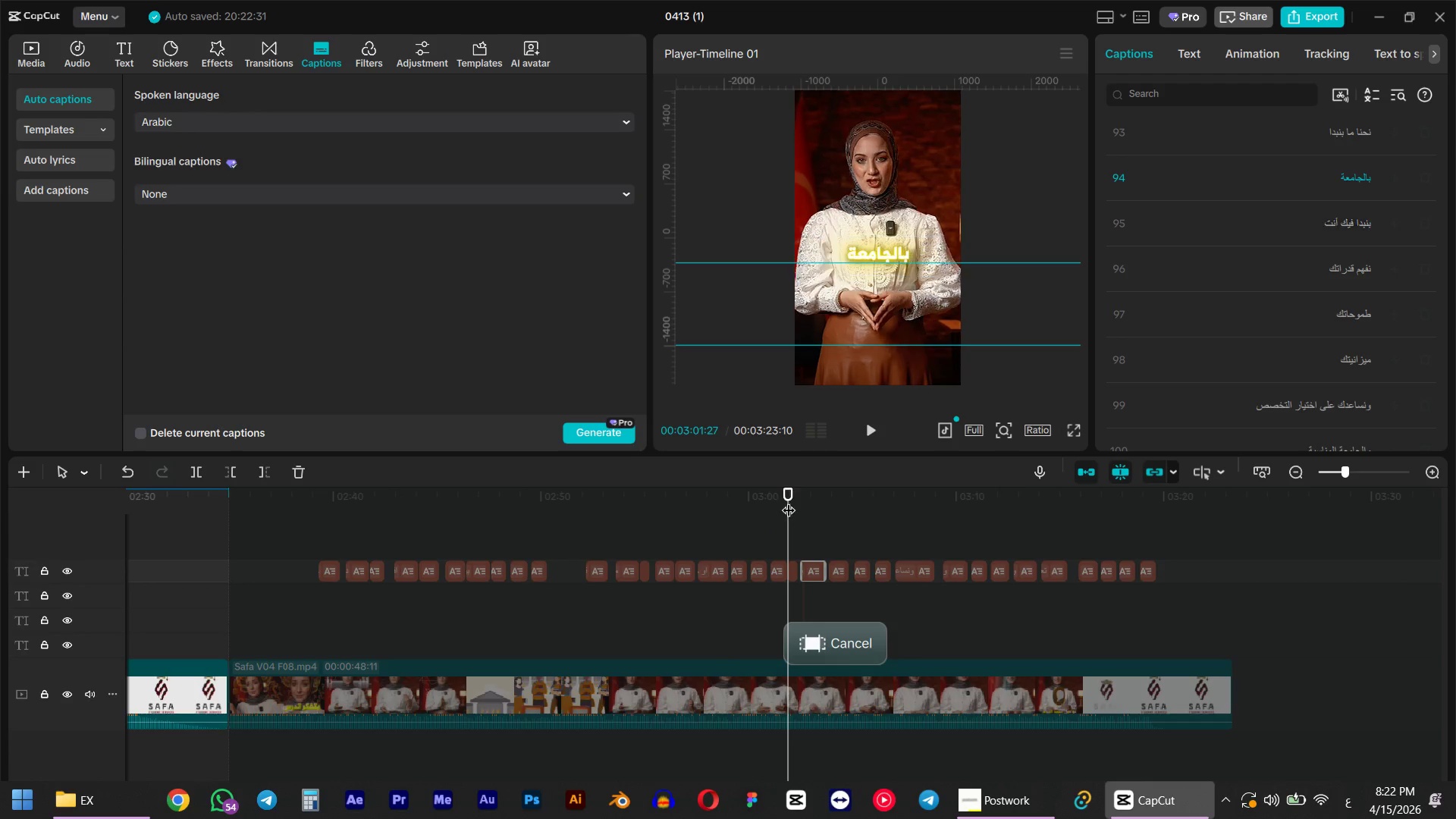 
key(Space)
 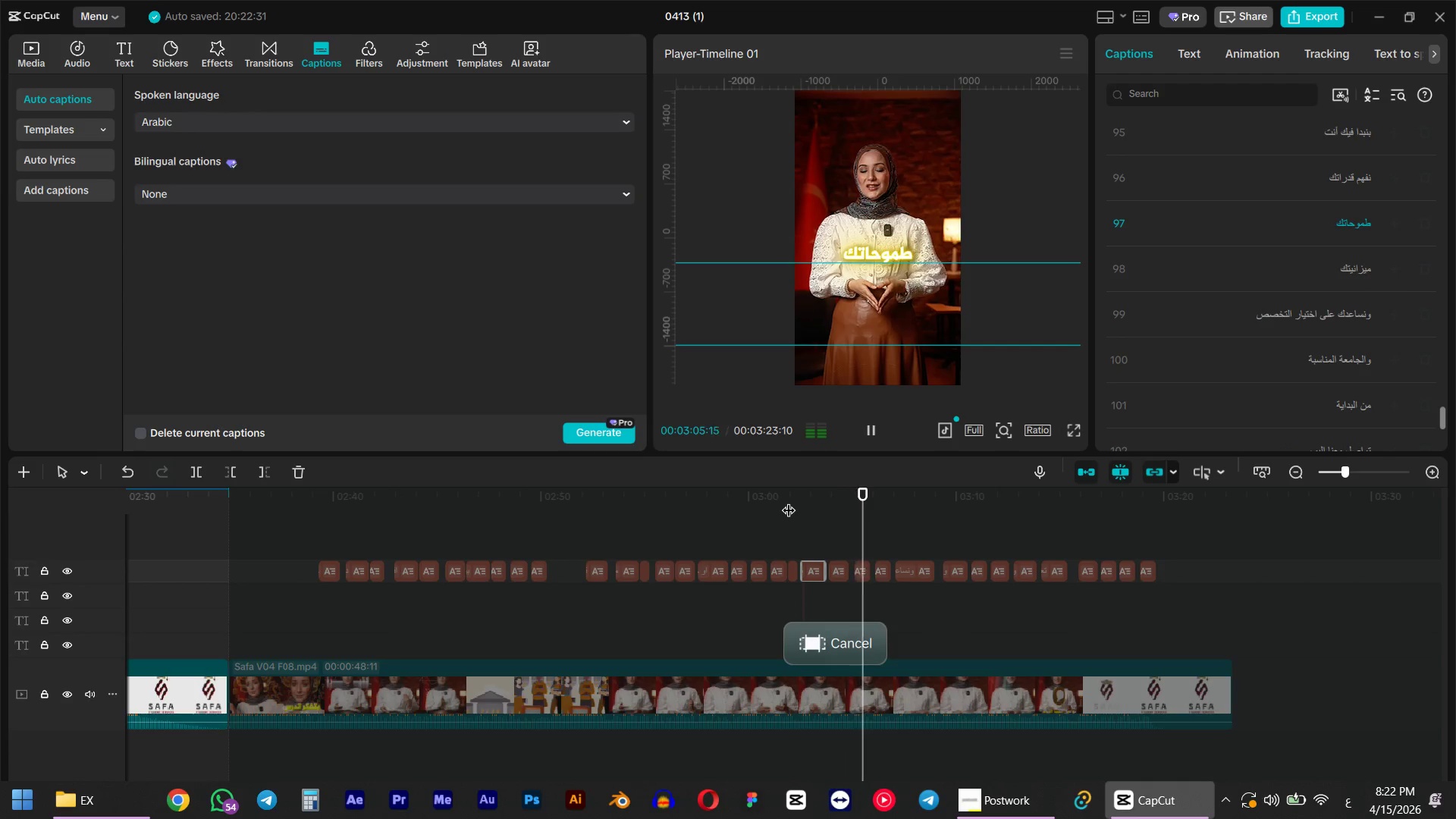 
key(Space)
 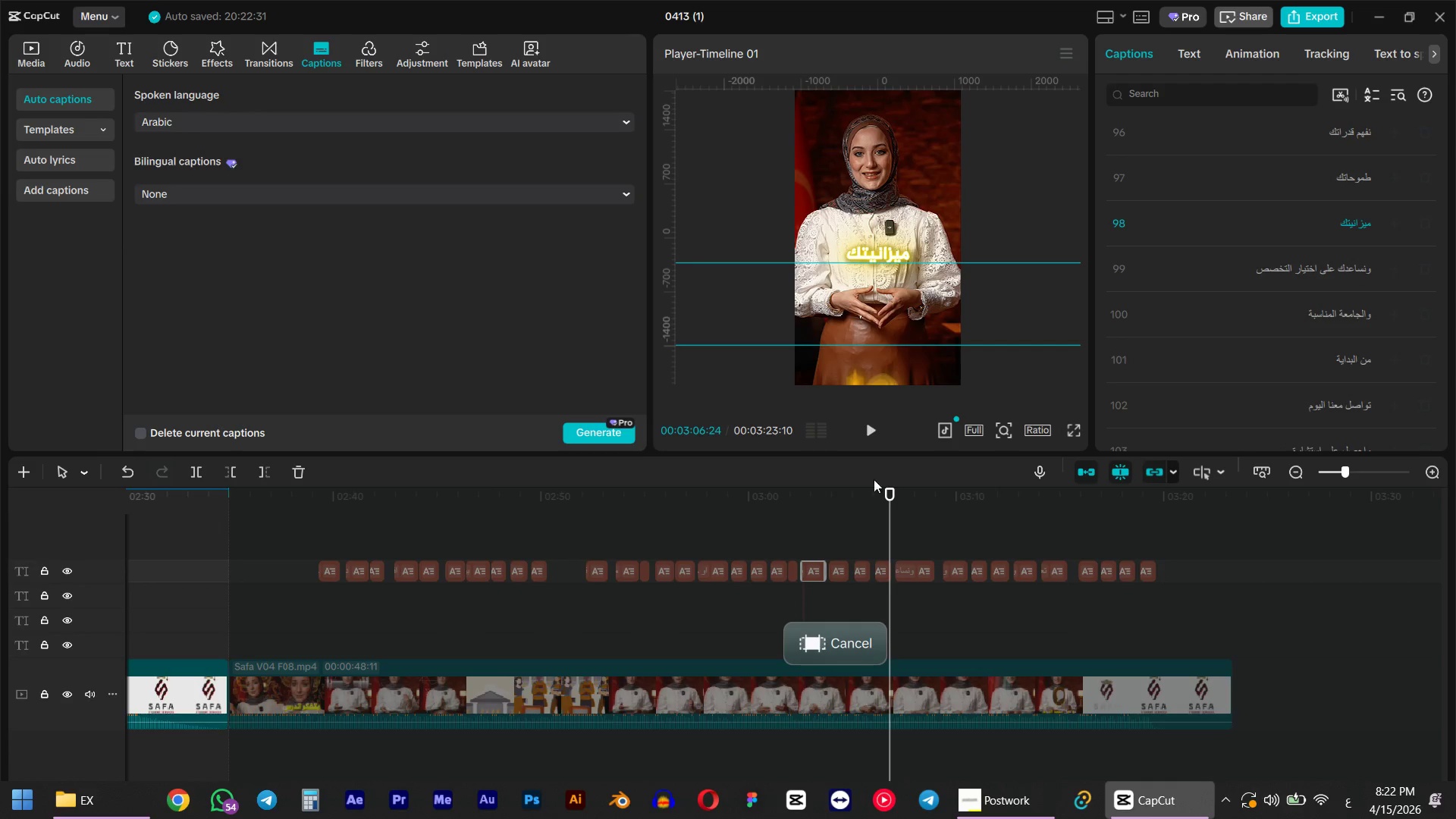 
left_click([855, 506])
 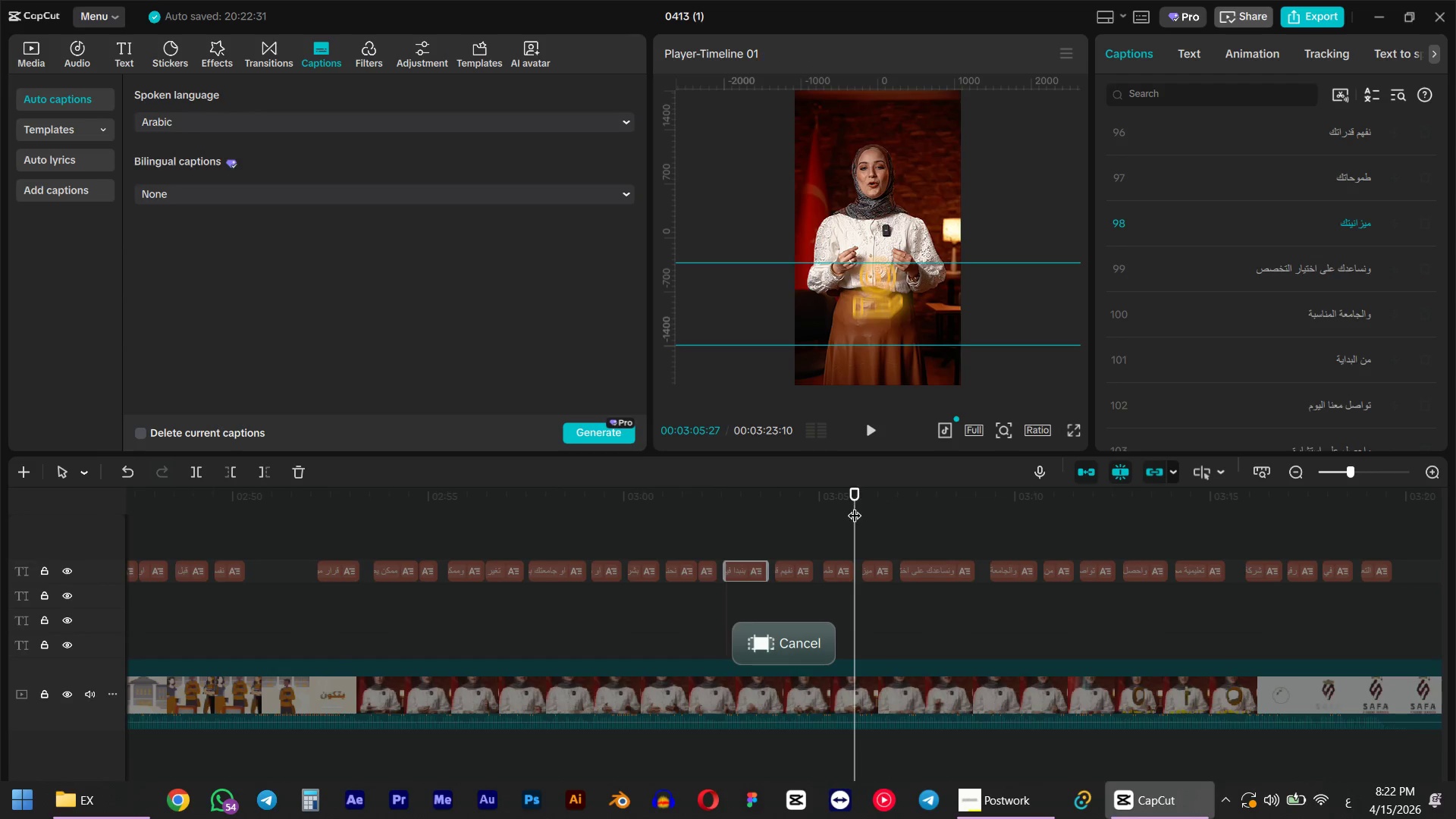 
scroll: coordinate [921, 577], scroll_direction: up, amount: 6.0
 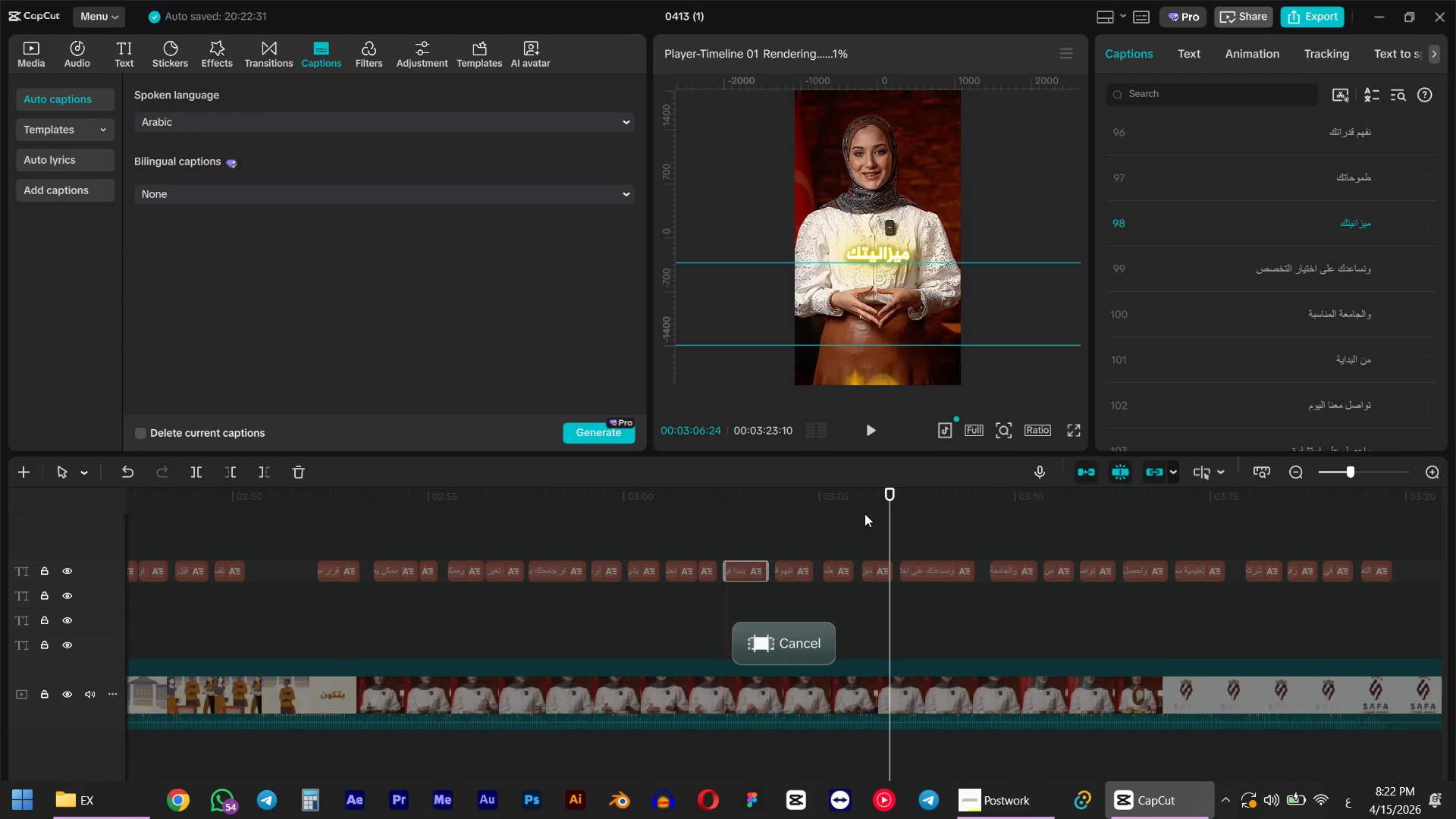 
key(Space)
 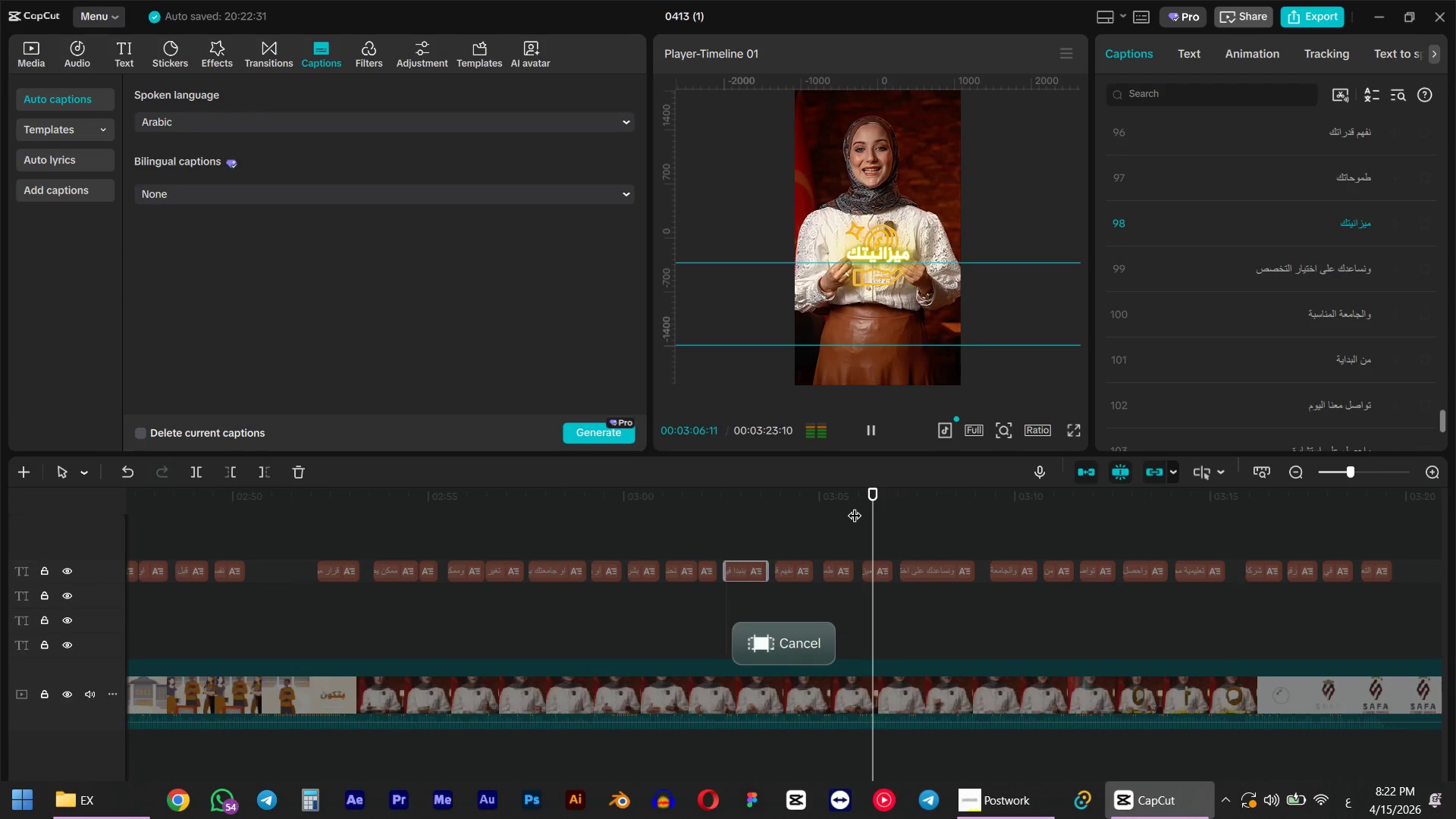 
key(Space)
 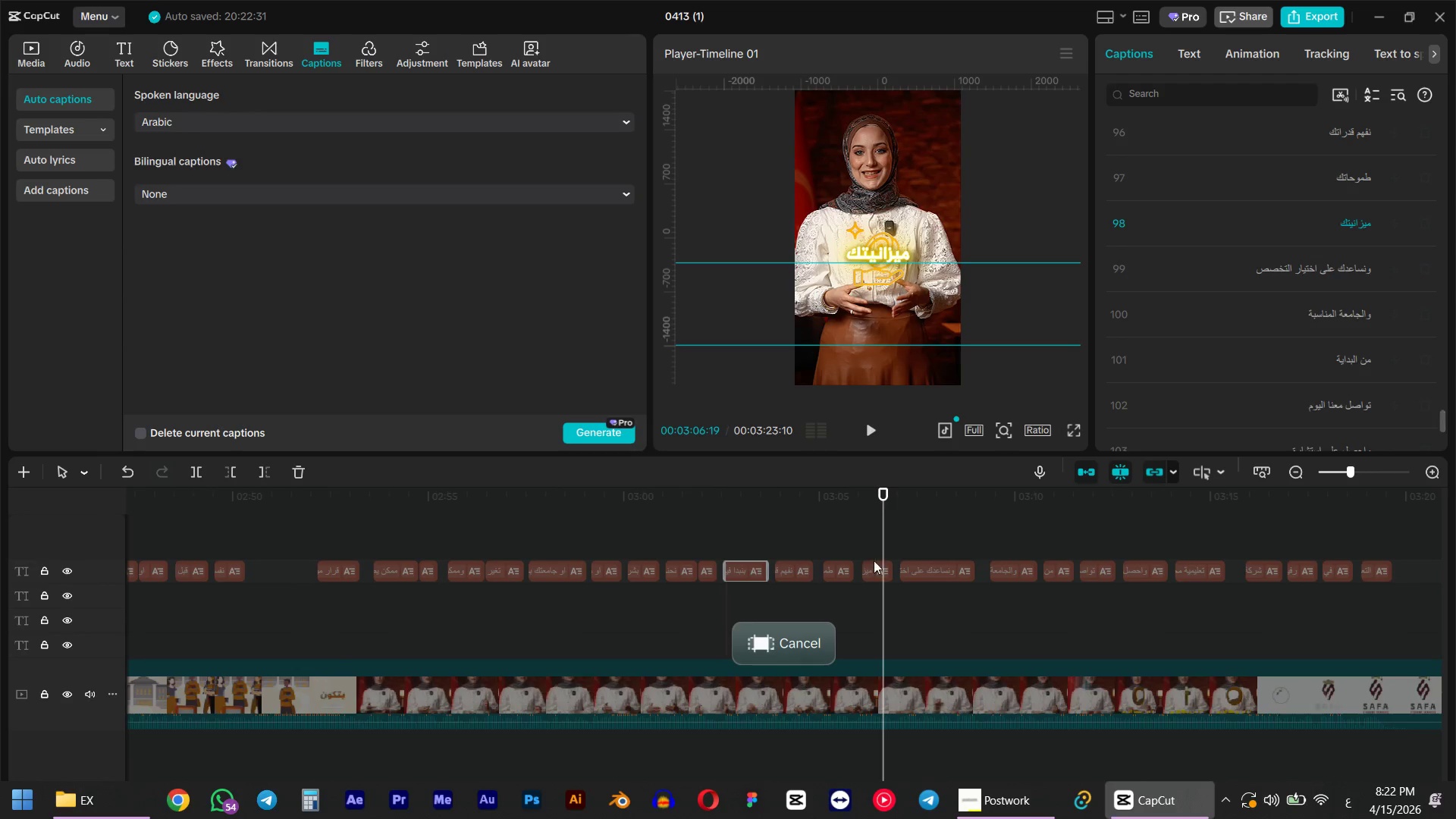 
left_click([874, 570])
 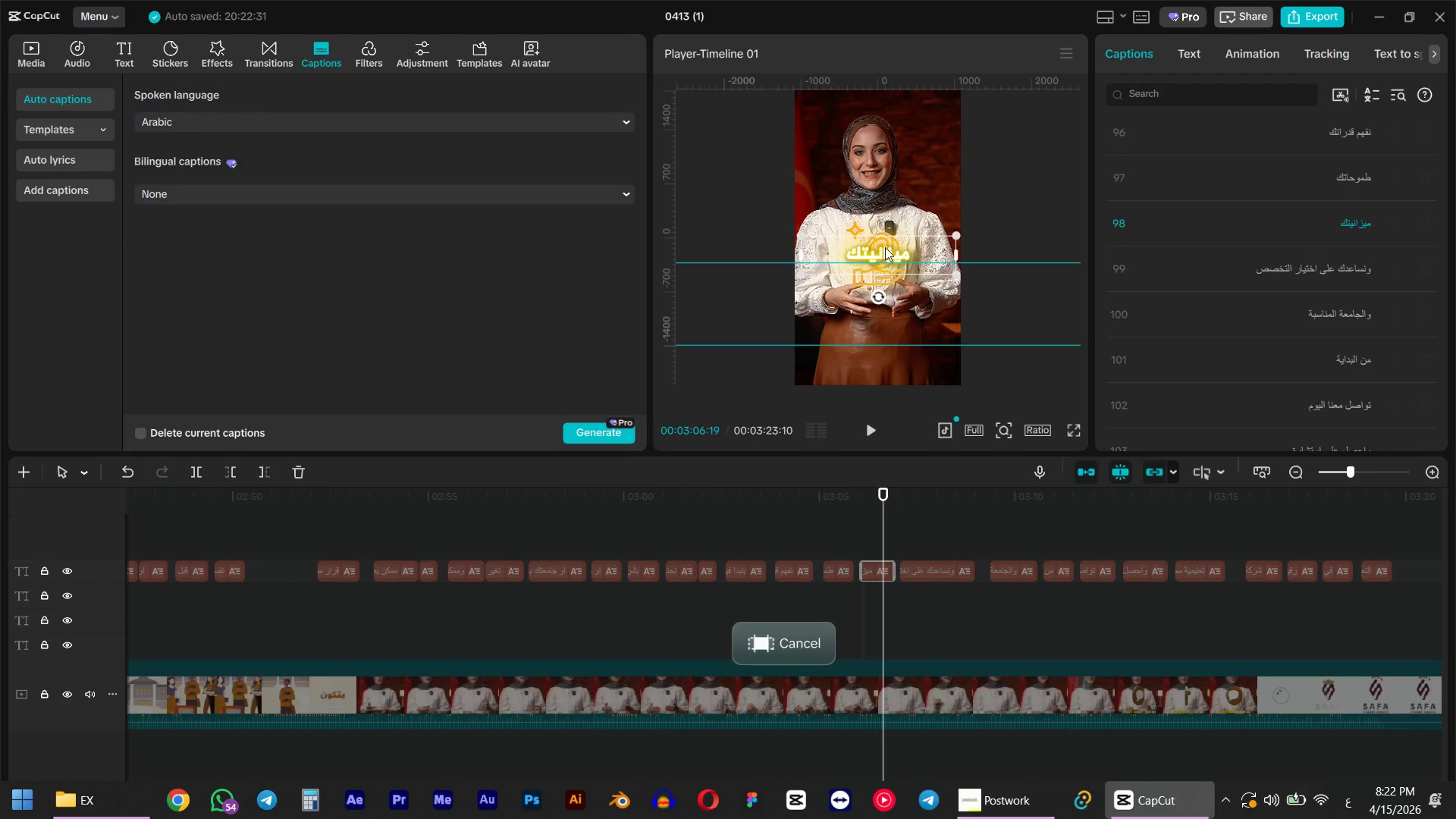 
left_click_drag(start_coordinate=[885, 247], to_coordinate=[881, 303])
 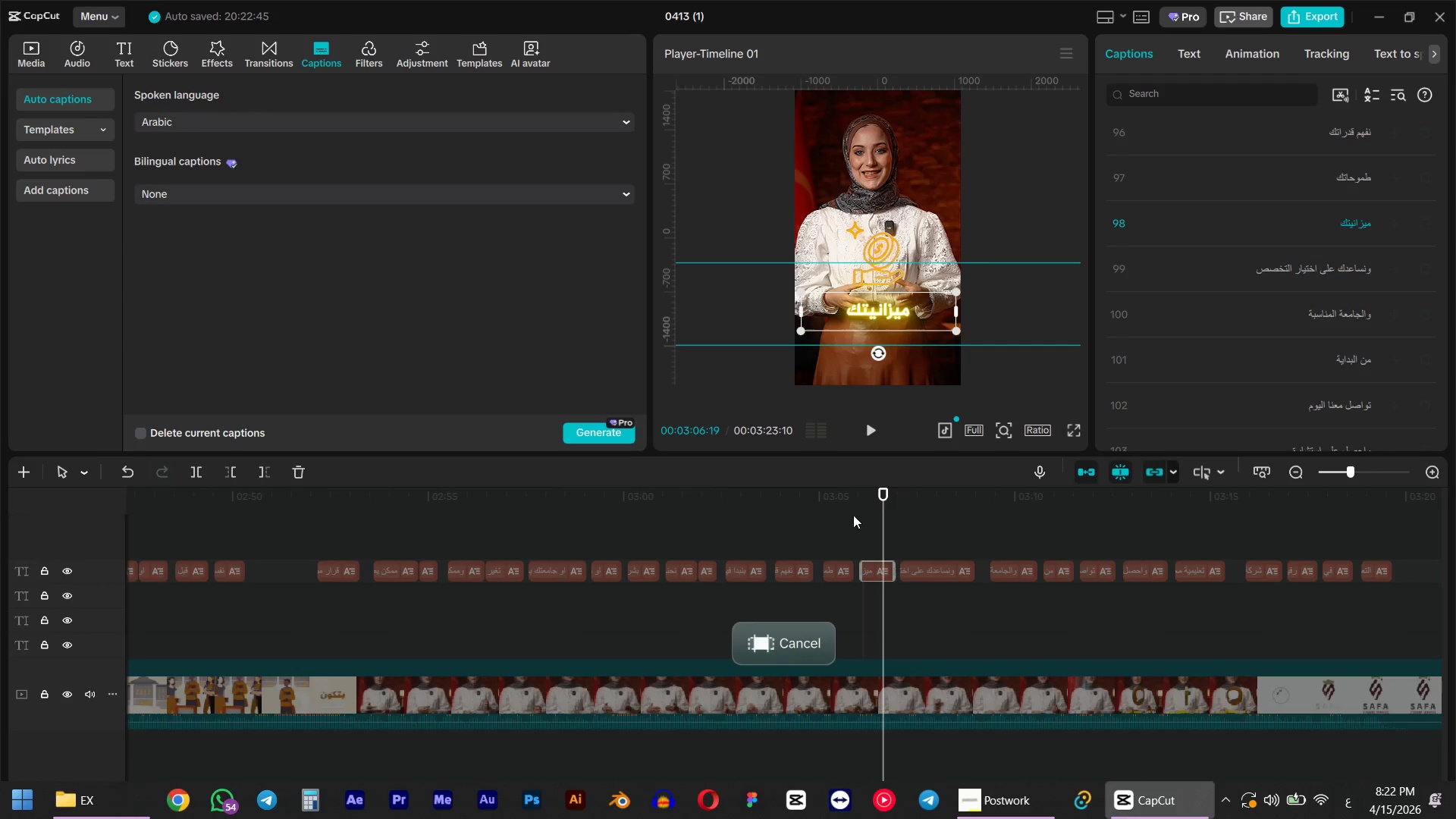 
hold_key(key=ShiftLeft, duration=1.67)
 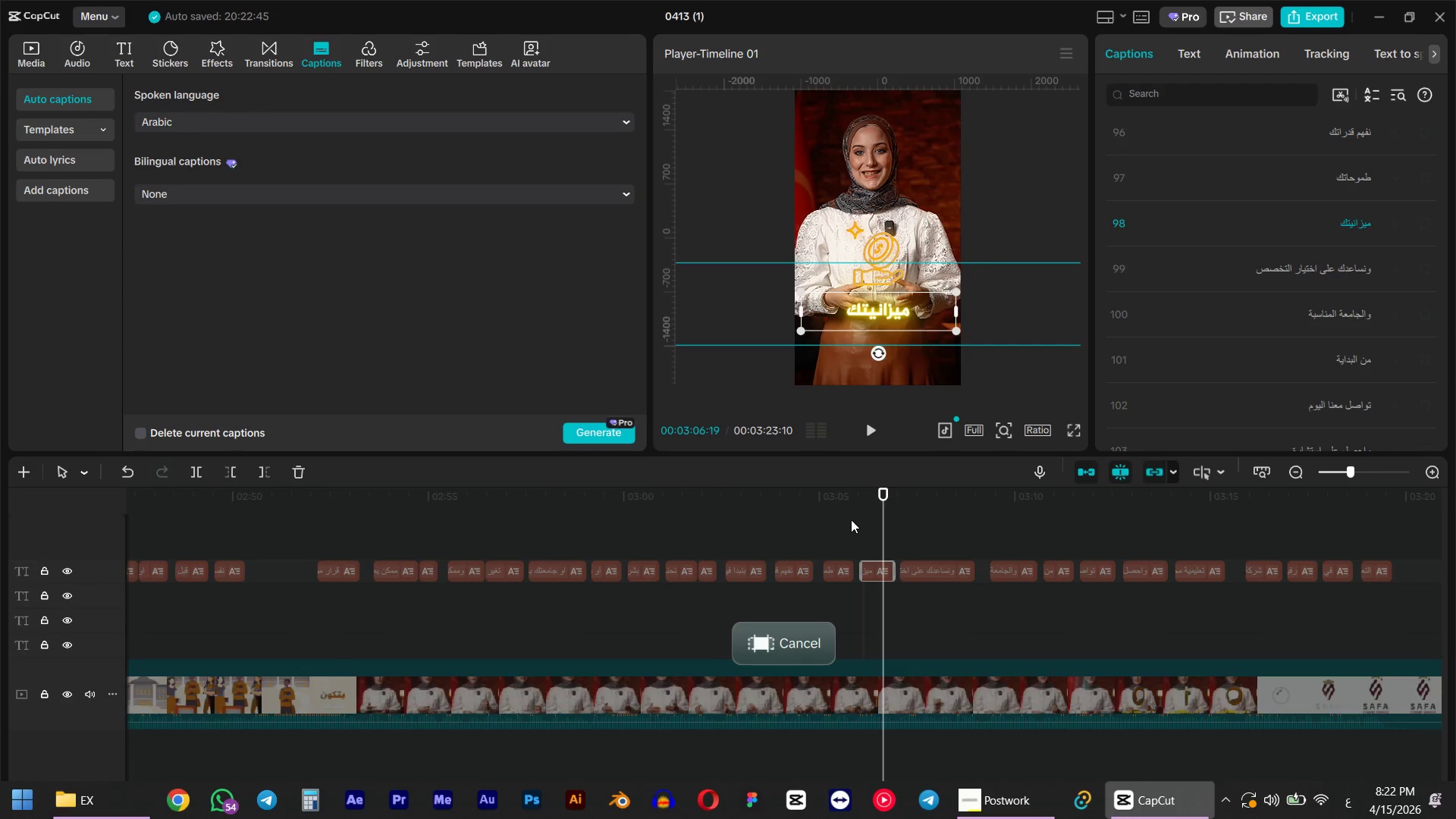 
left_click([844, 514])
 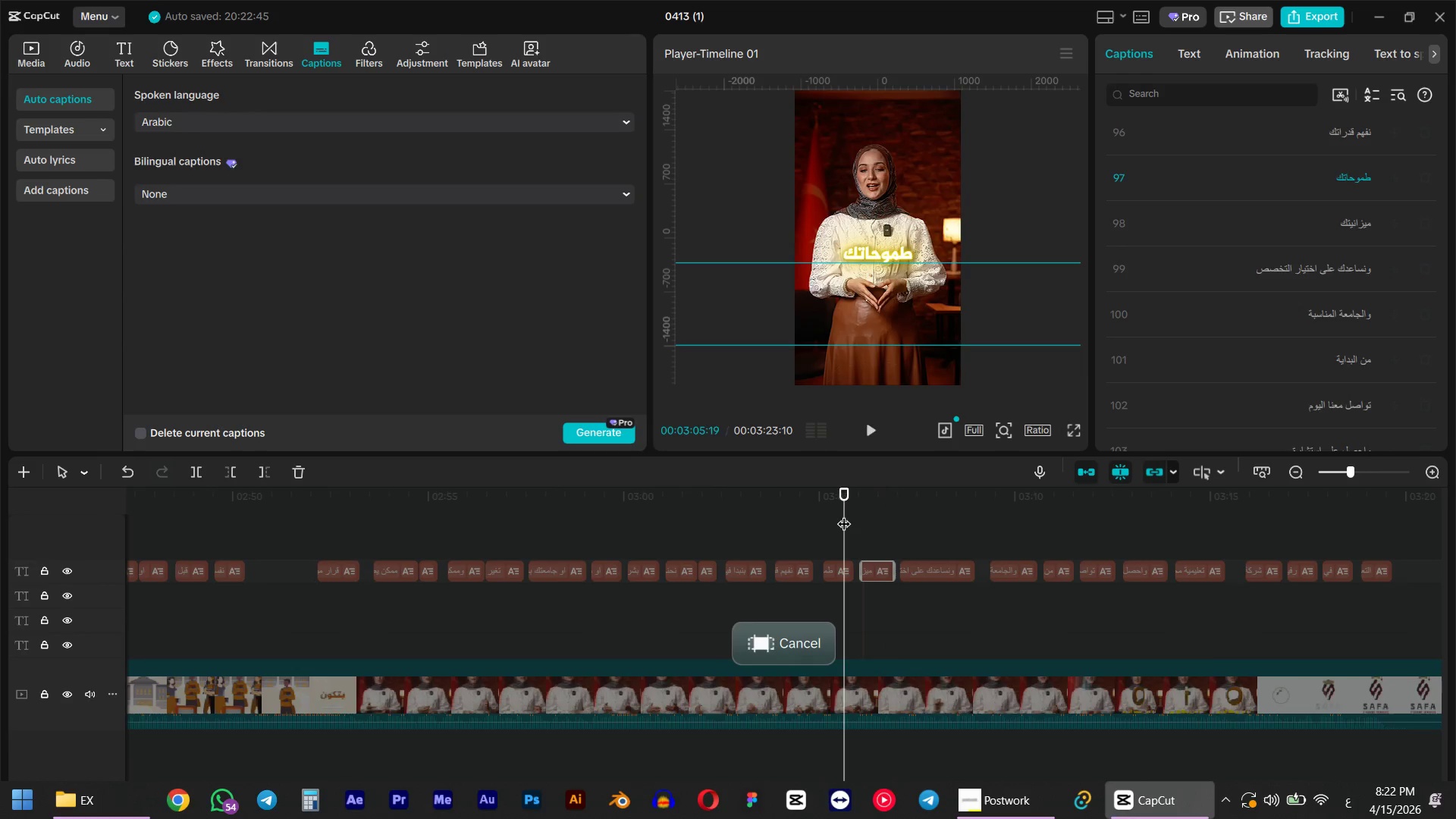 
key(Space)
 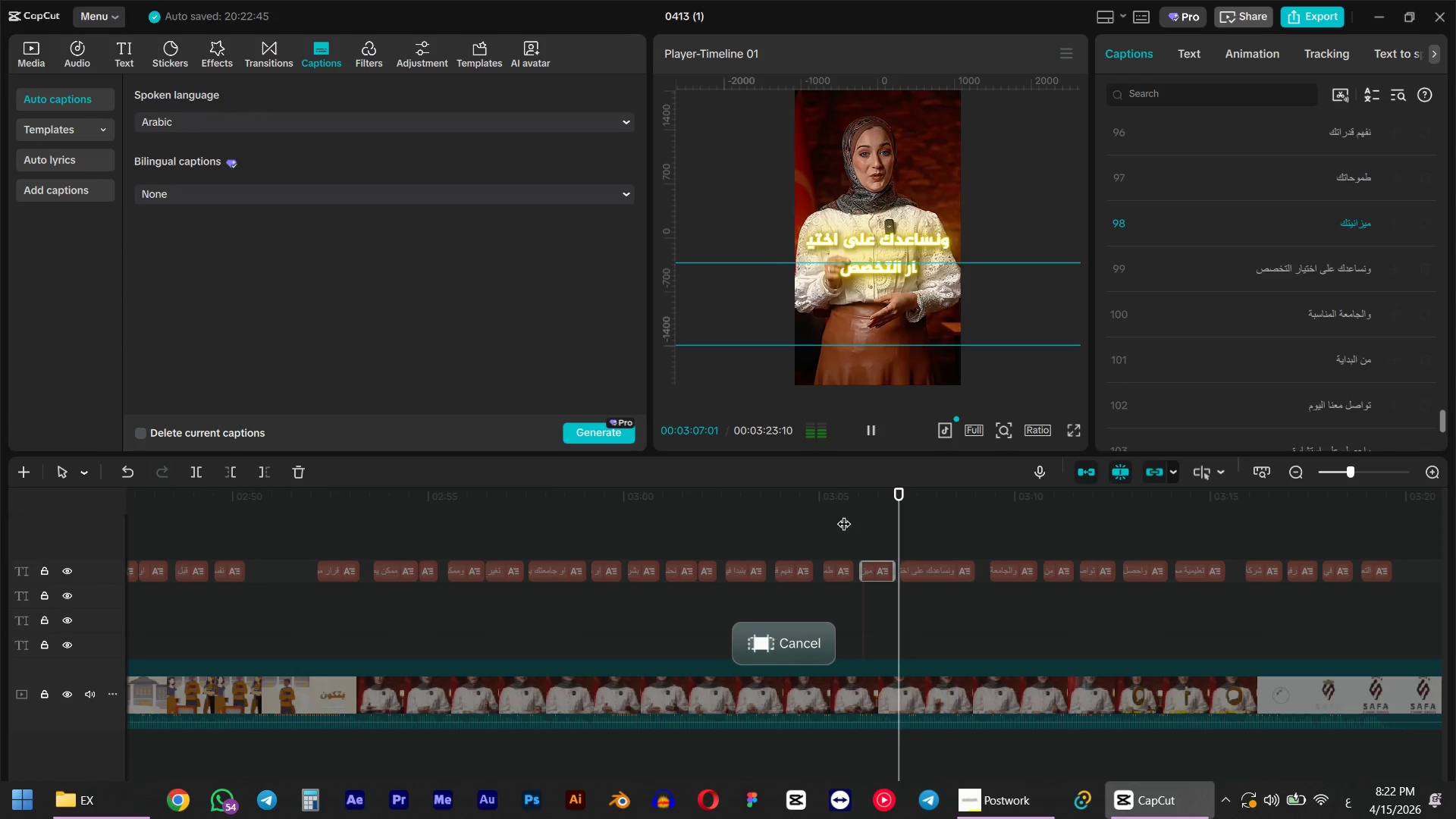 
key(Space)
 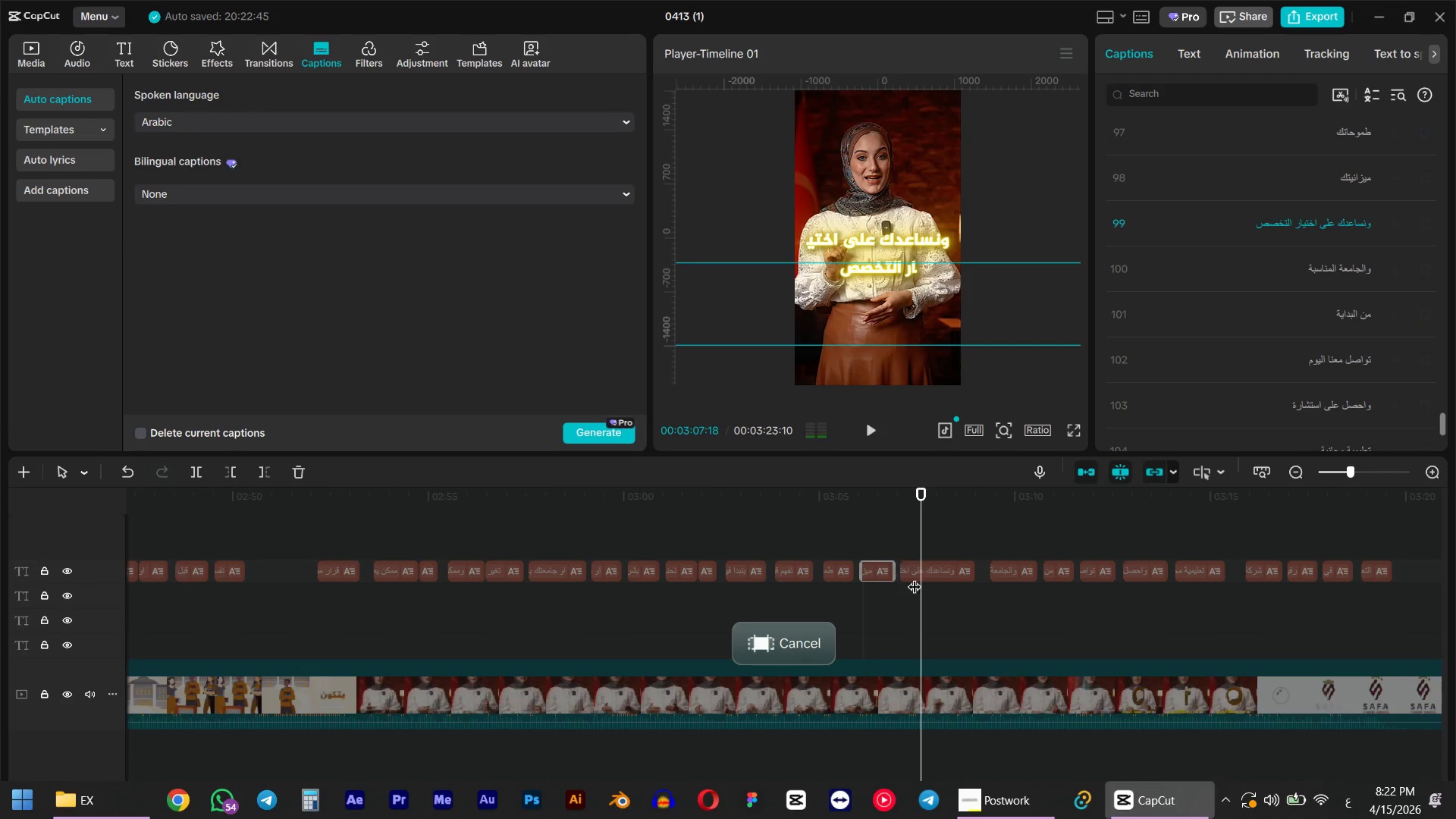 
left_click([928, 577])
 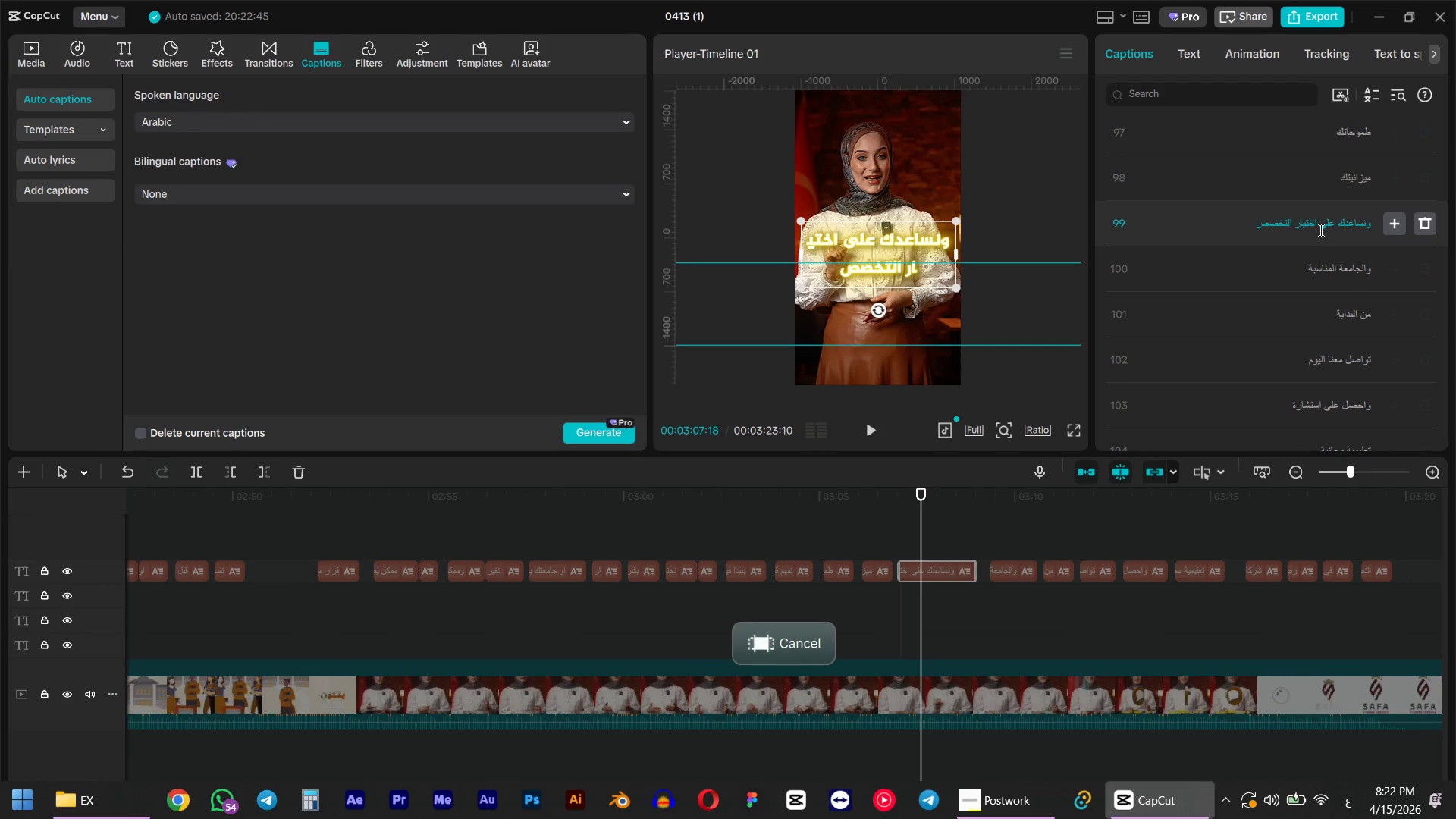 
left_click([1336, 219])
 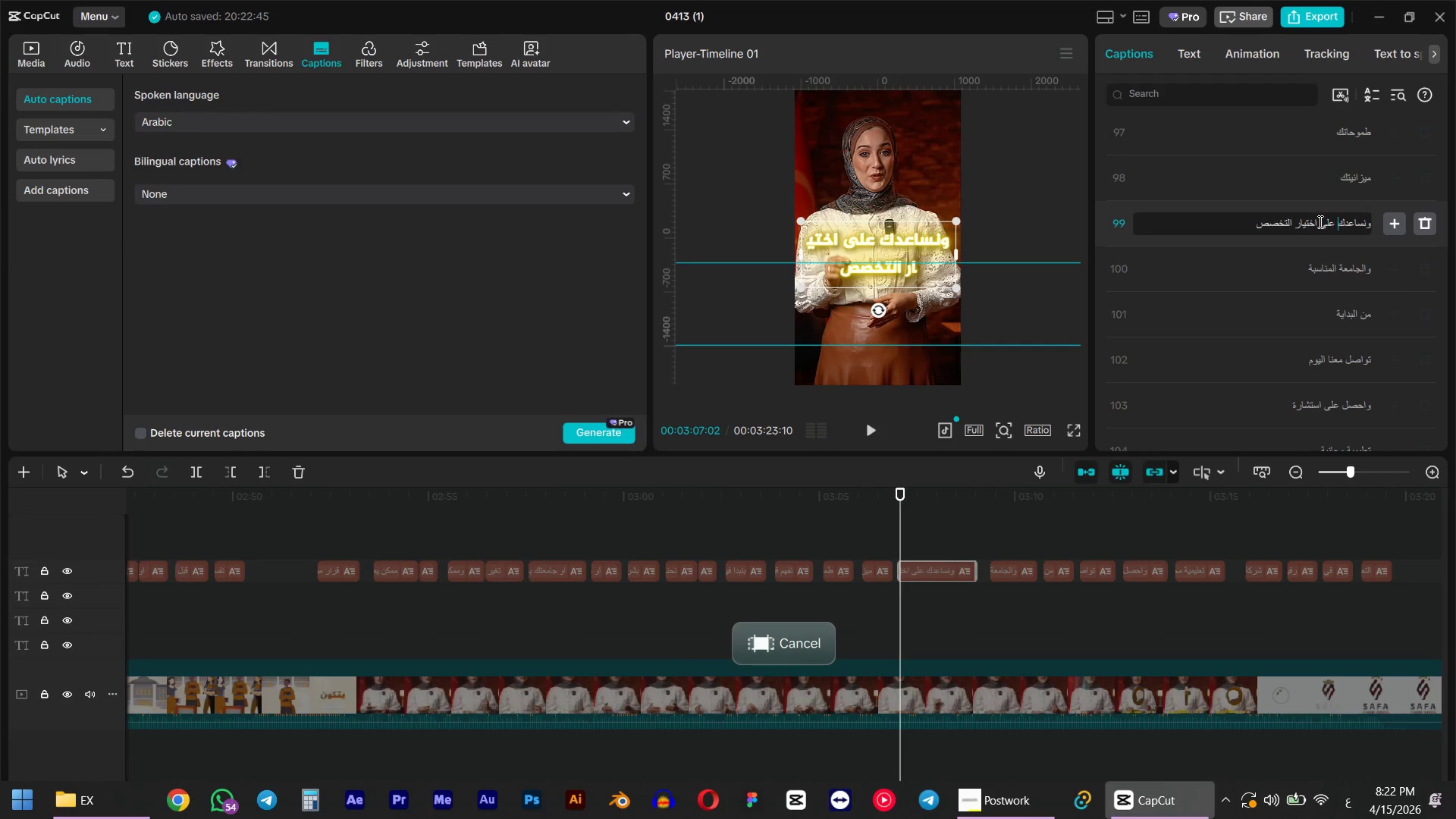 
left_click([1319, 221])
 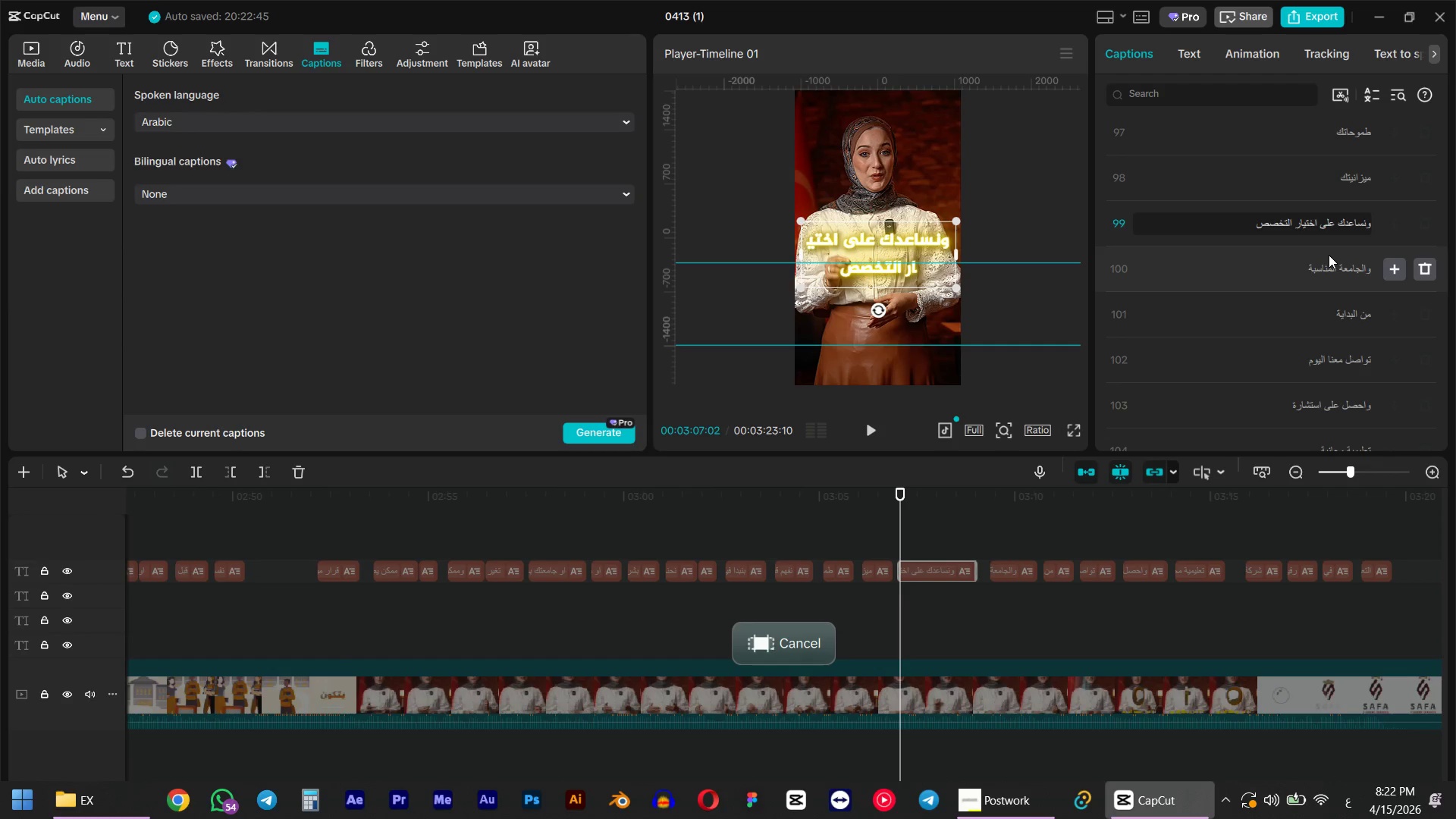 
key(Enter)
 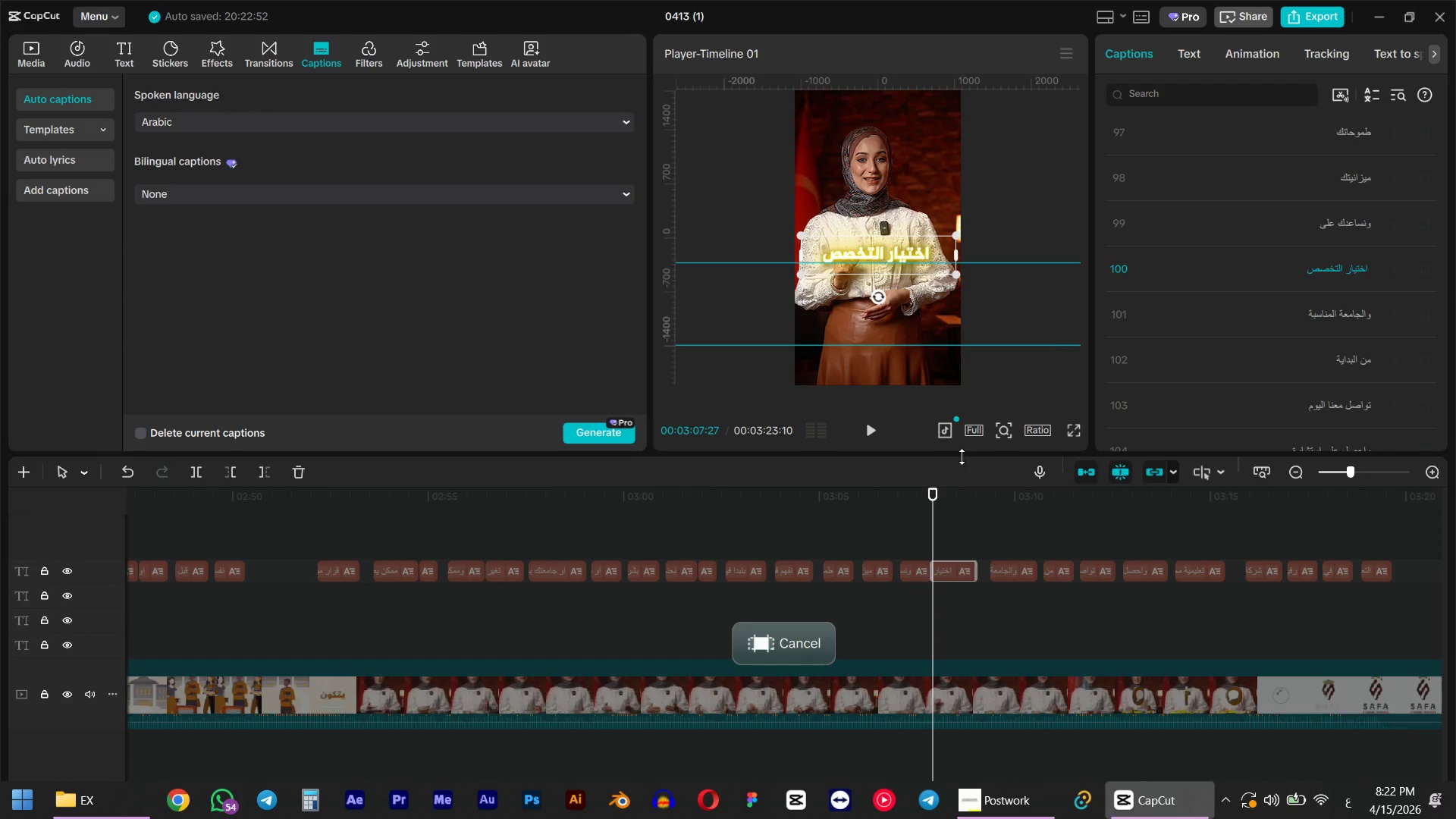 
left_click([902, 512])
 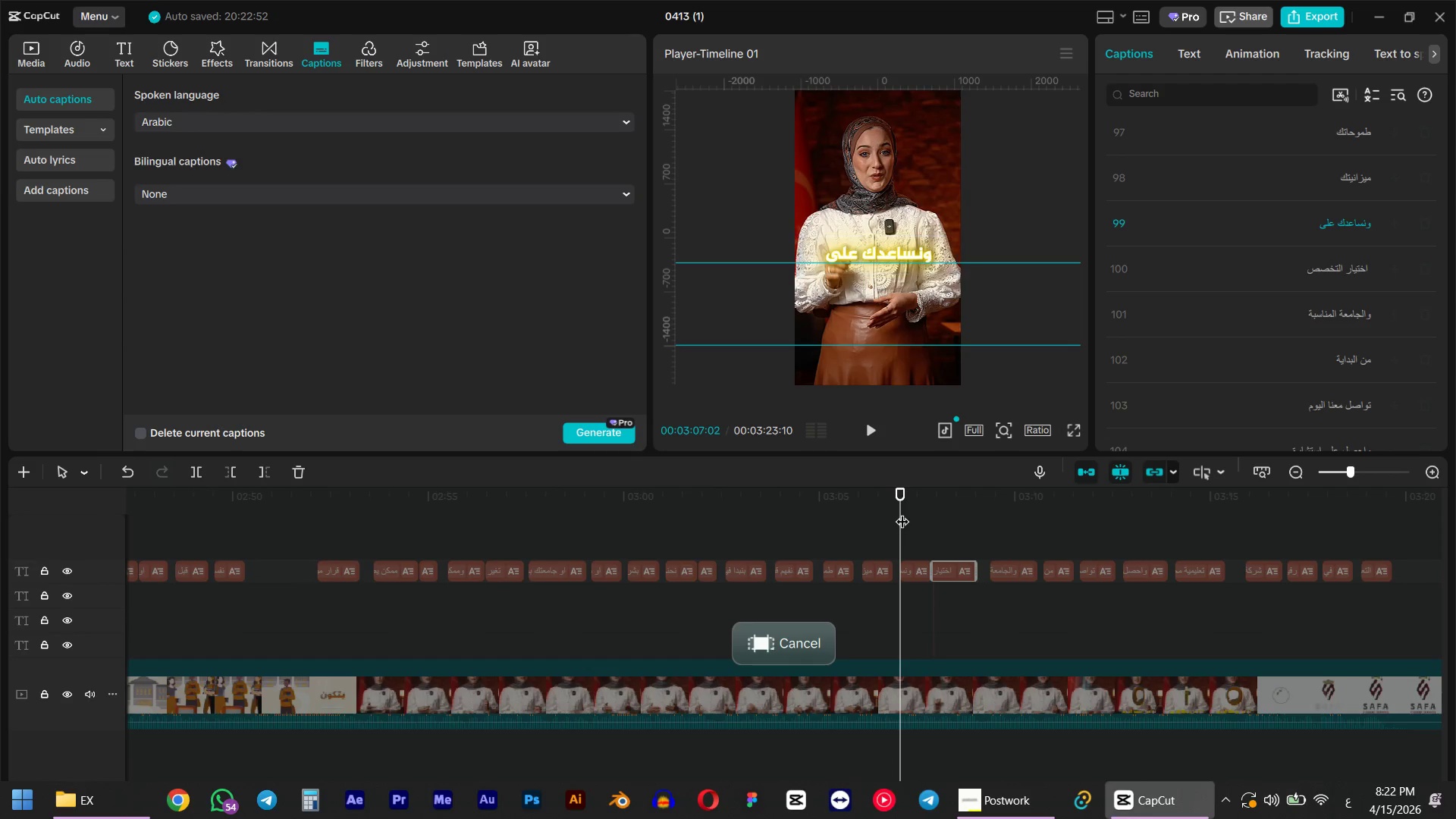 
key(Space)
 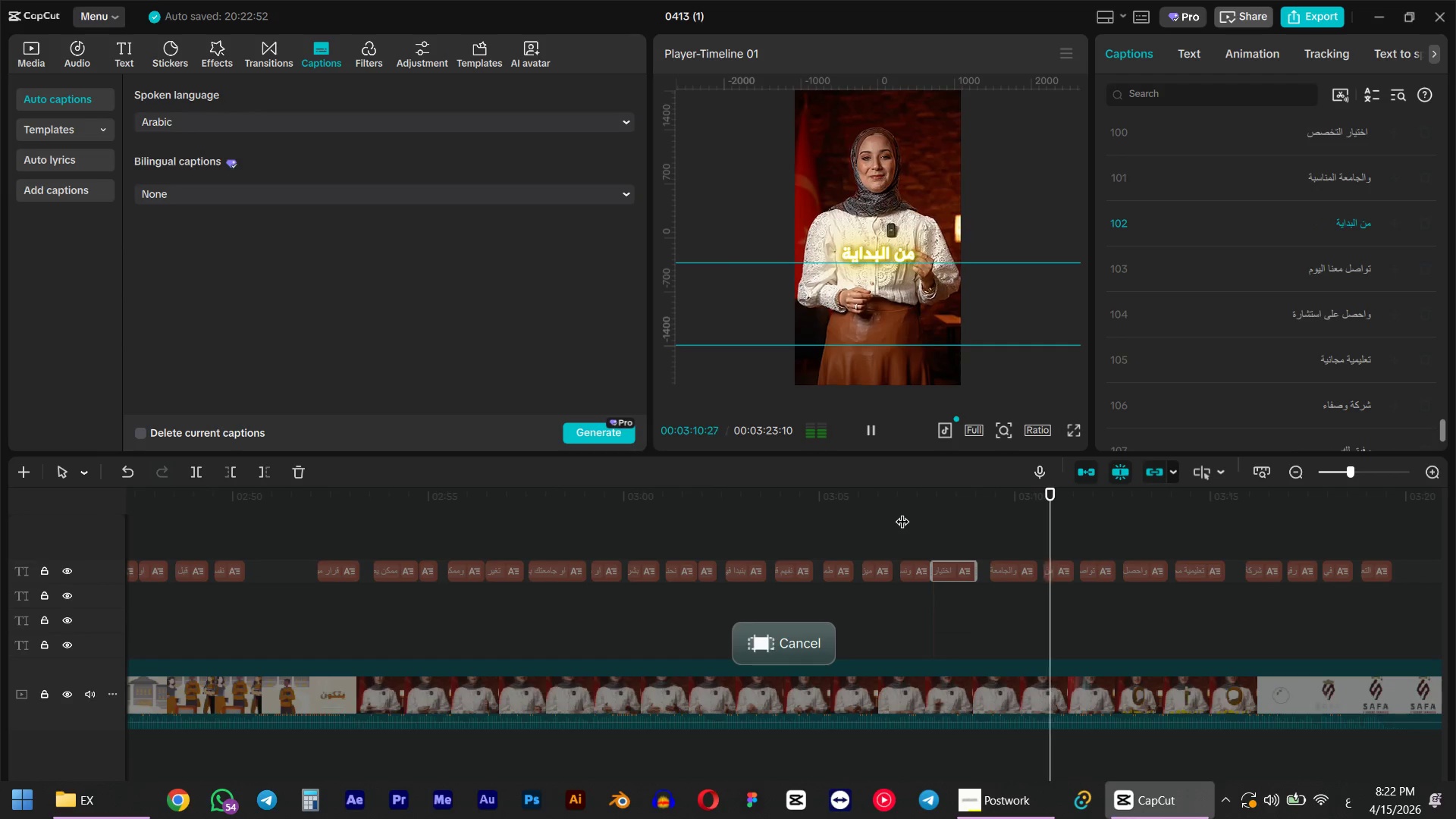 
wait(5.25)
 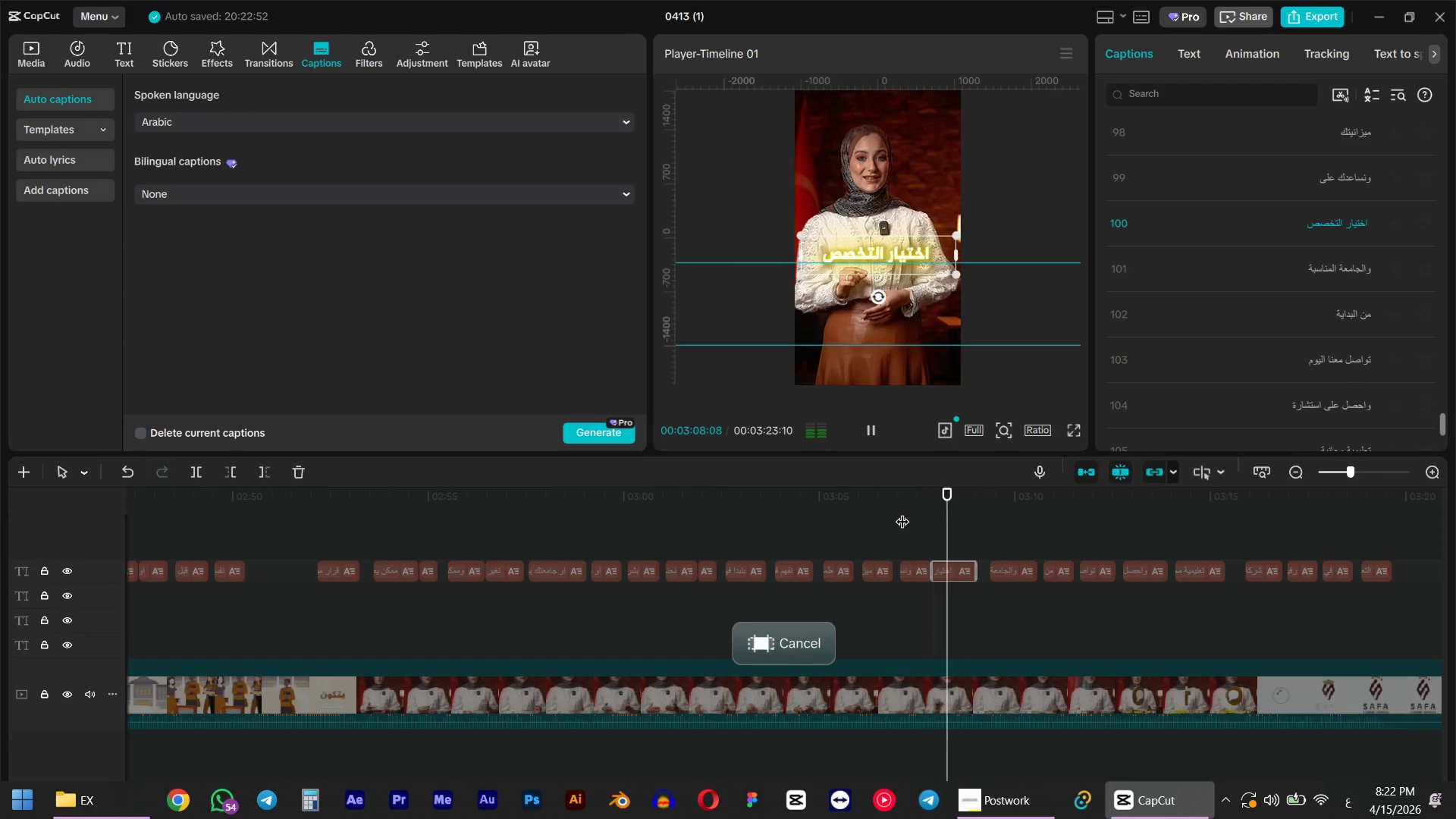 
key(Space)
 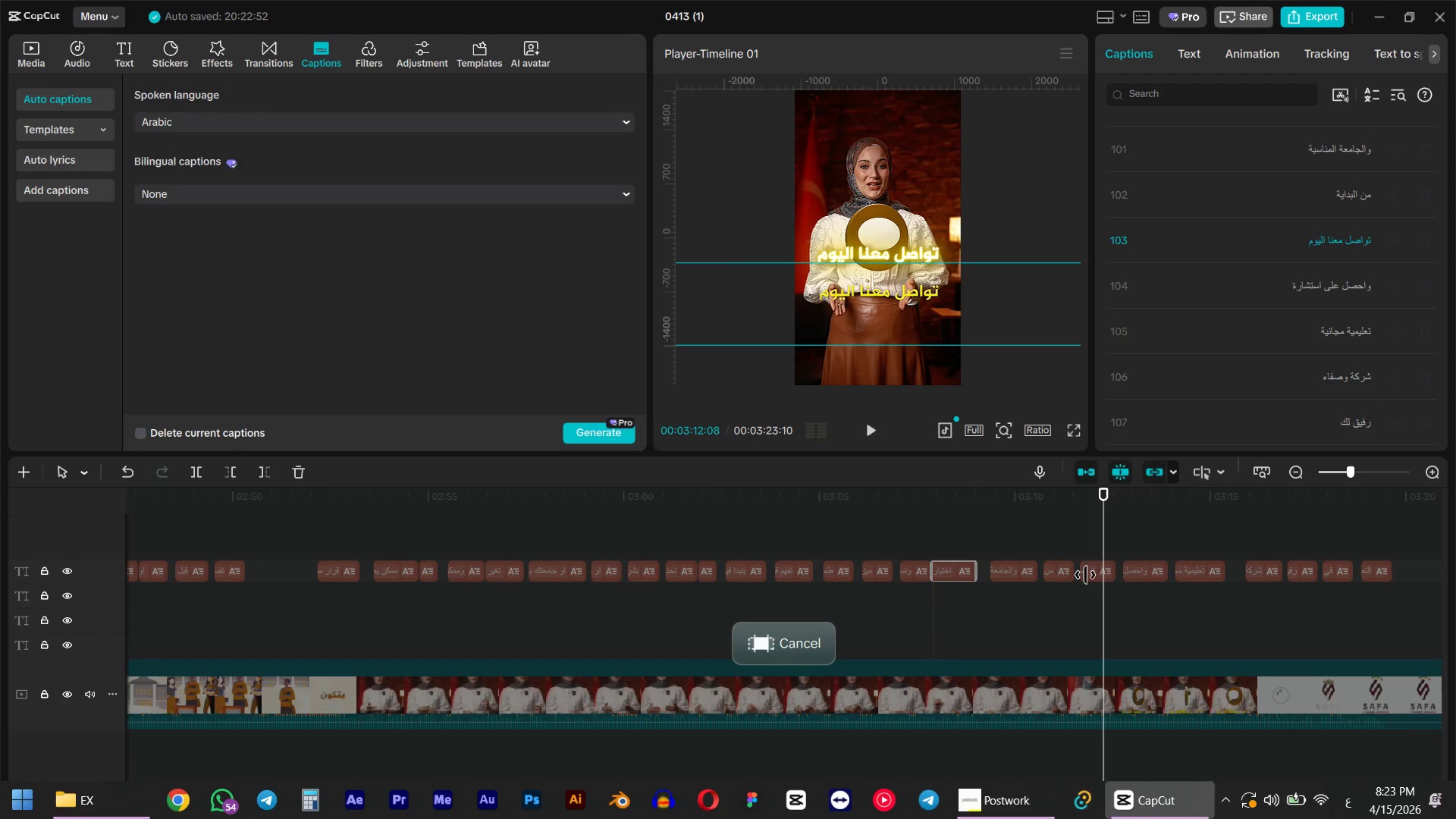 
left_click([1095, 575])
 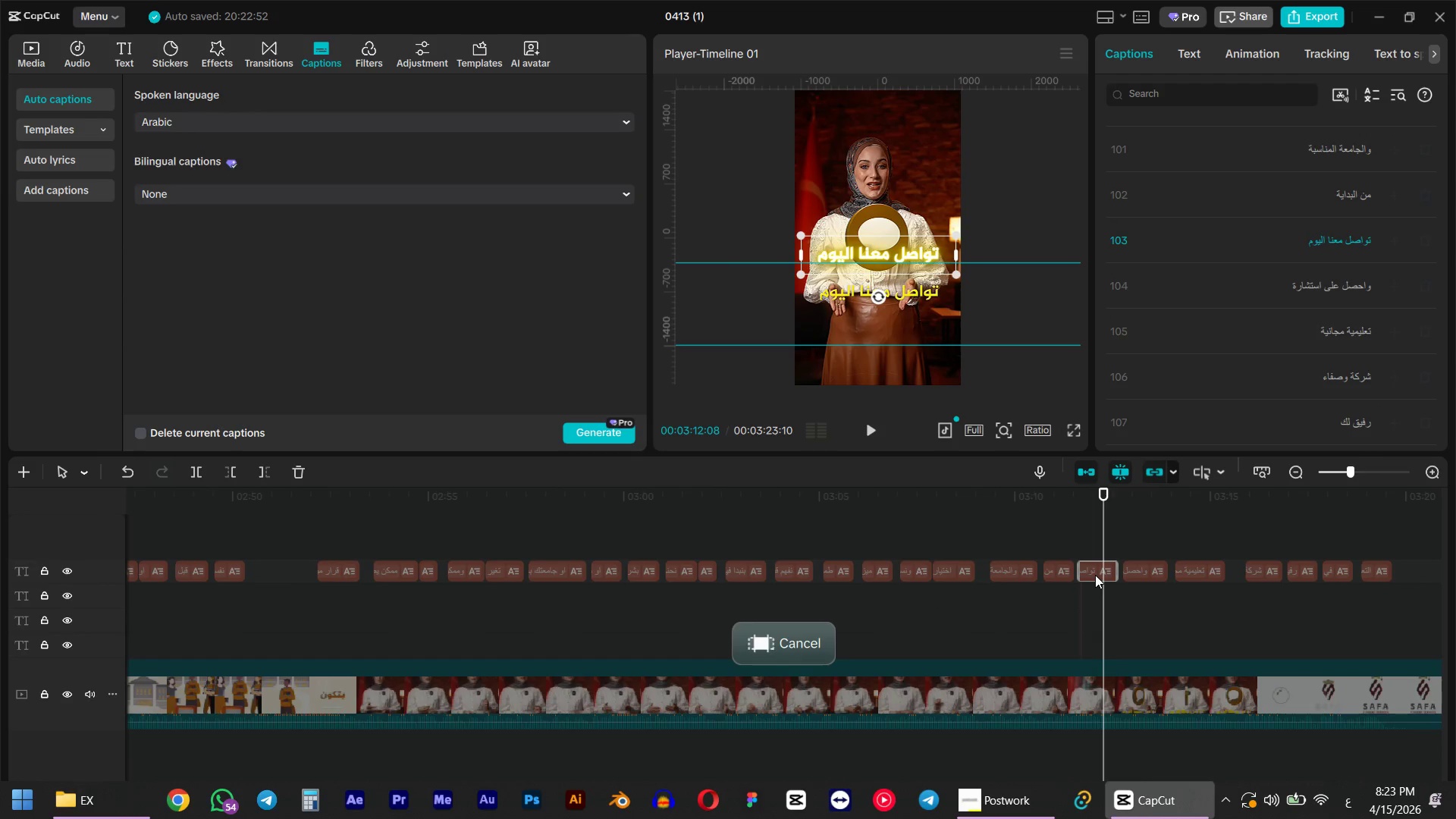 
key(Delete)
 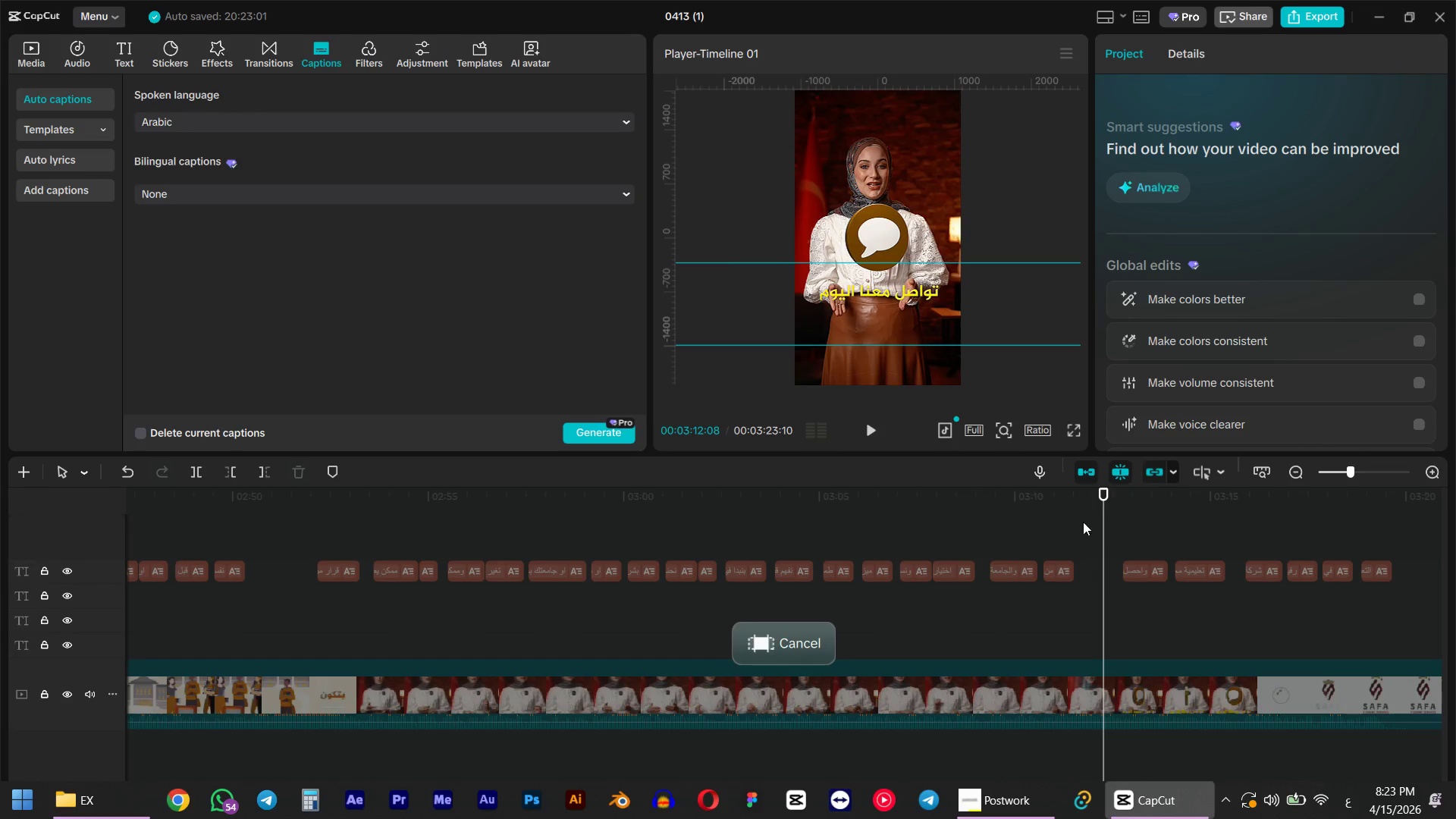 
left_click([1062, 499])
 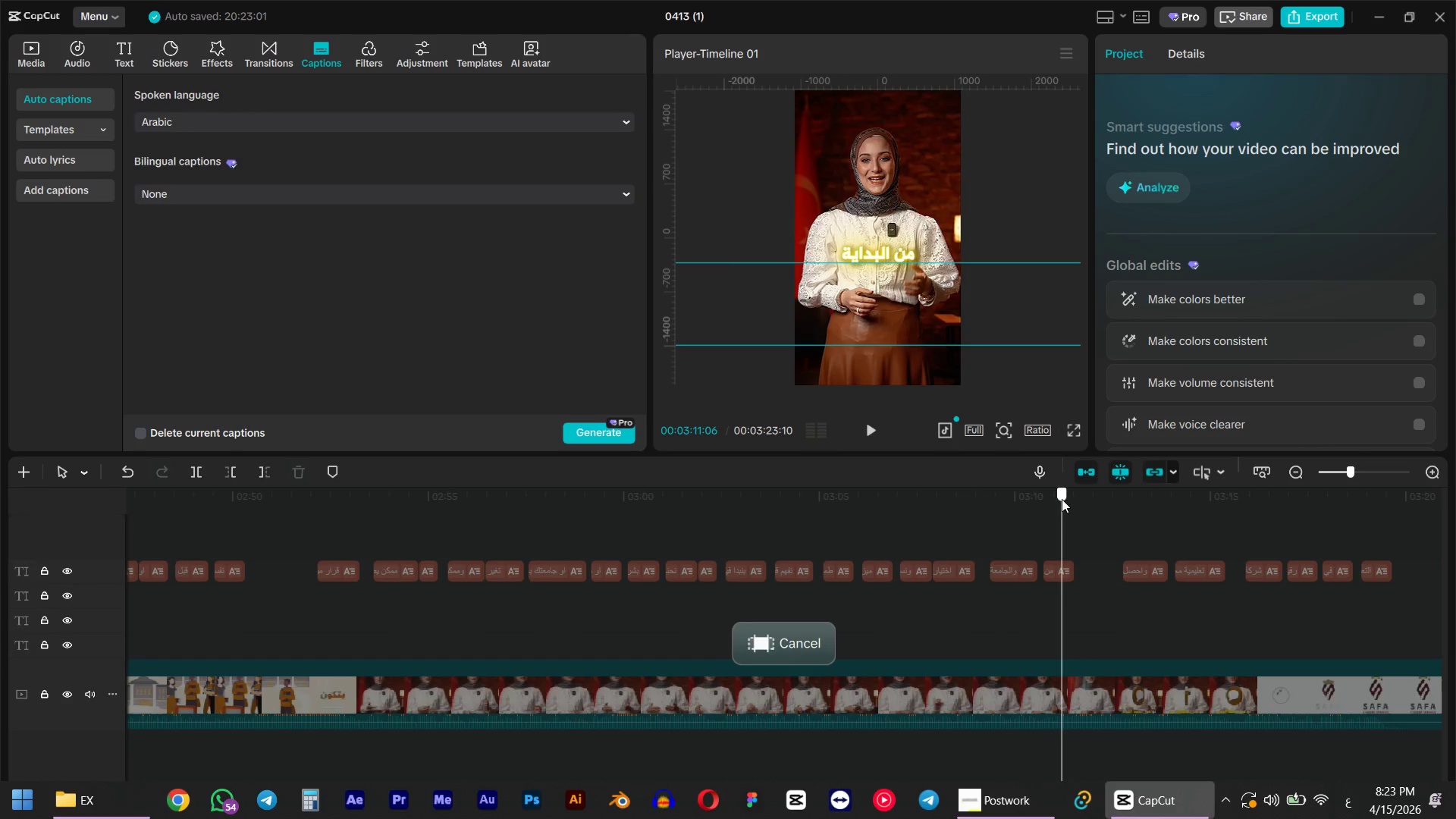 
key(Space)
 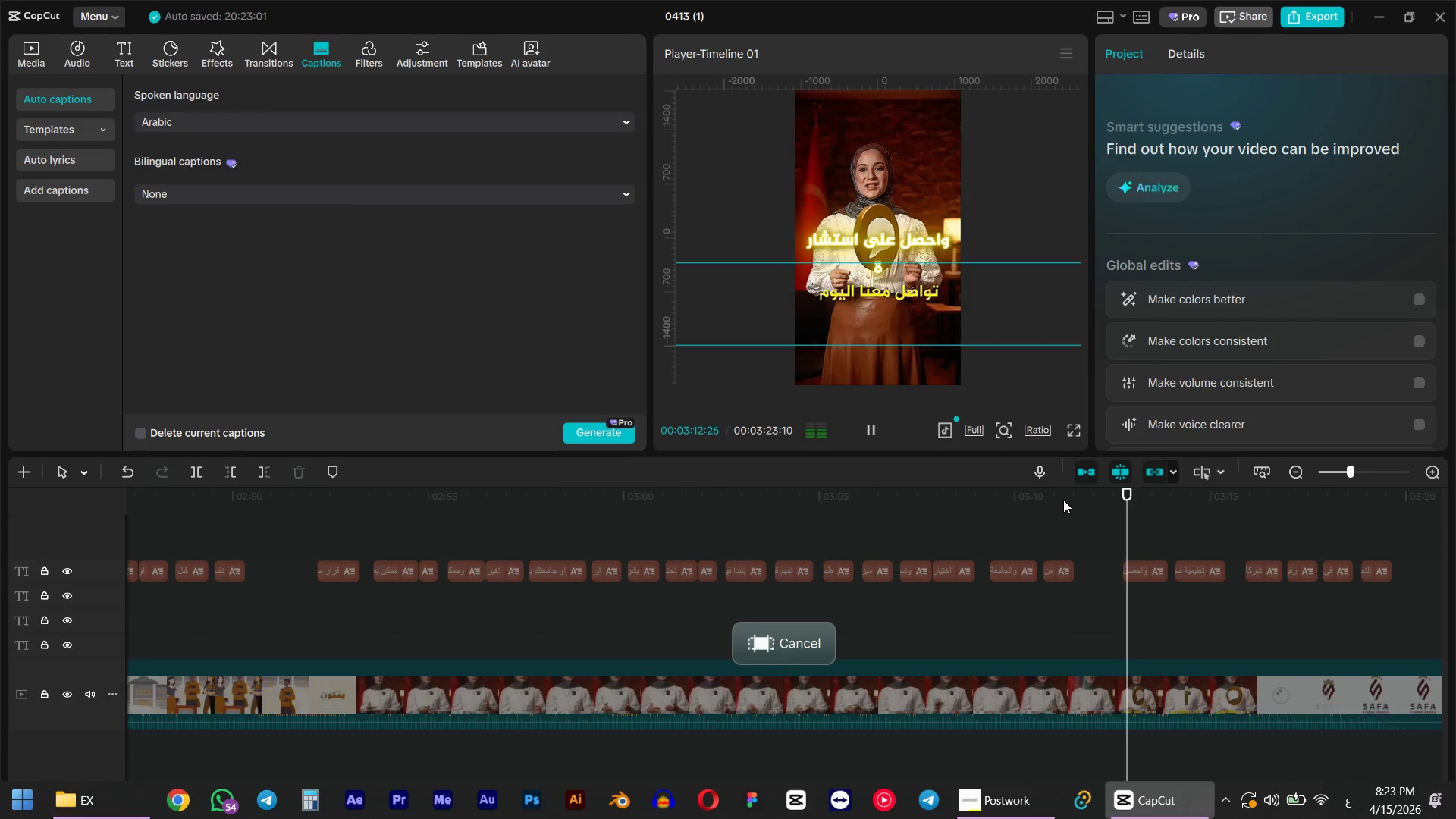 
key(Space)
 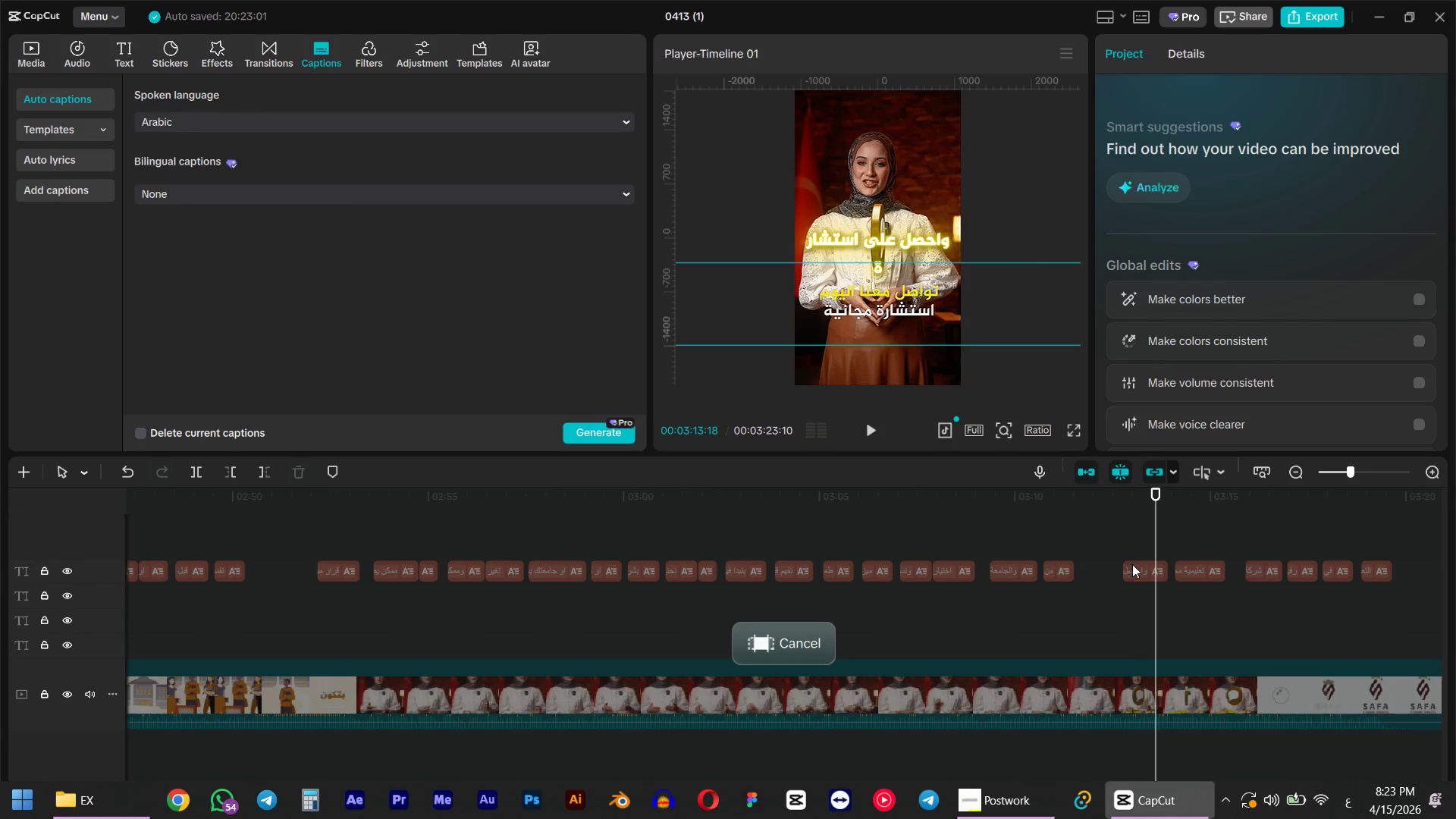 
left_click([1134, 570])
 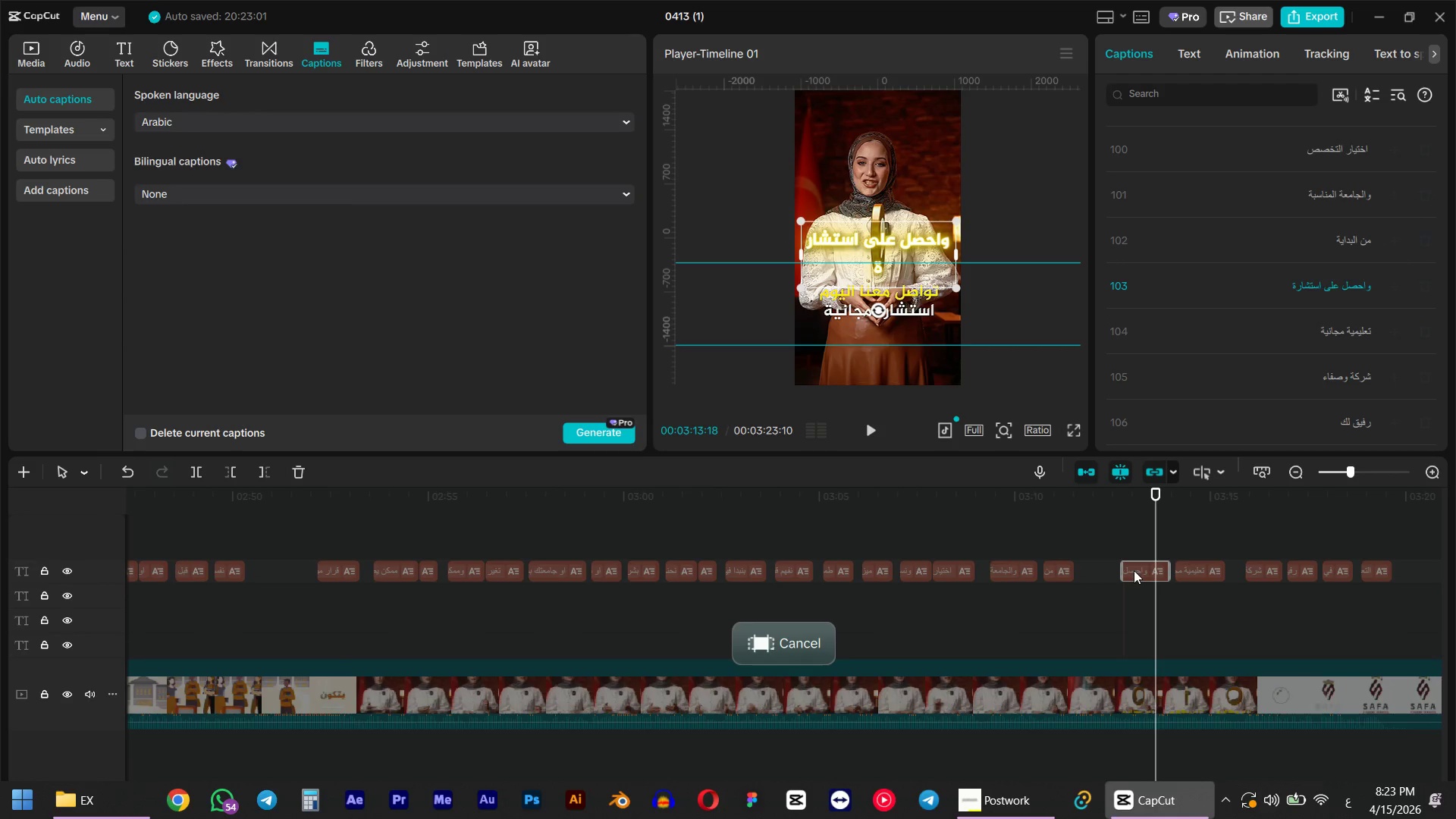 
key(Delete)
 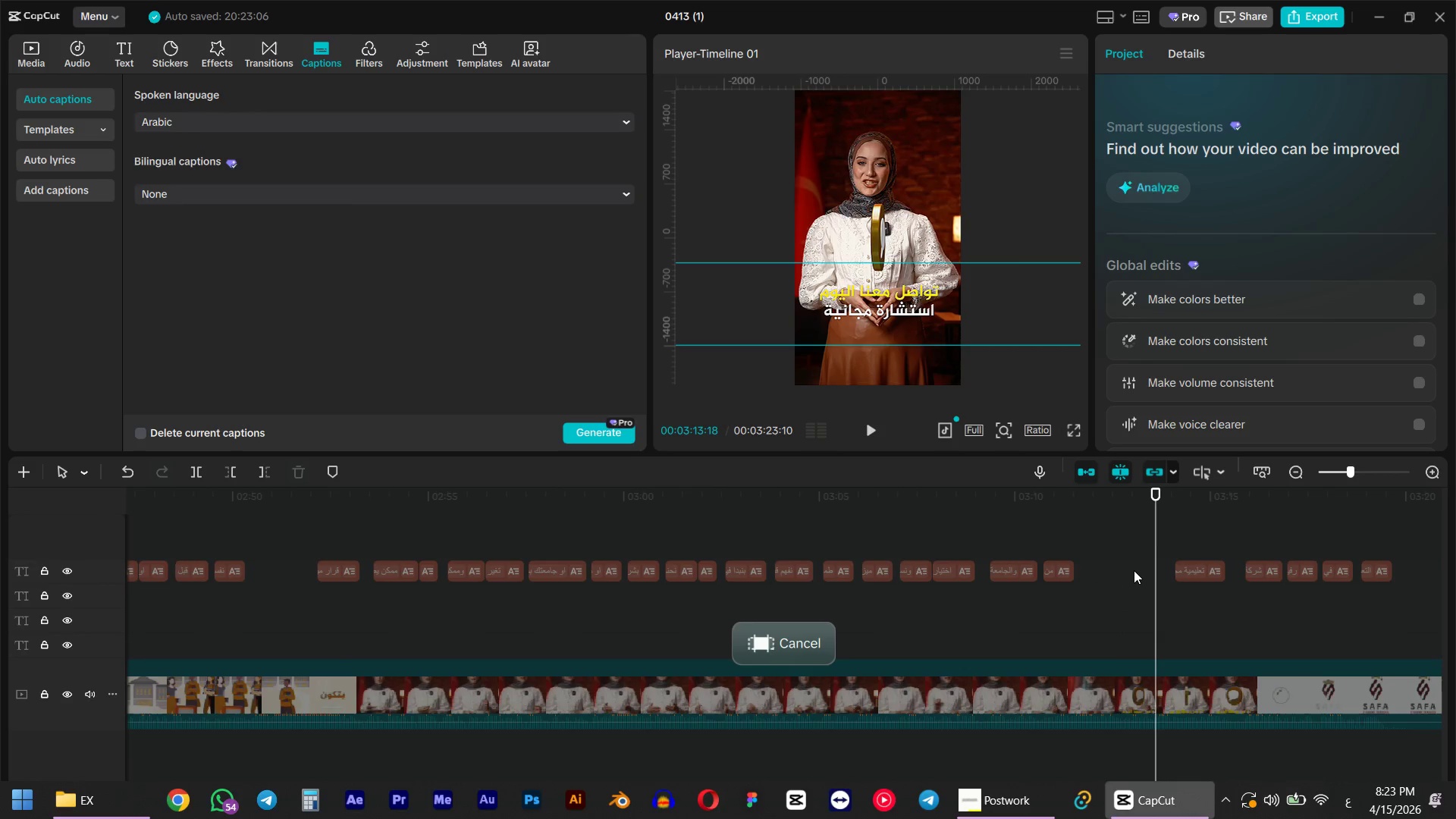 
key(Space)
 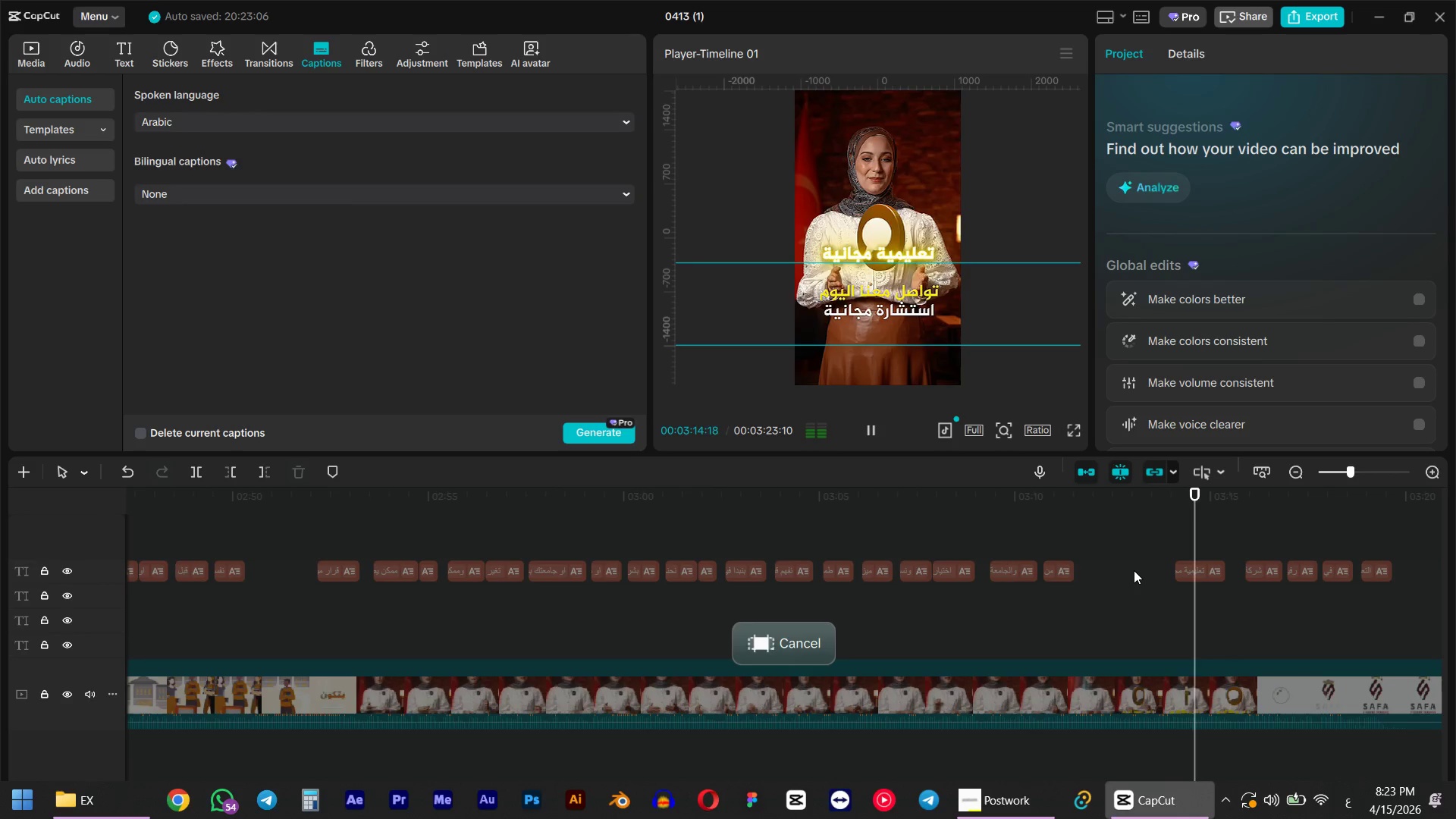 
key(Space)
 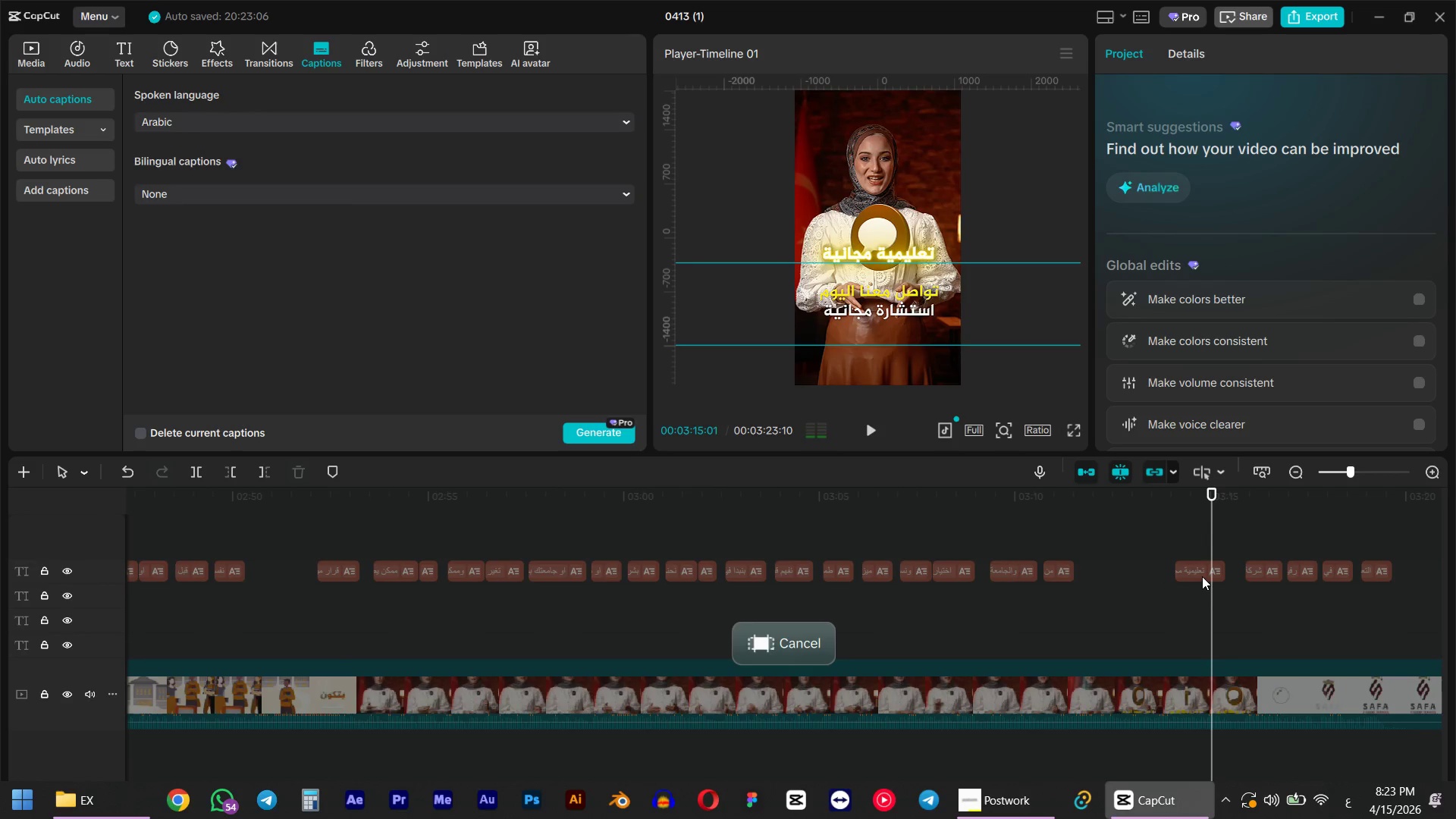 
left_click([1202, 576])
 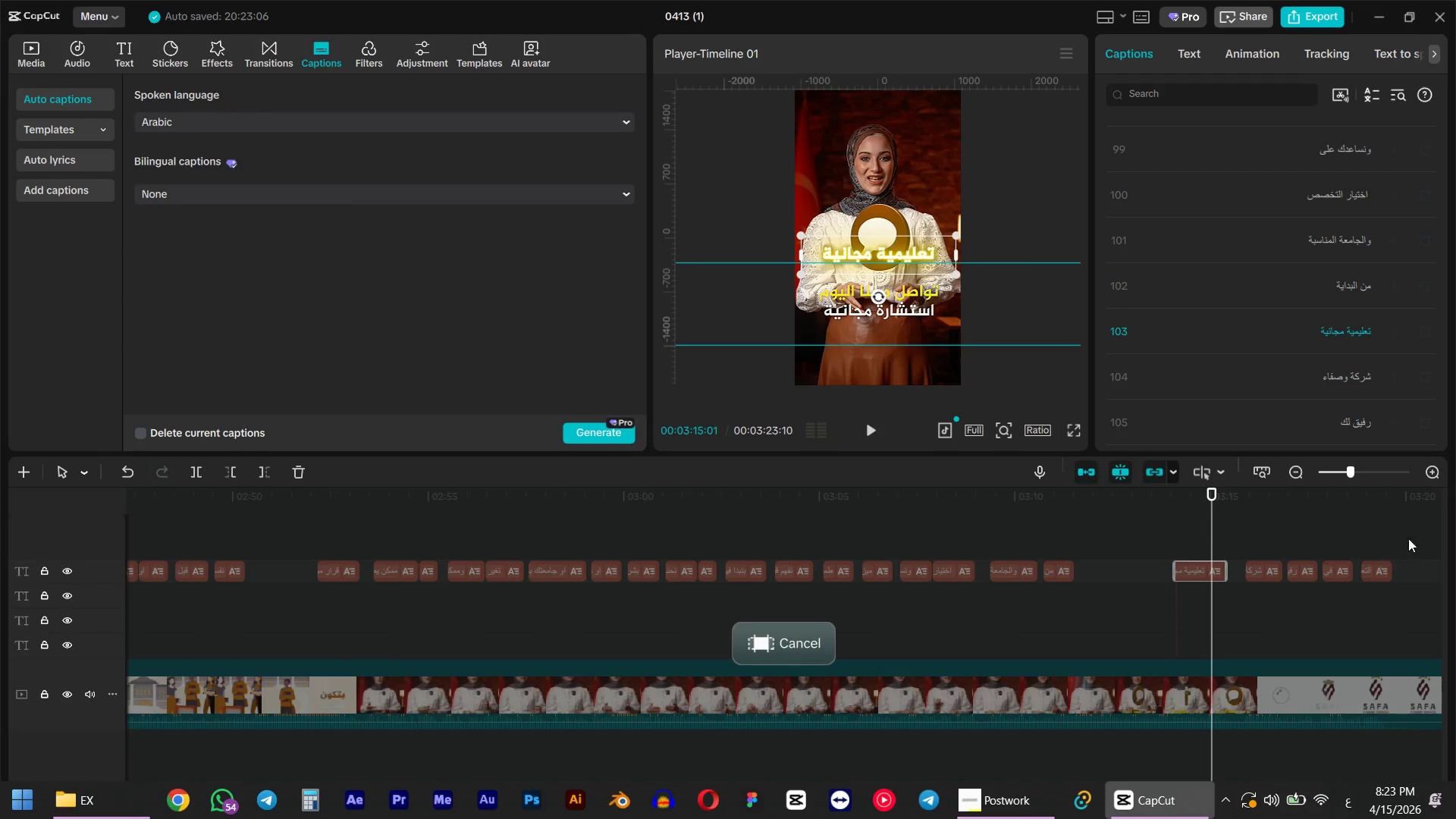 
left_click_drag(start_coordinate=[1417, 528], to_coordinate=[1232, 604])
 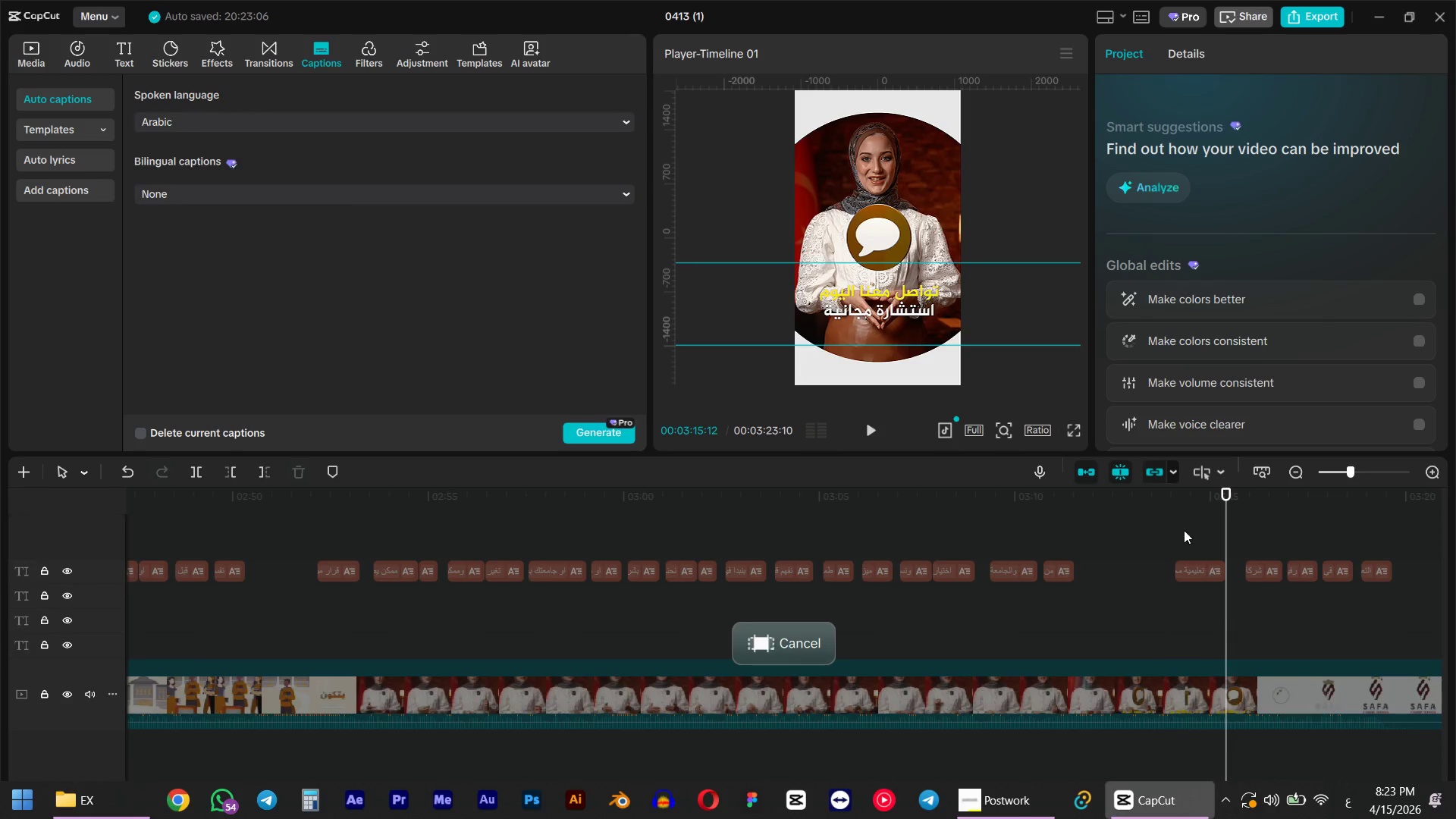 
left_click_drag(start_coordinate=[1180, 520], to_coordinate=[1381, 588])
 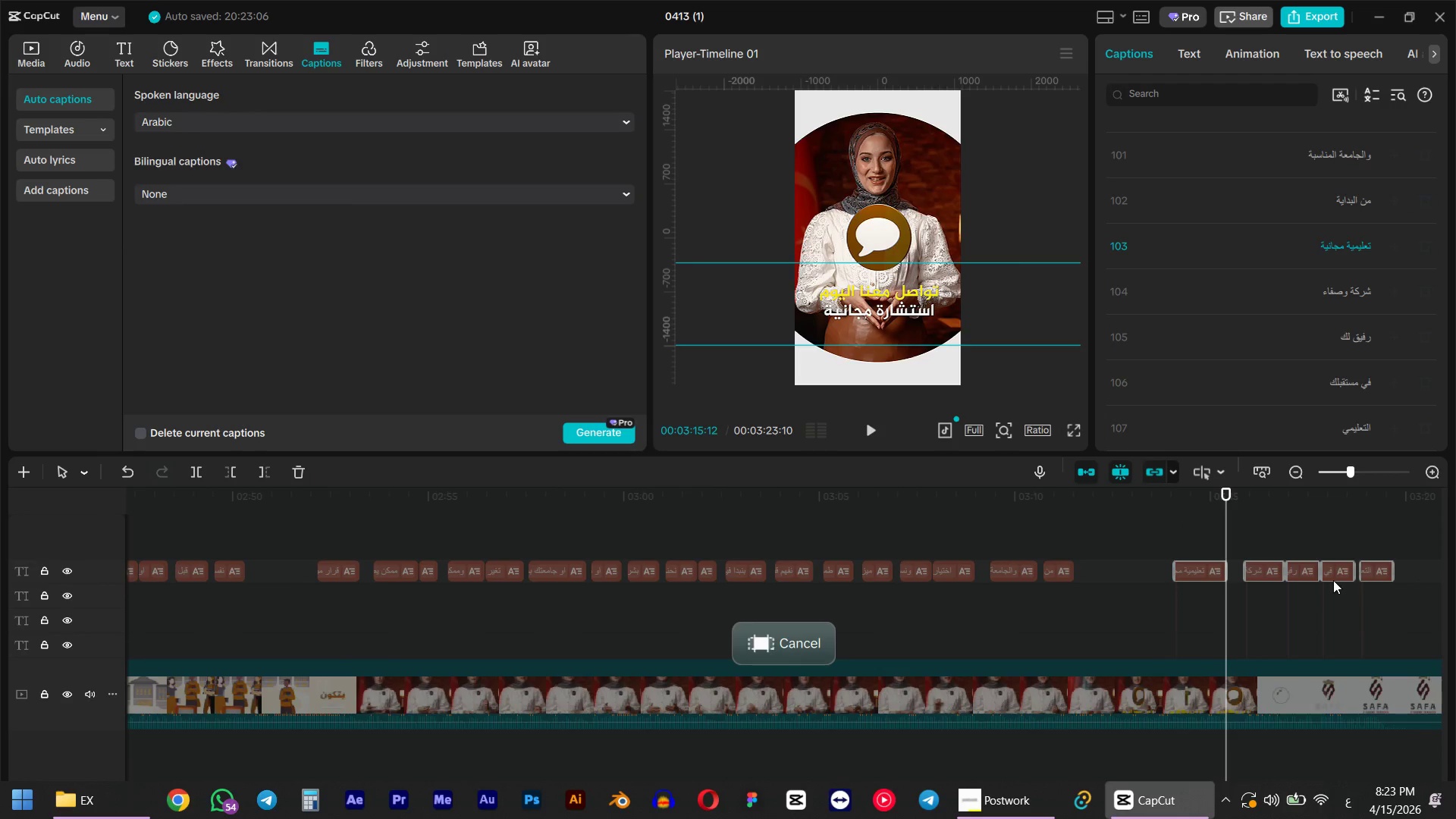 
key(Delete)
 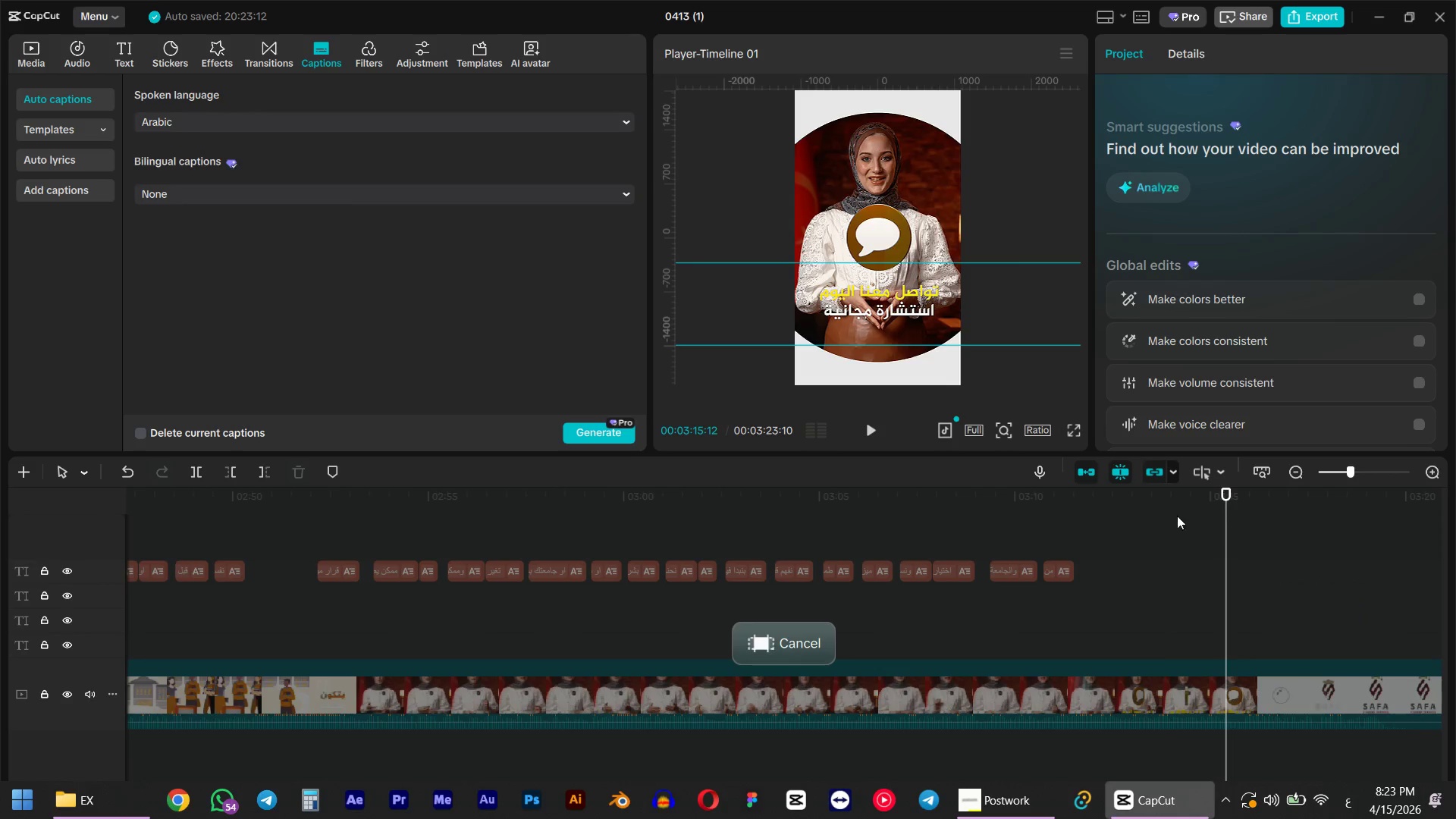 
left_click([1164, 513])
 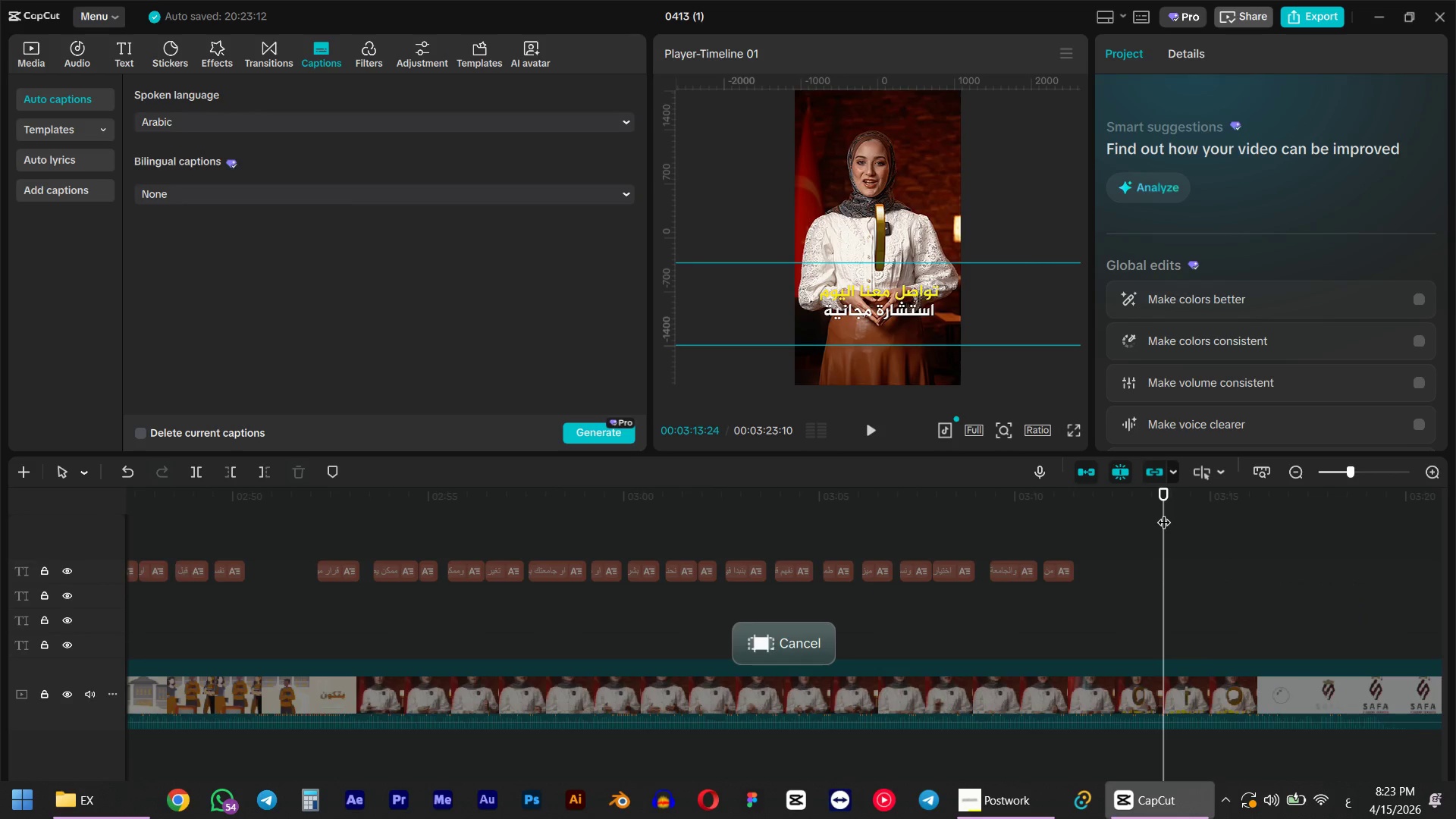 
key(Space)
 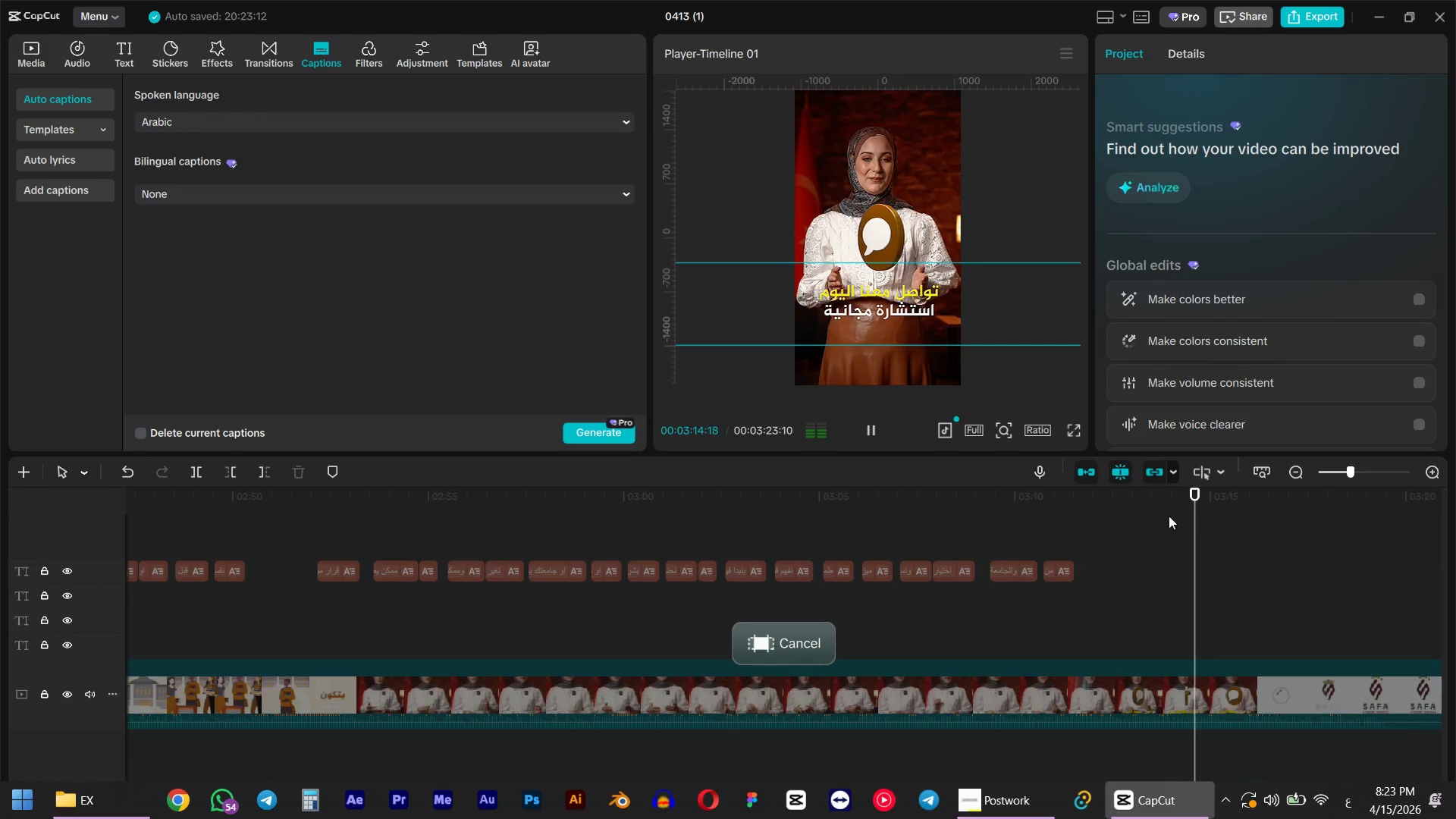 
hold_key(key=ControlLeft, duration=0.84)
scroll: coordinate [1163, 534], scroll_direction: down, amount: 11.0
 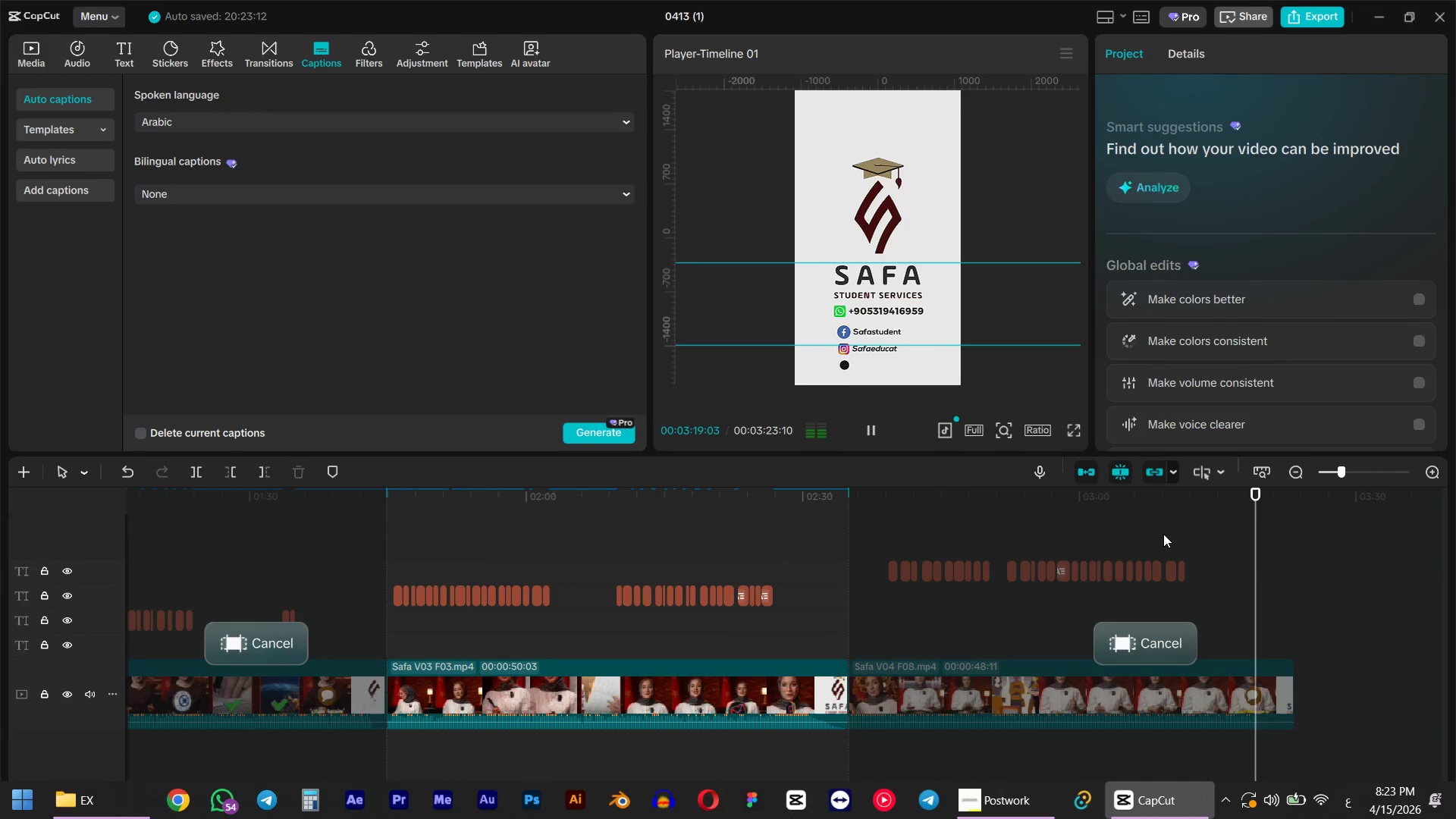 
key(Space)
 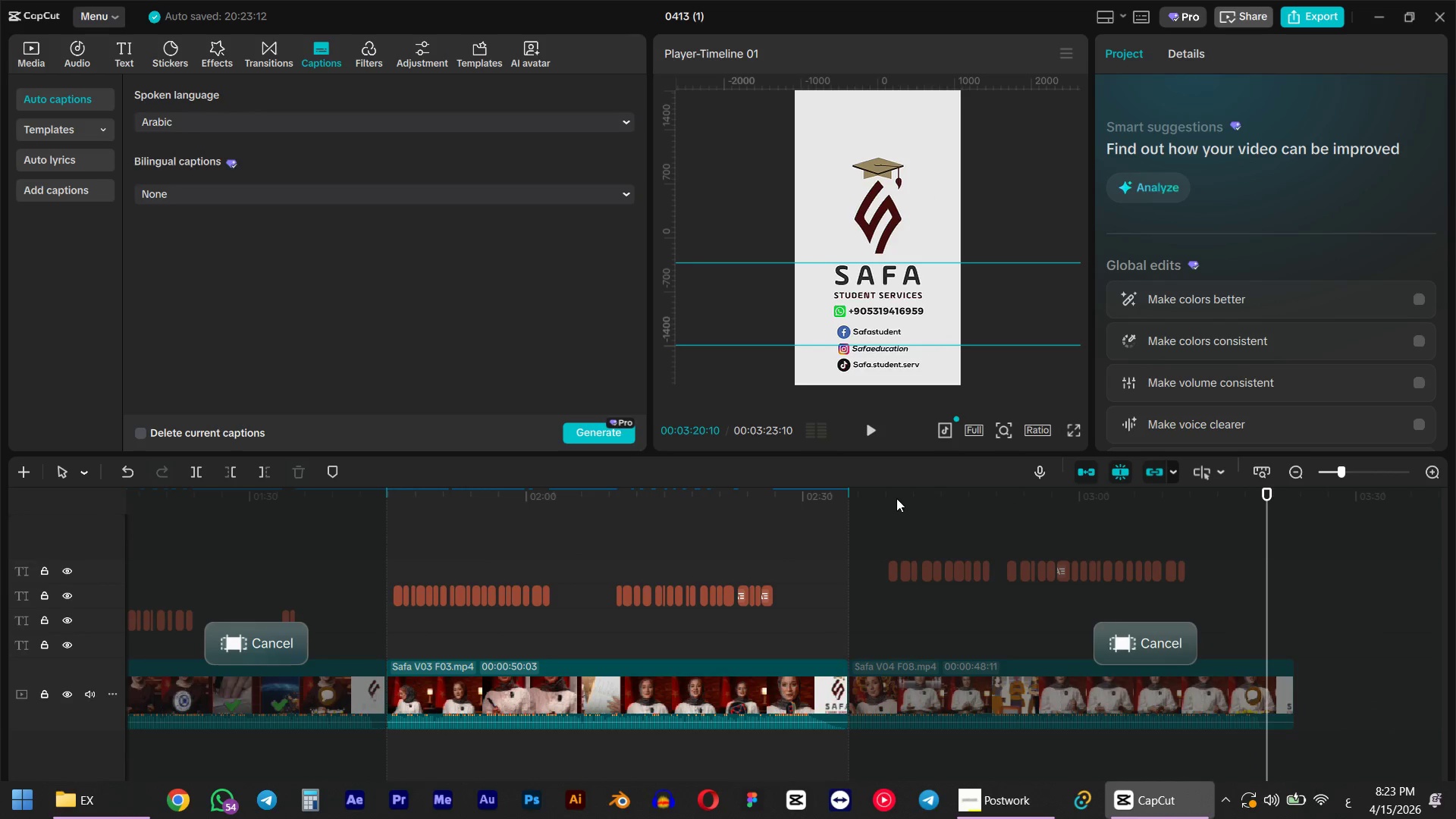 
left_click_drag(start_coordinate=[893, 497], to_coordinate=[854, 502])
 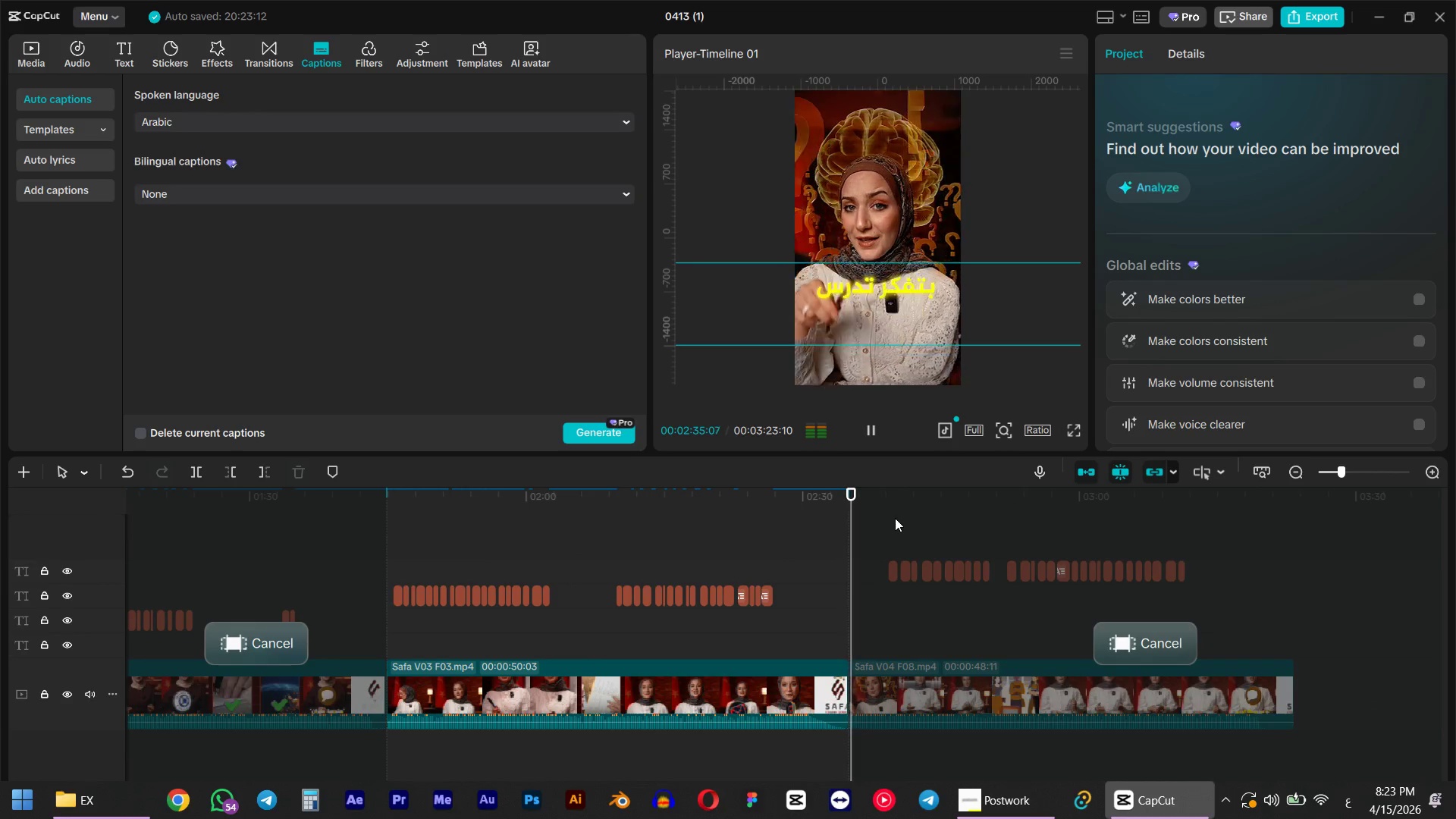 
hold_key(key=ShiftLeft, duration=0.64)
 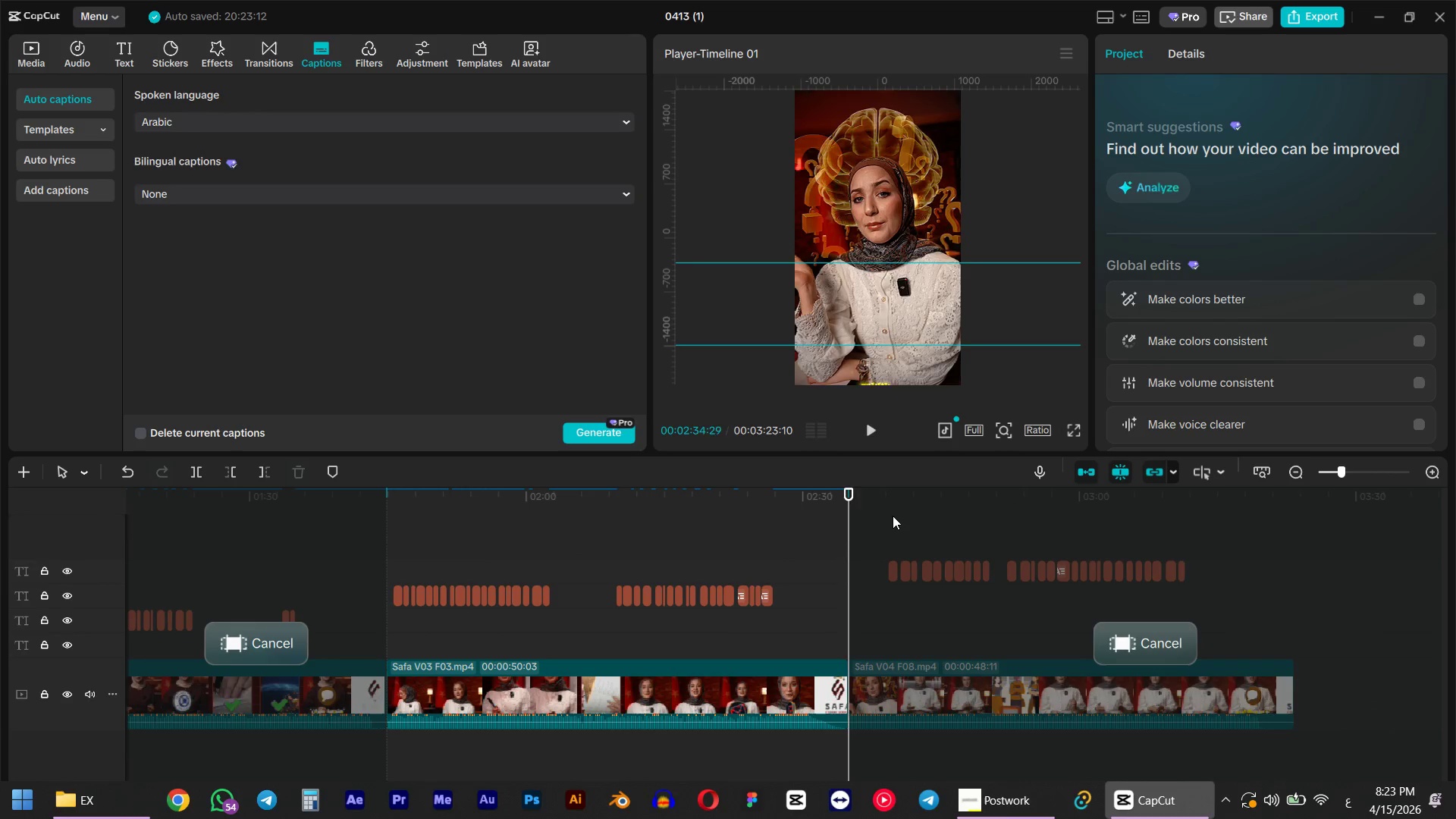 
key(Space)
 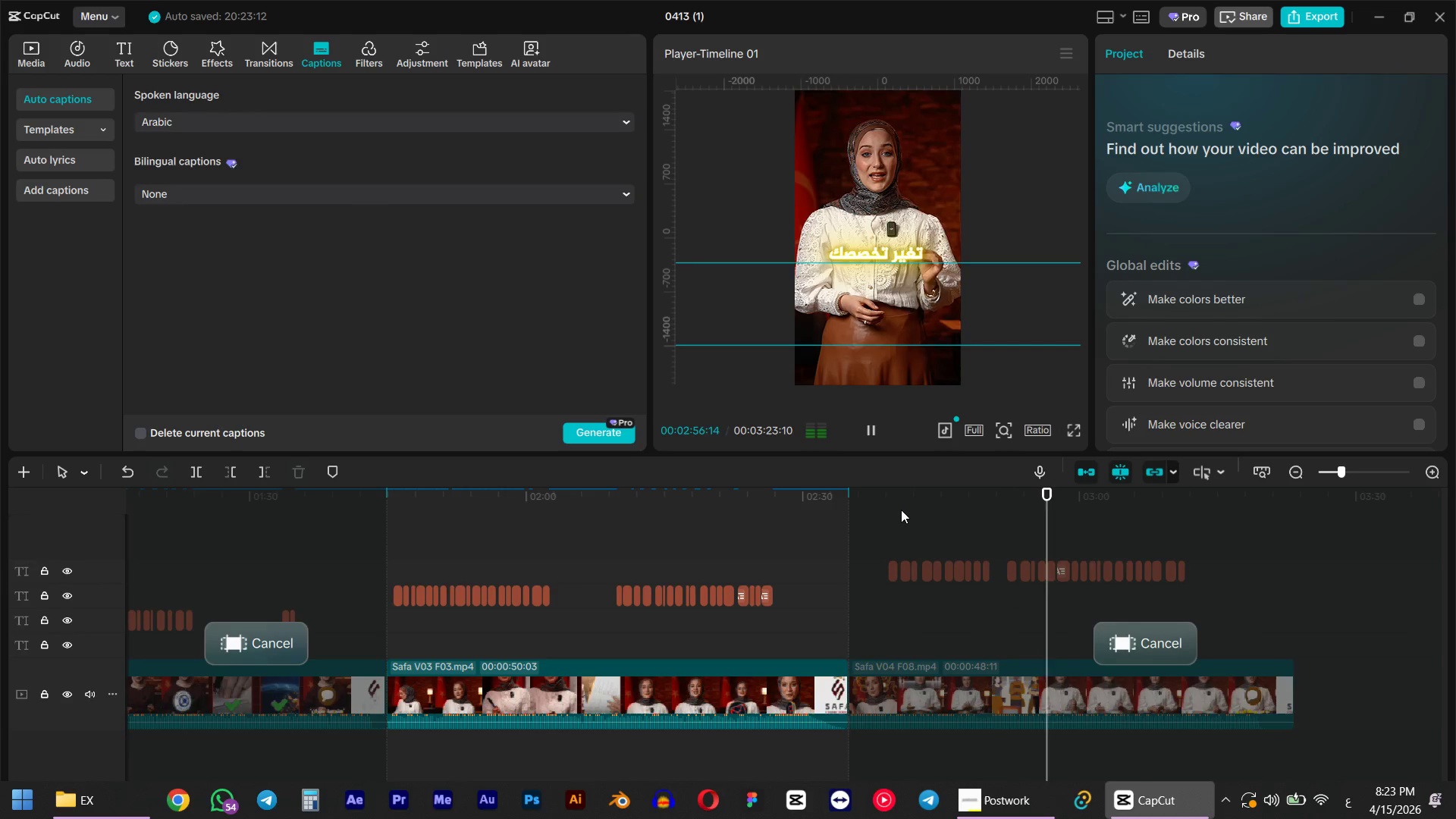 
wait(26.62)
 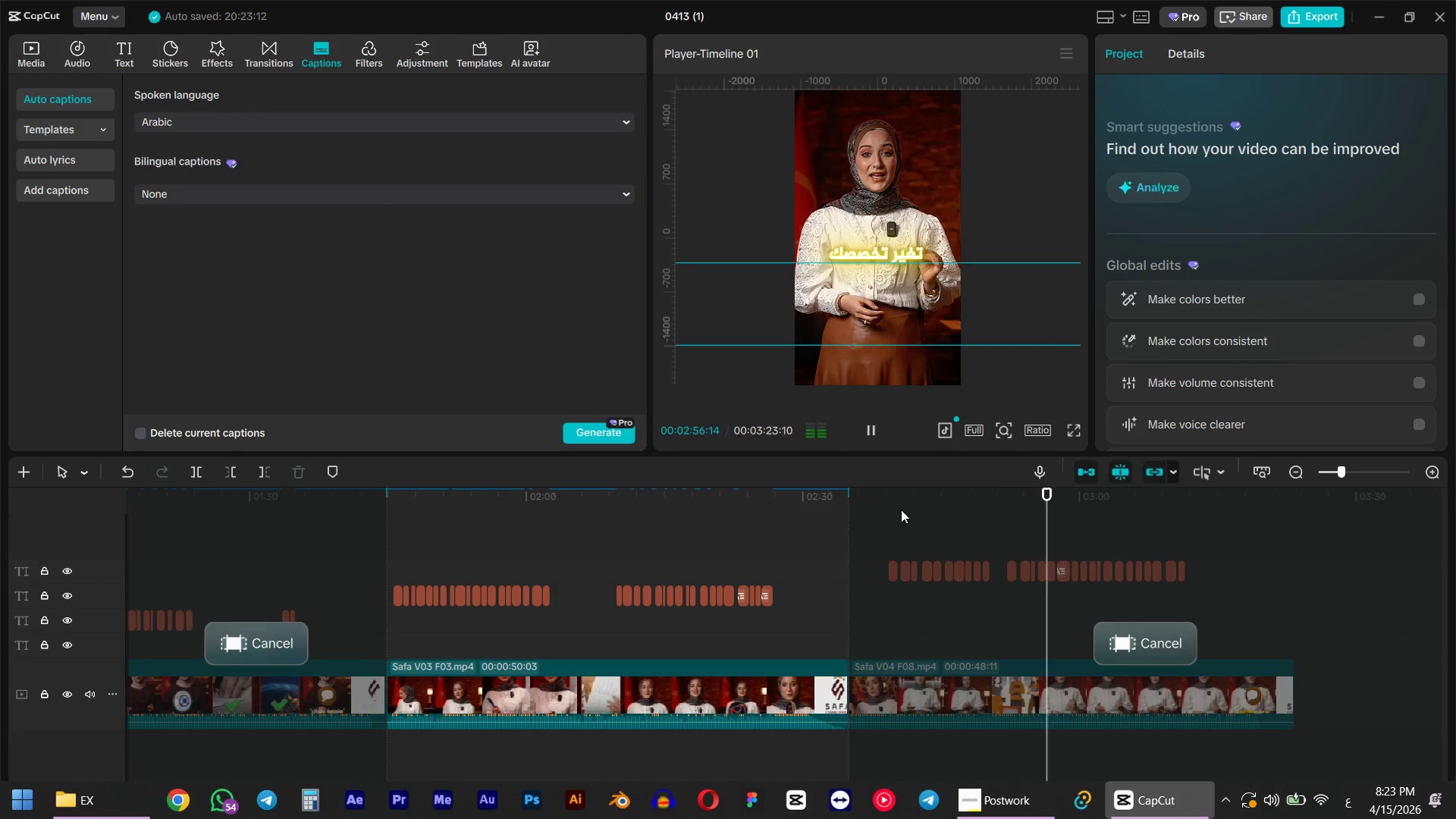 
key(Space)
 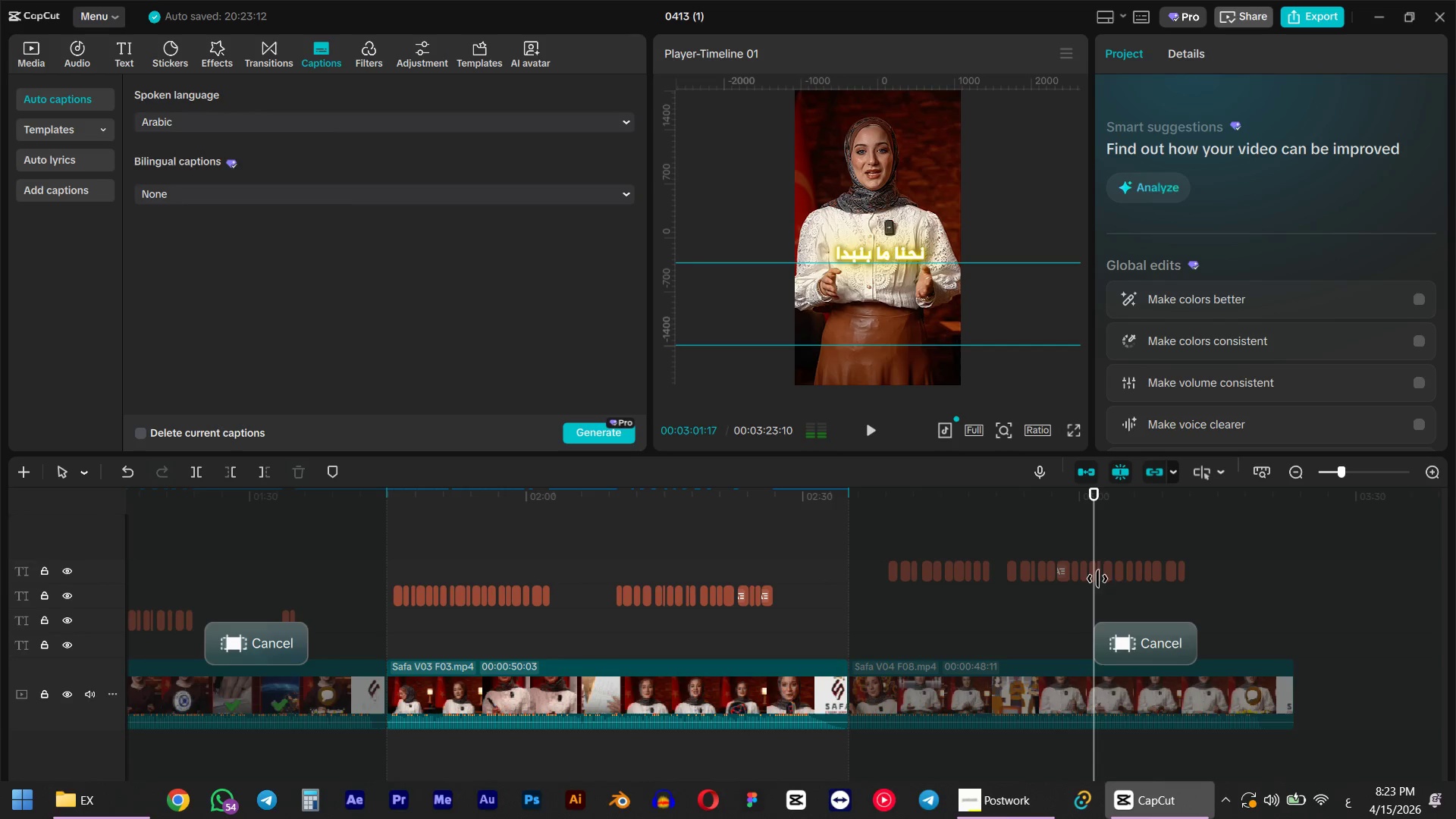 
hold_key(key=ControlLeft, duration=0.8)
 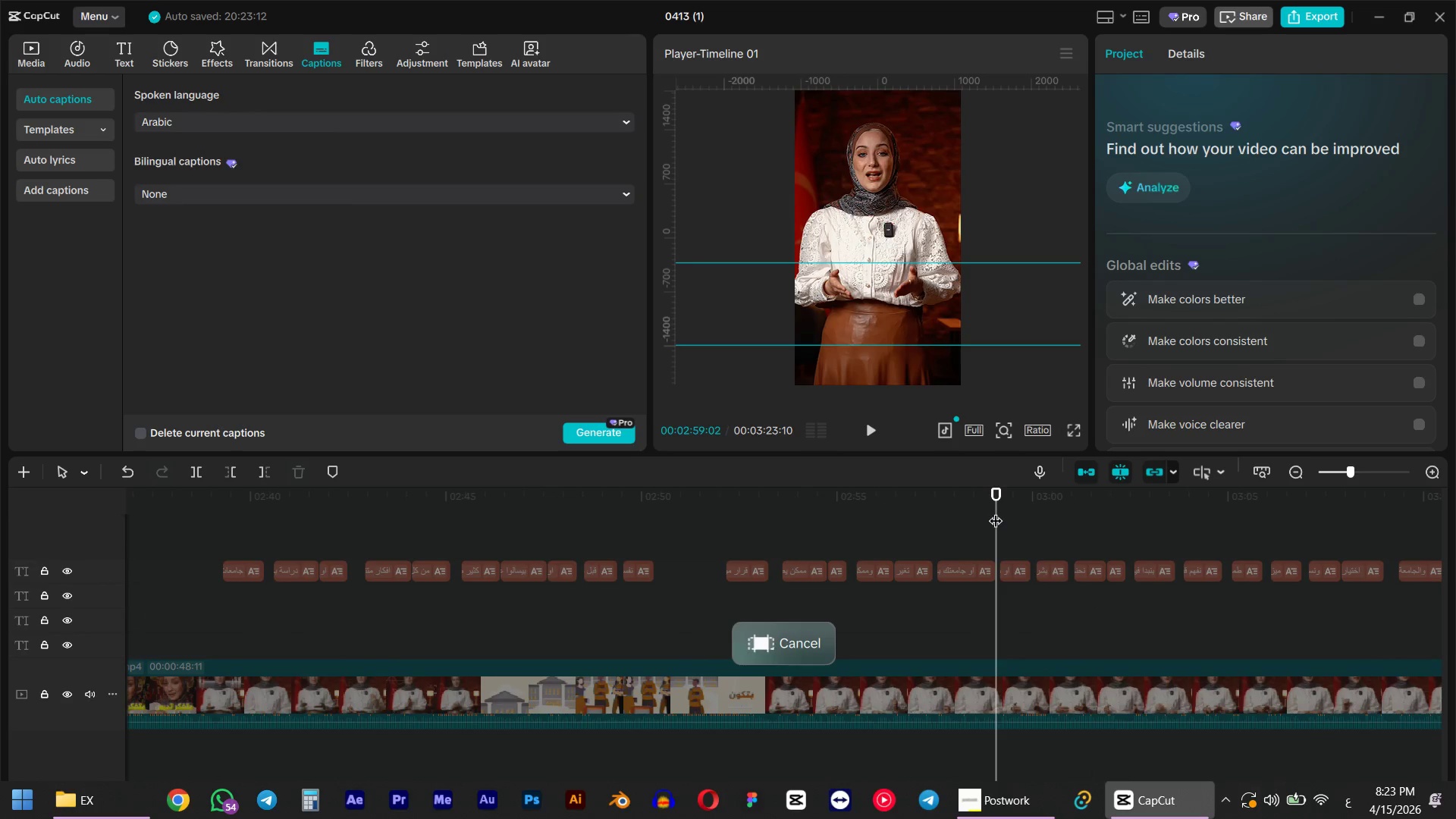 
left_click([996, 511])
 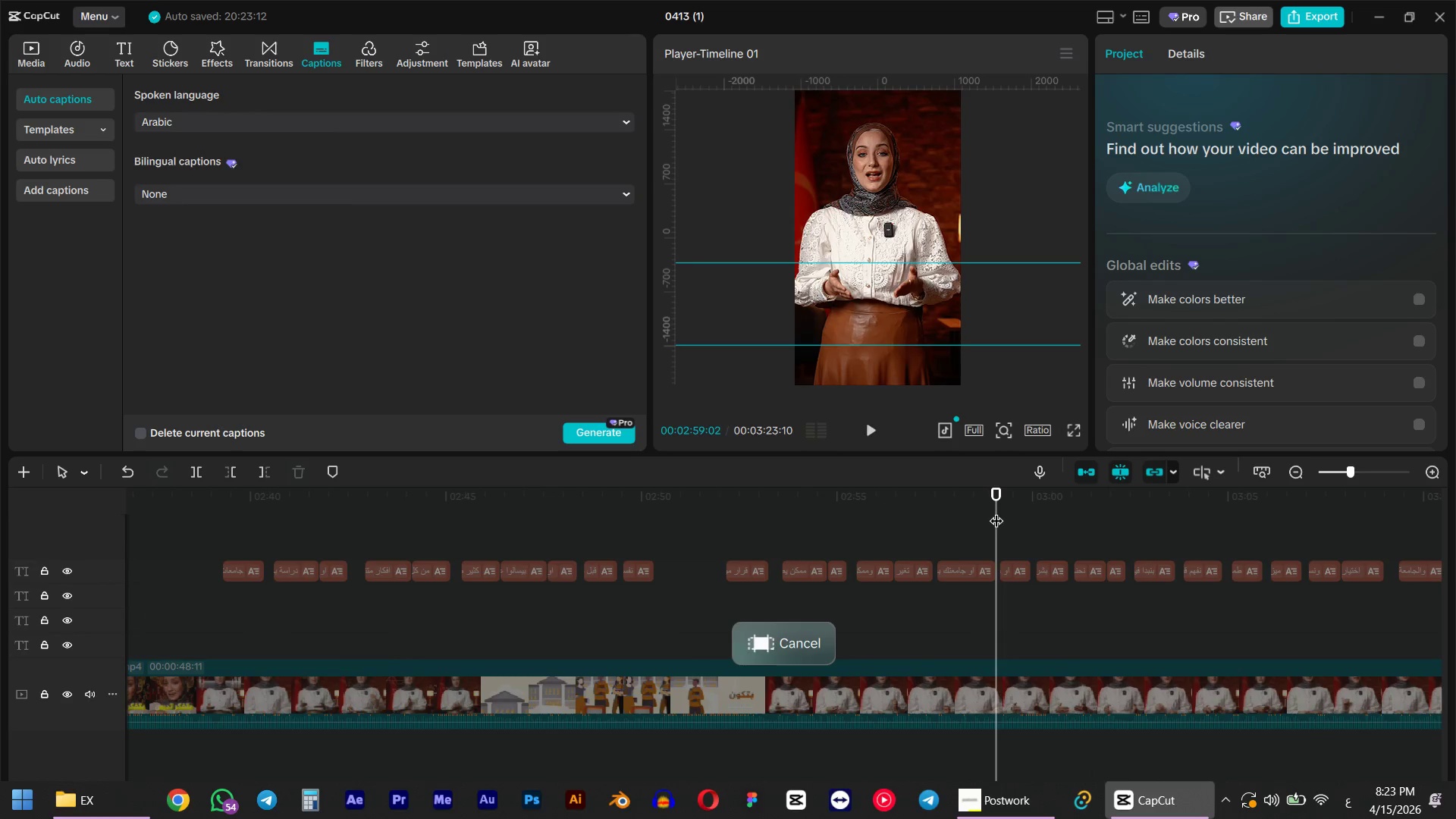 
scroll: coordinate [1104, 563], scroll_direction: up, amount: 11.0
 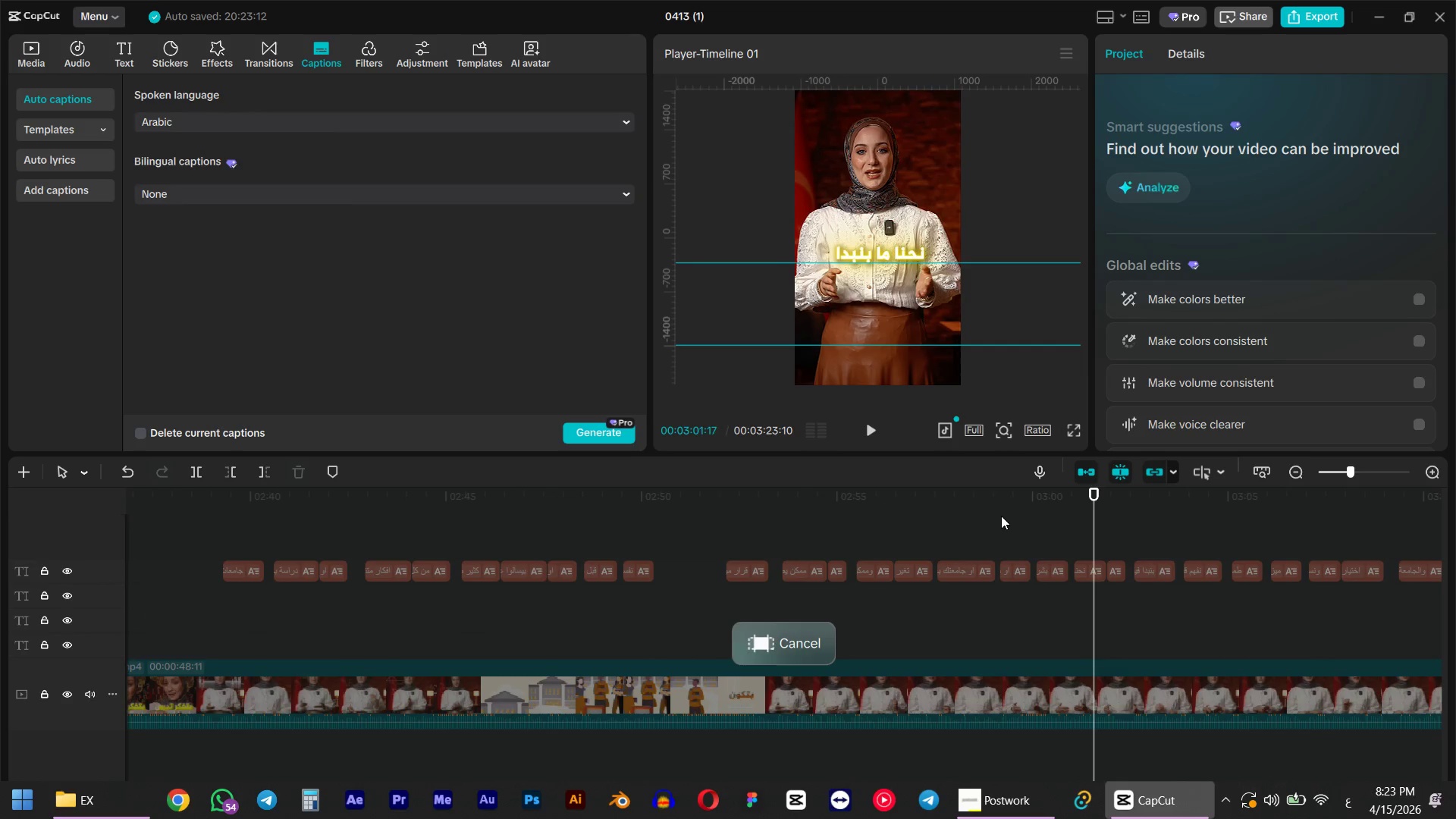 
key(Space)
 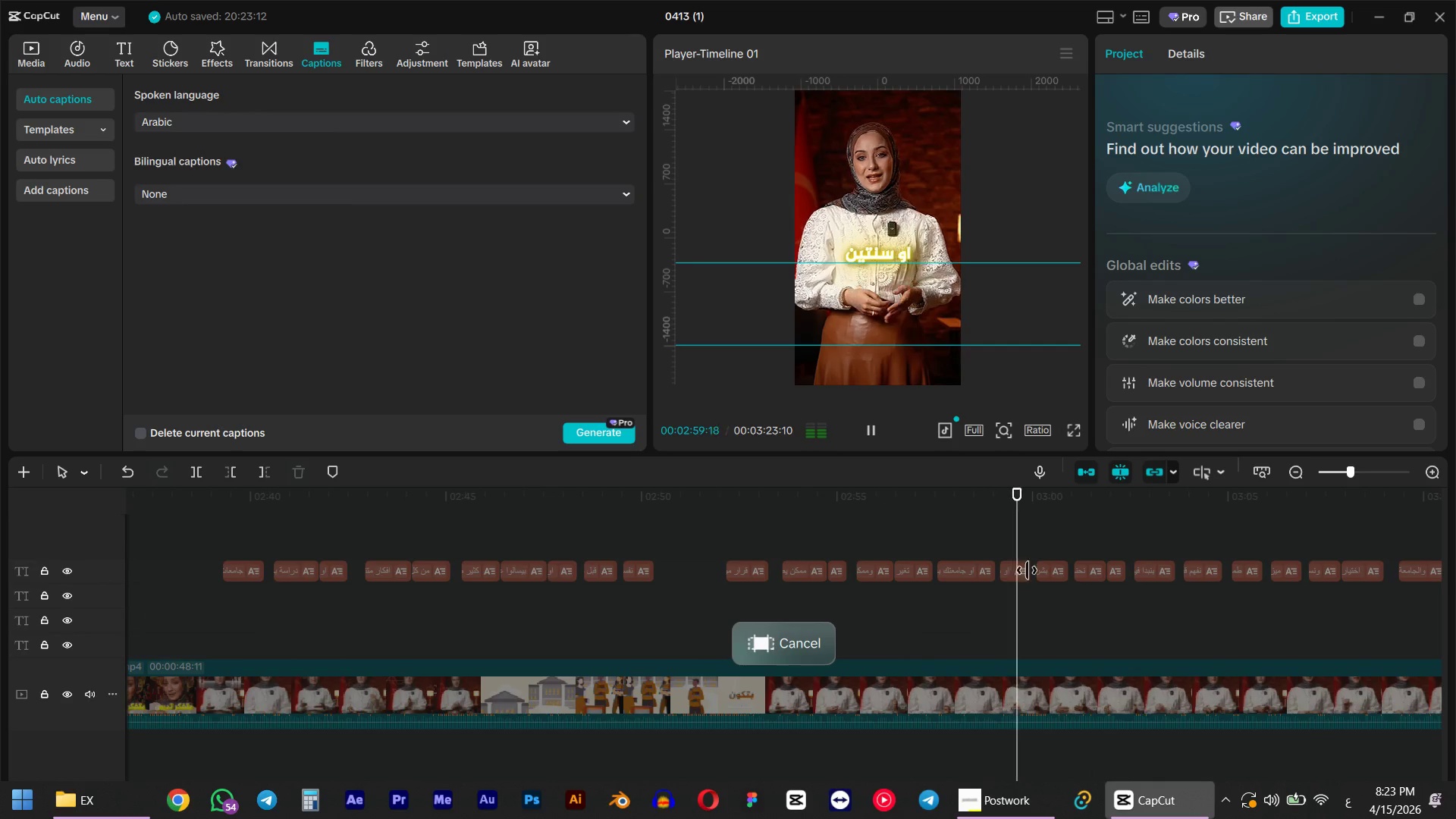 
key(Space)
 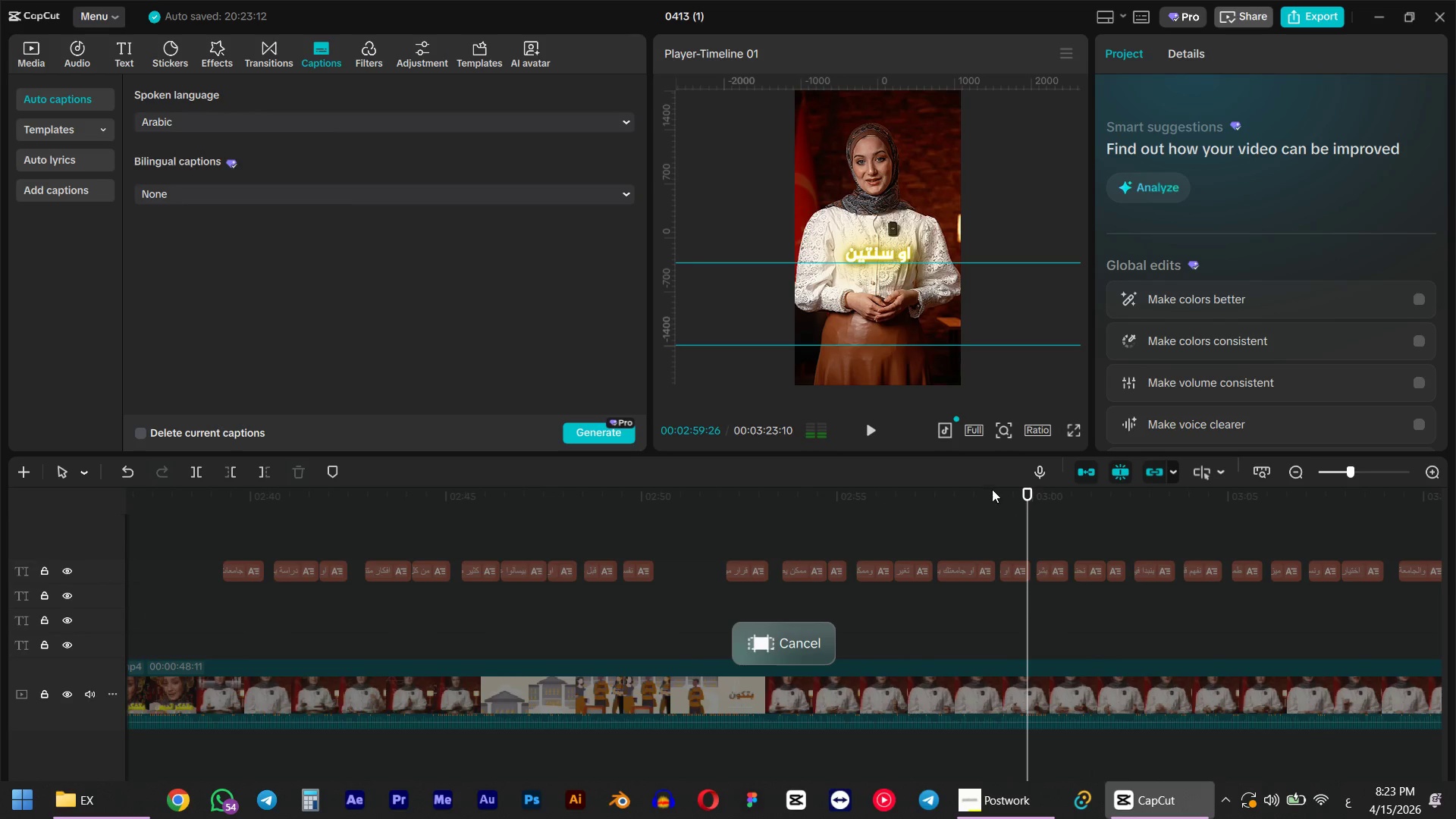 
left_click([971, 482])
 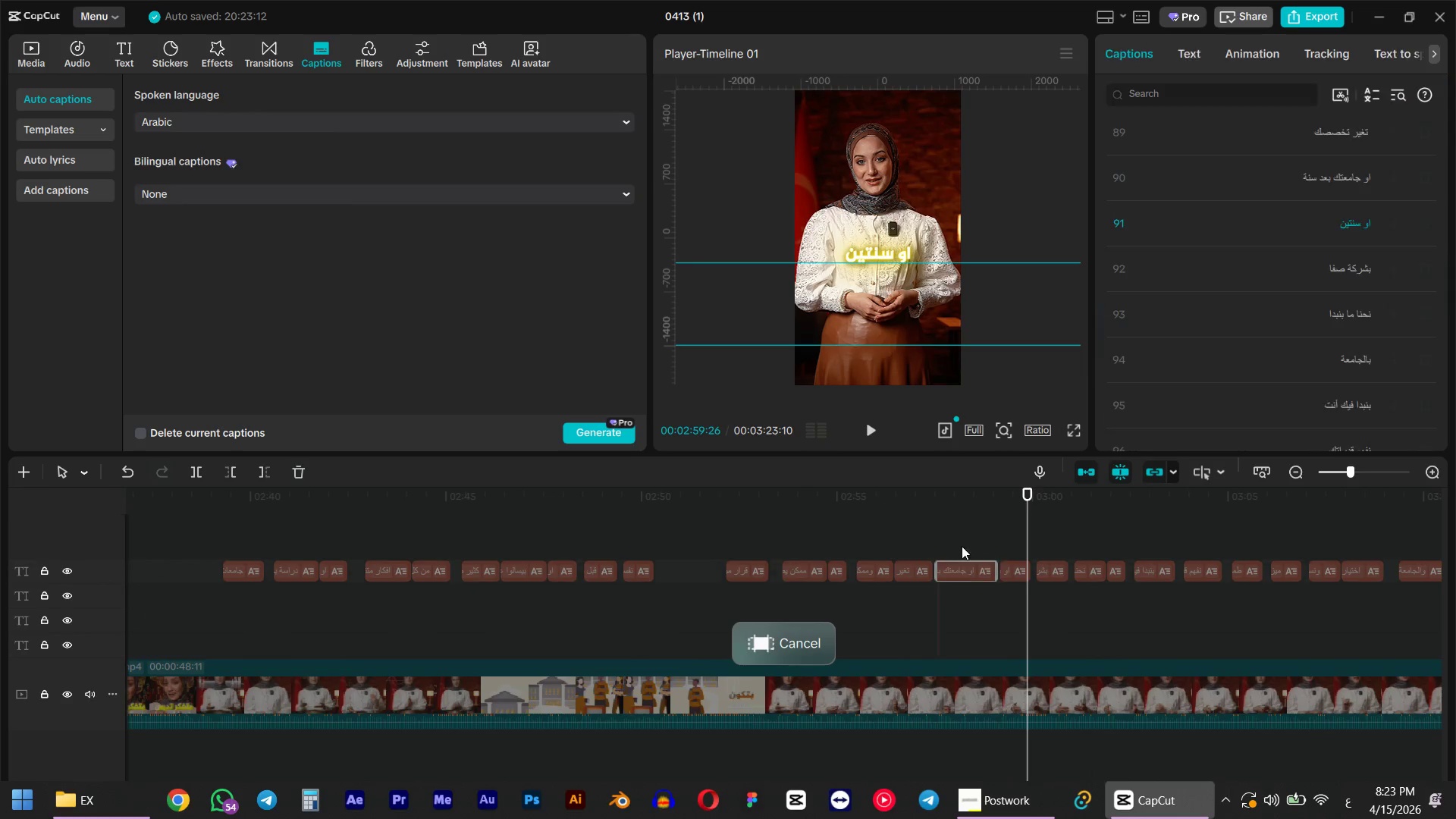 
double_click([959, 497])
 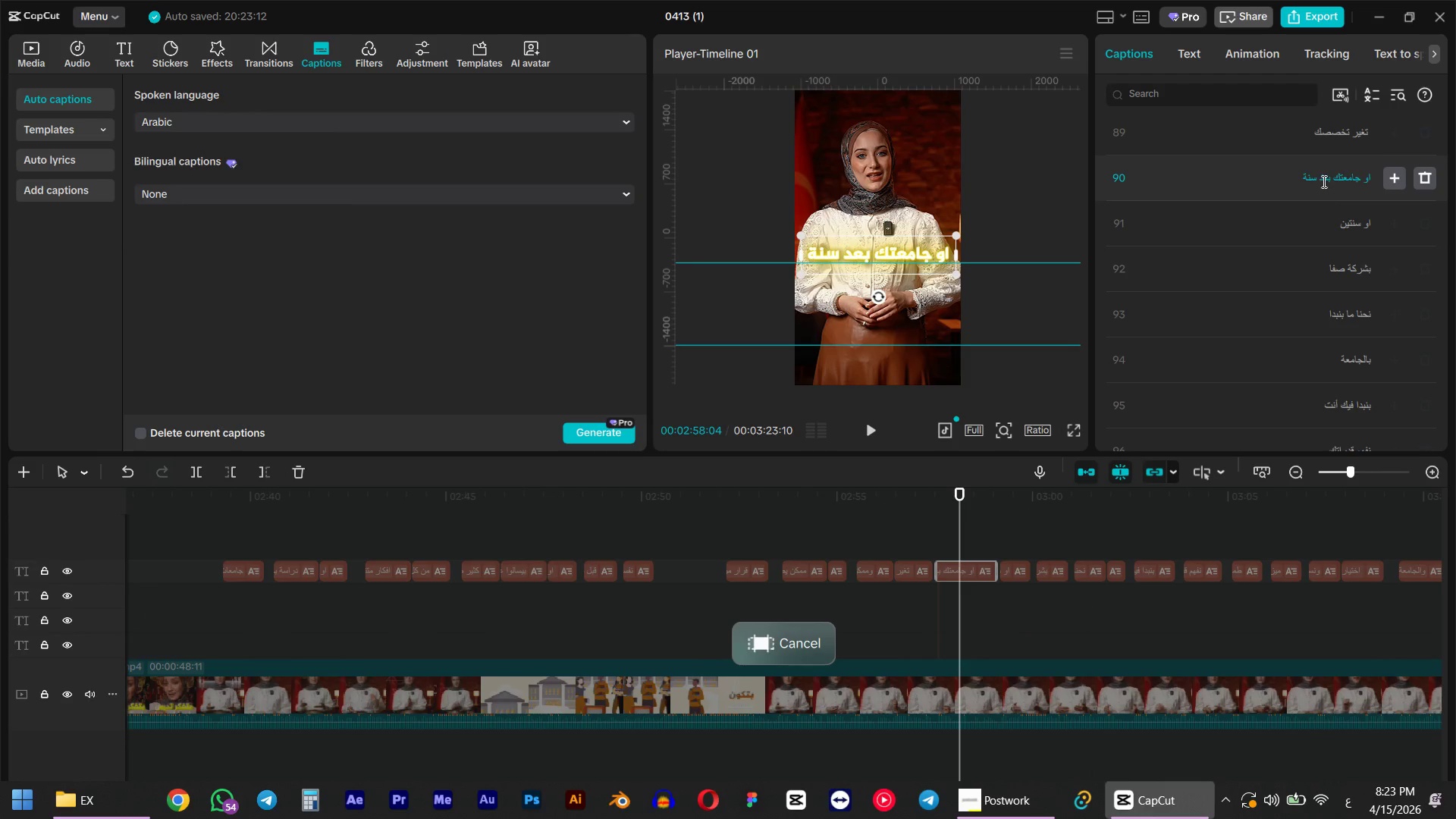 
left_click([1332, 177])
 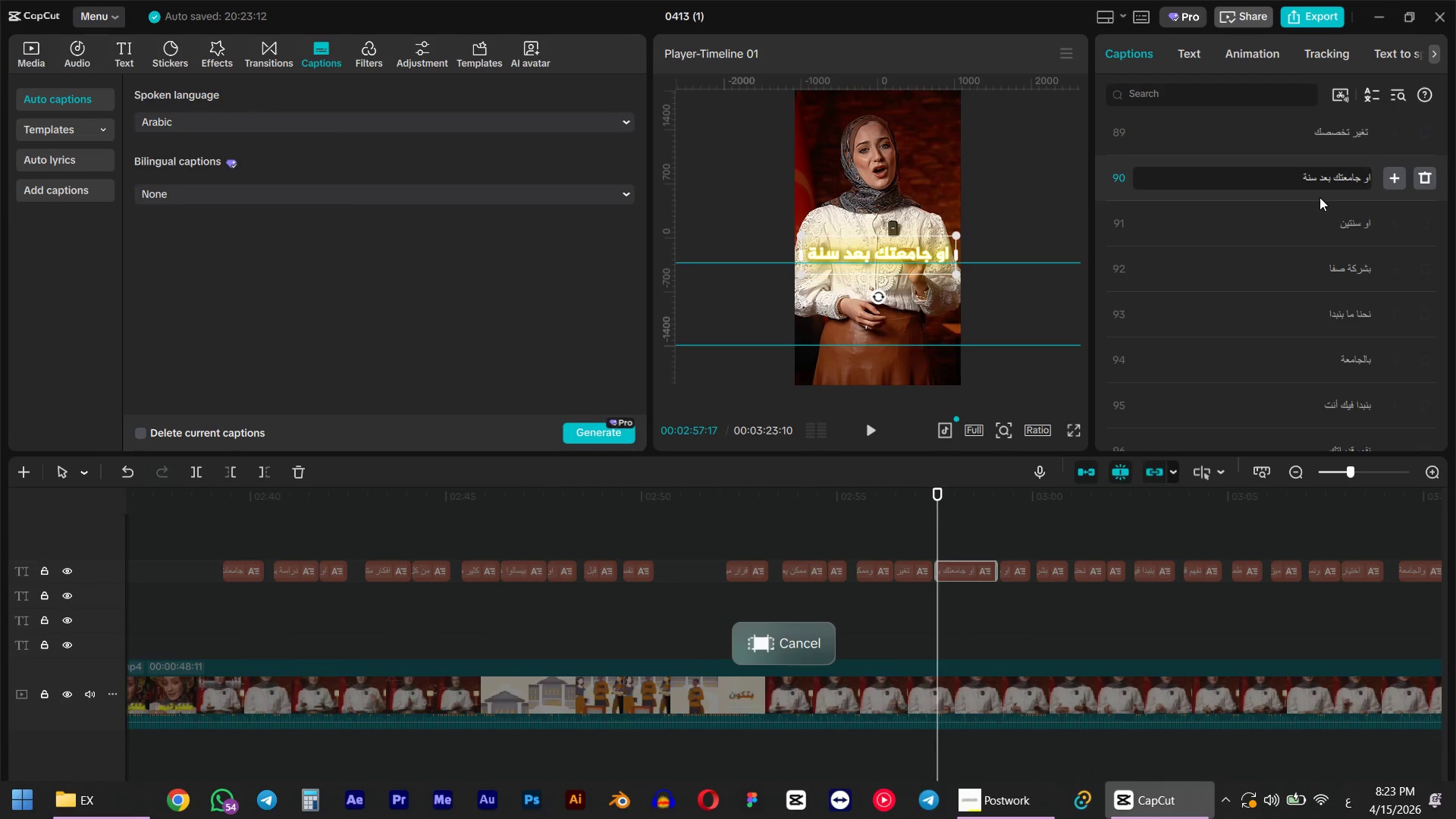 
key(Enter)
 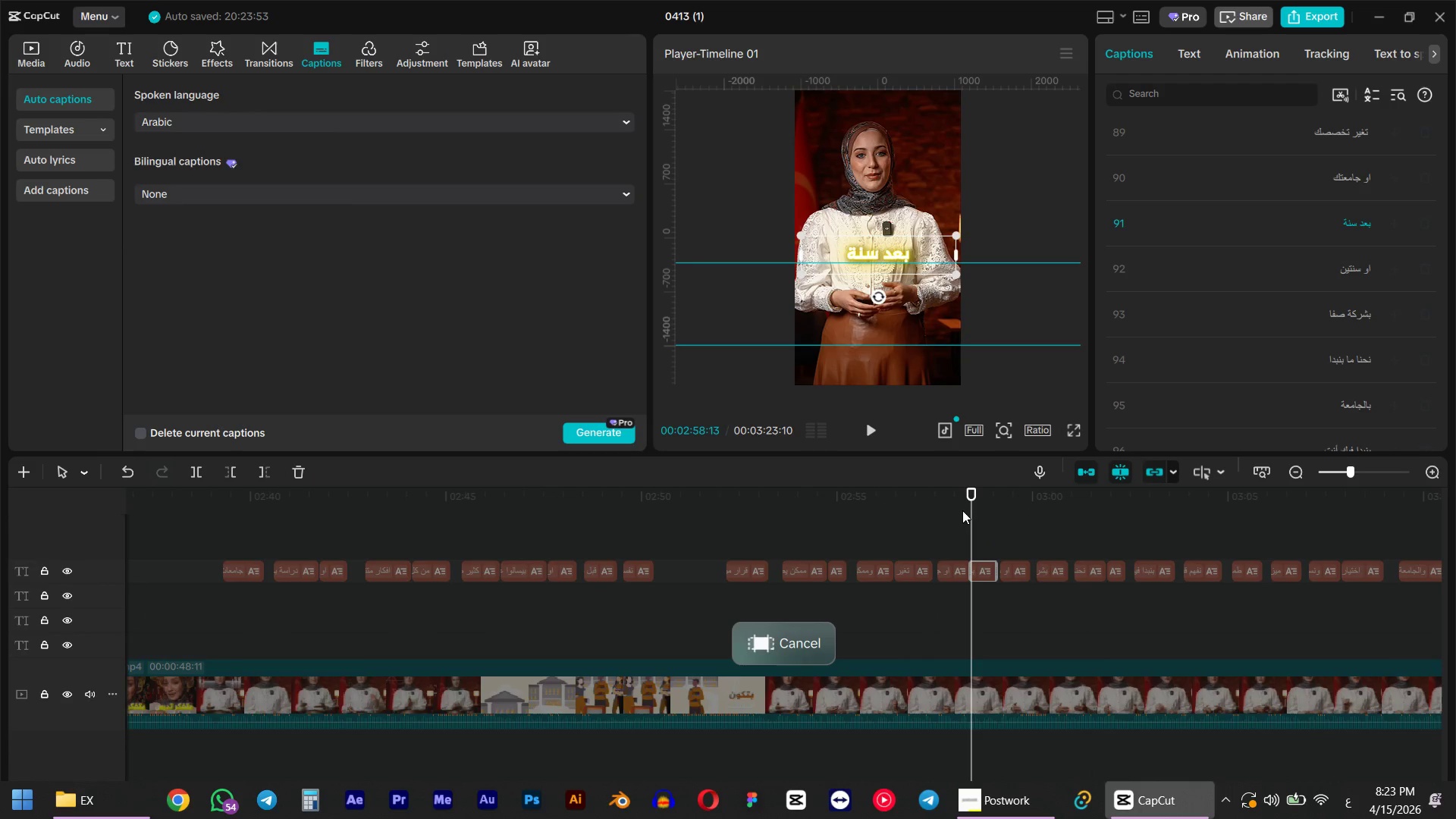 
left_click([937, 505])
 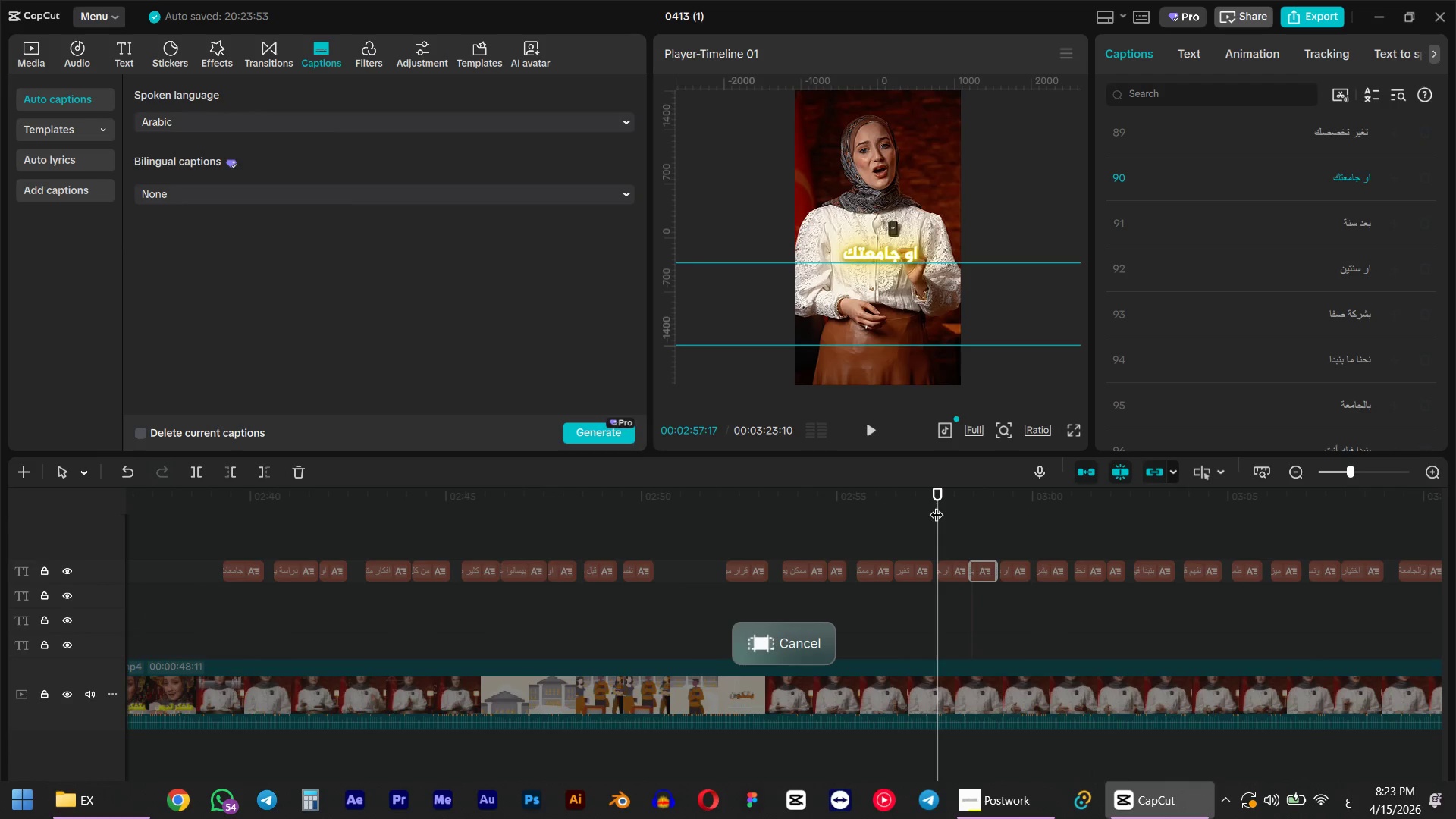 
key(Space)
 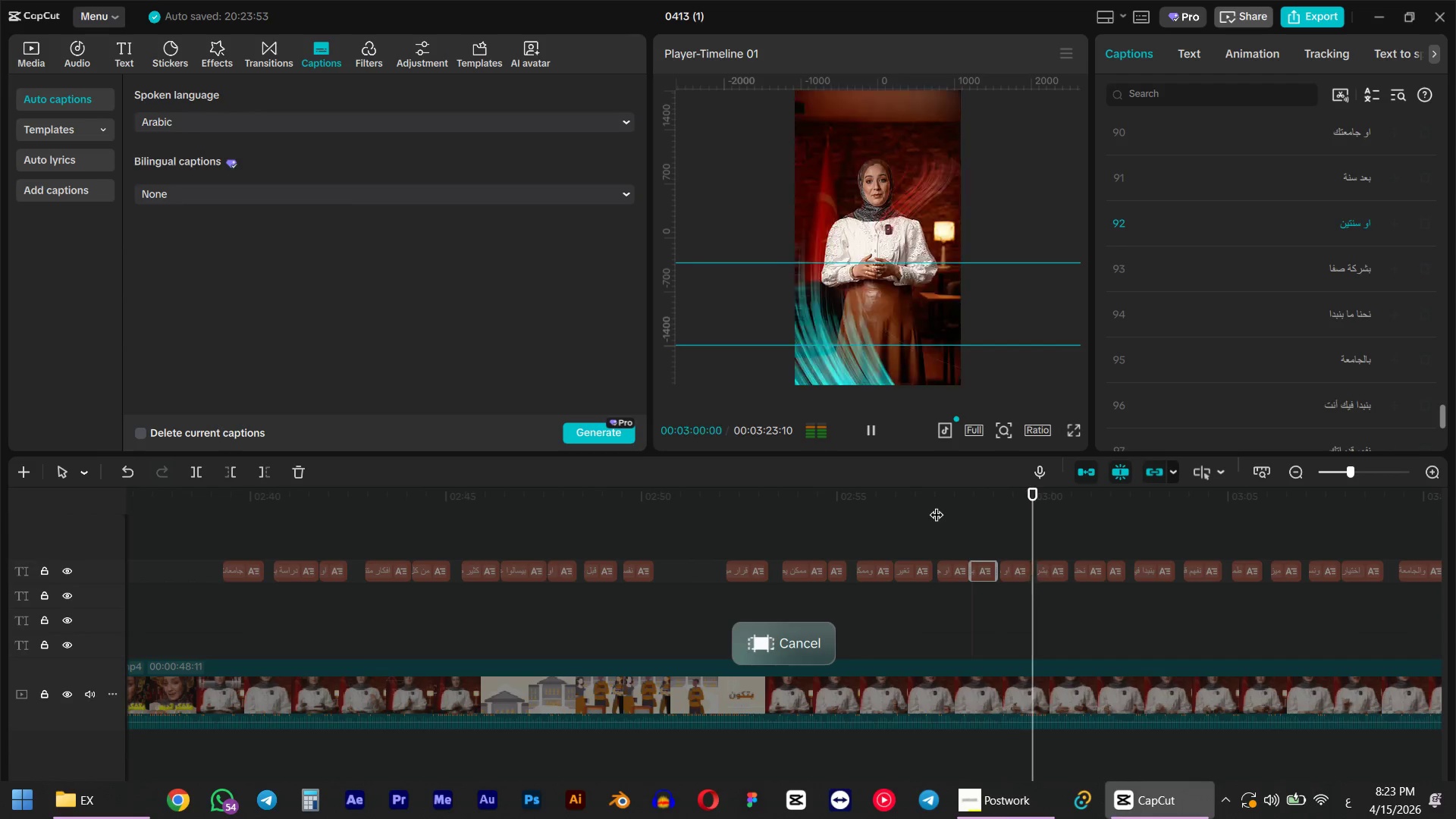 
hold_key(key=ControlLeft, duration=0.77)
 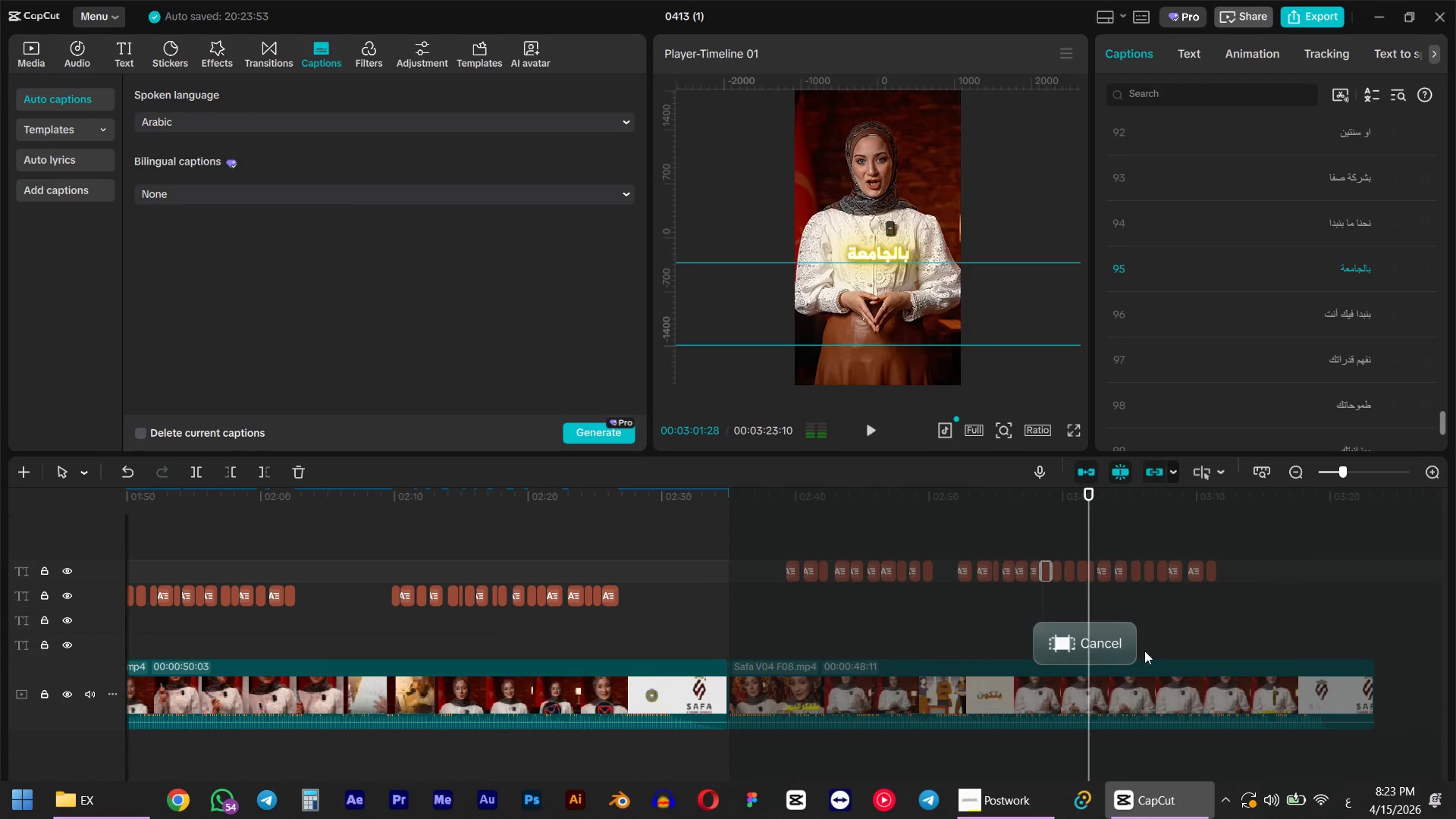 
key(Space)
 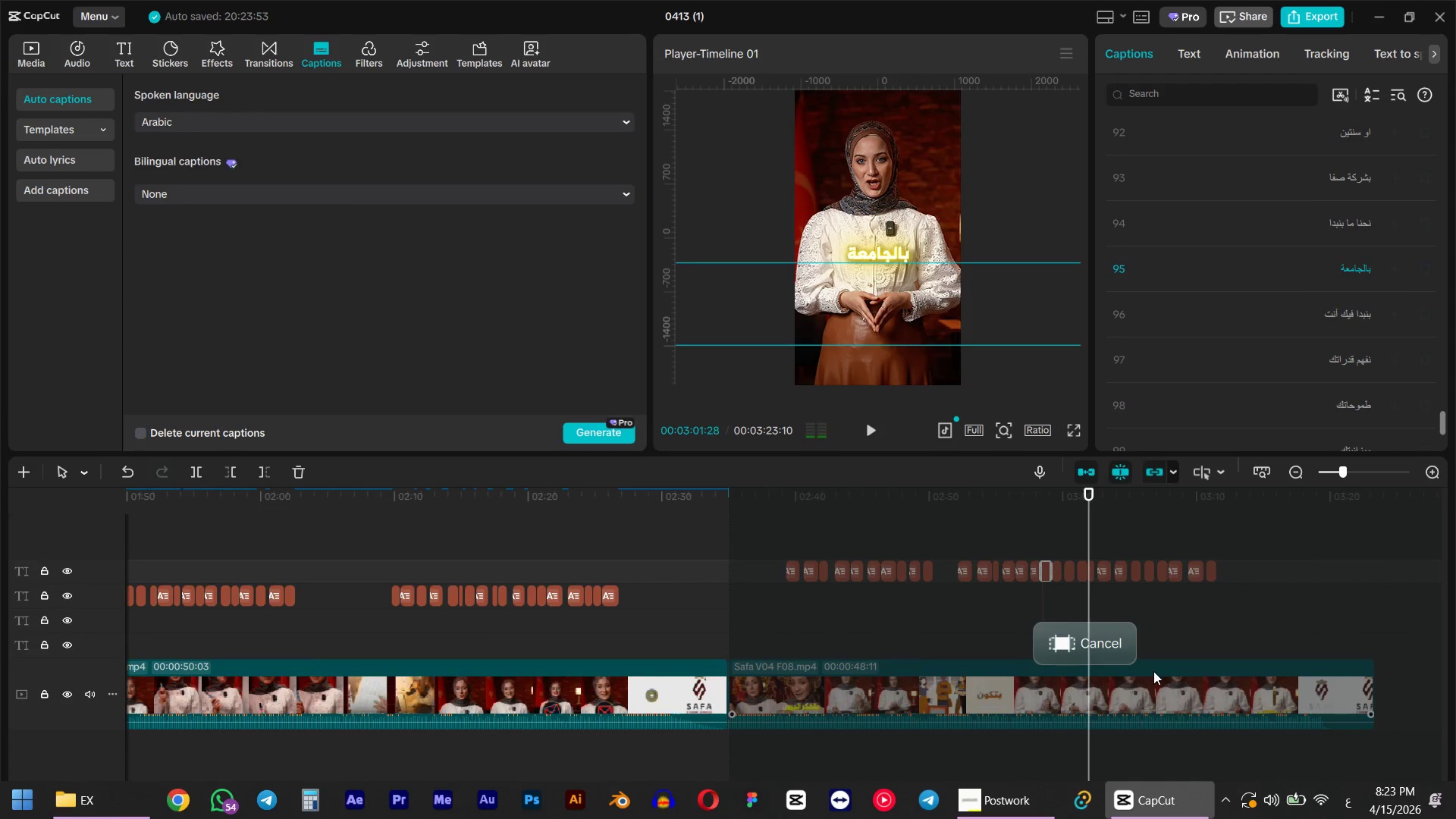 
scroll: coordinate [959, 518], scroll_direction: down, amount: 9.0
 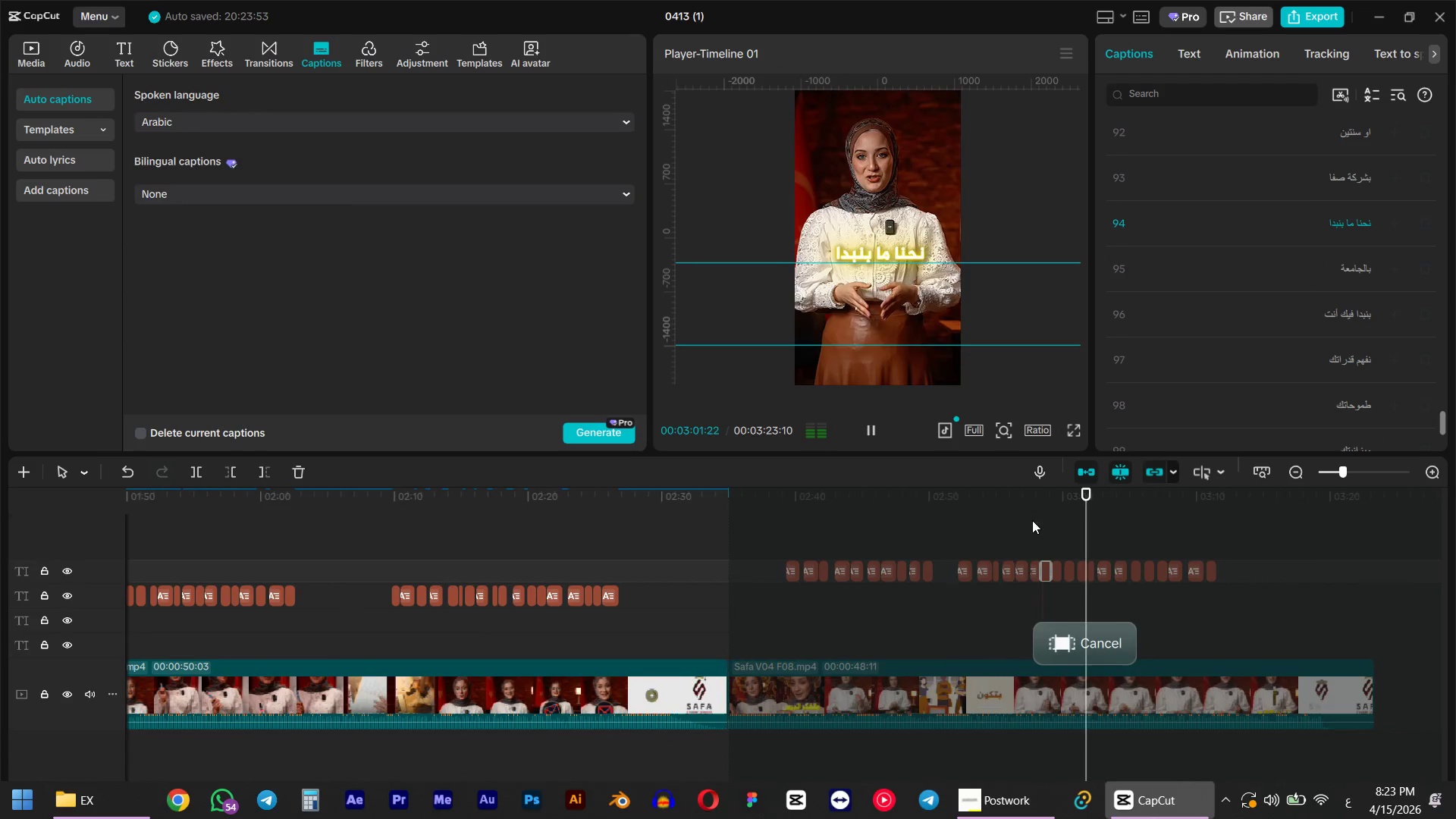 
left_click([1156, 671])
 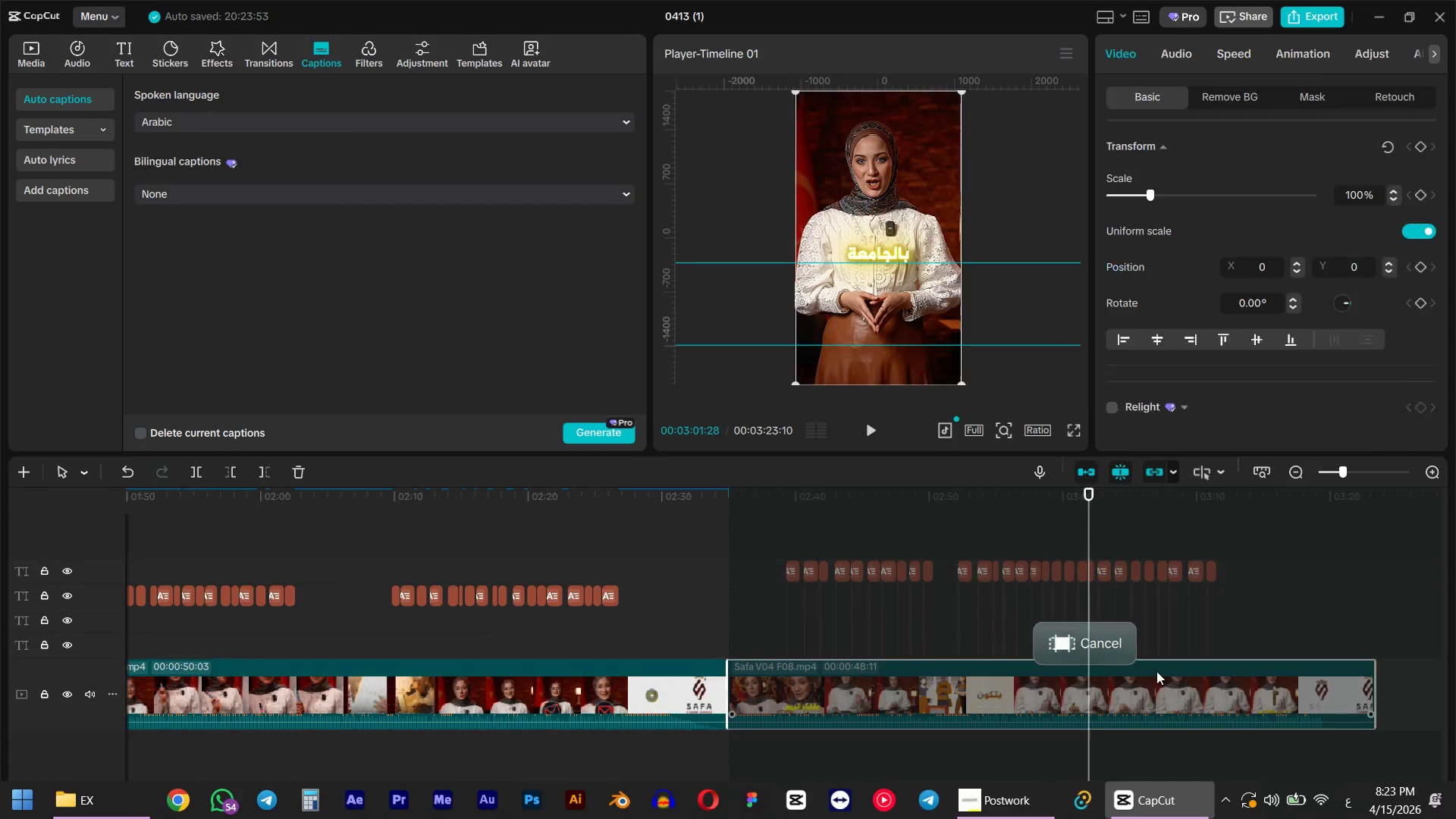 
key(Shift+X)
 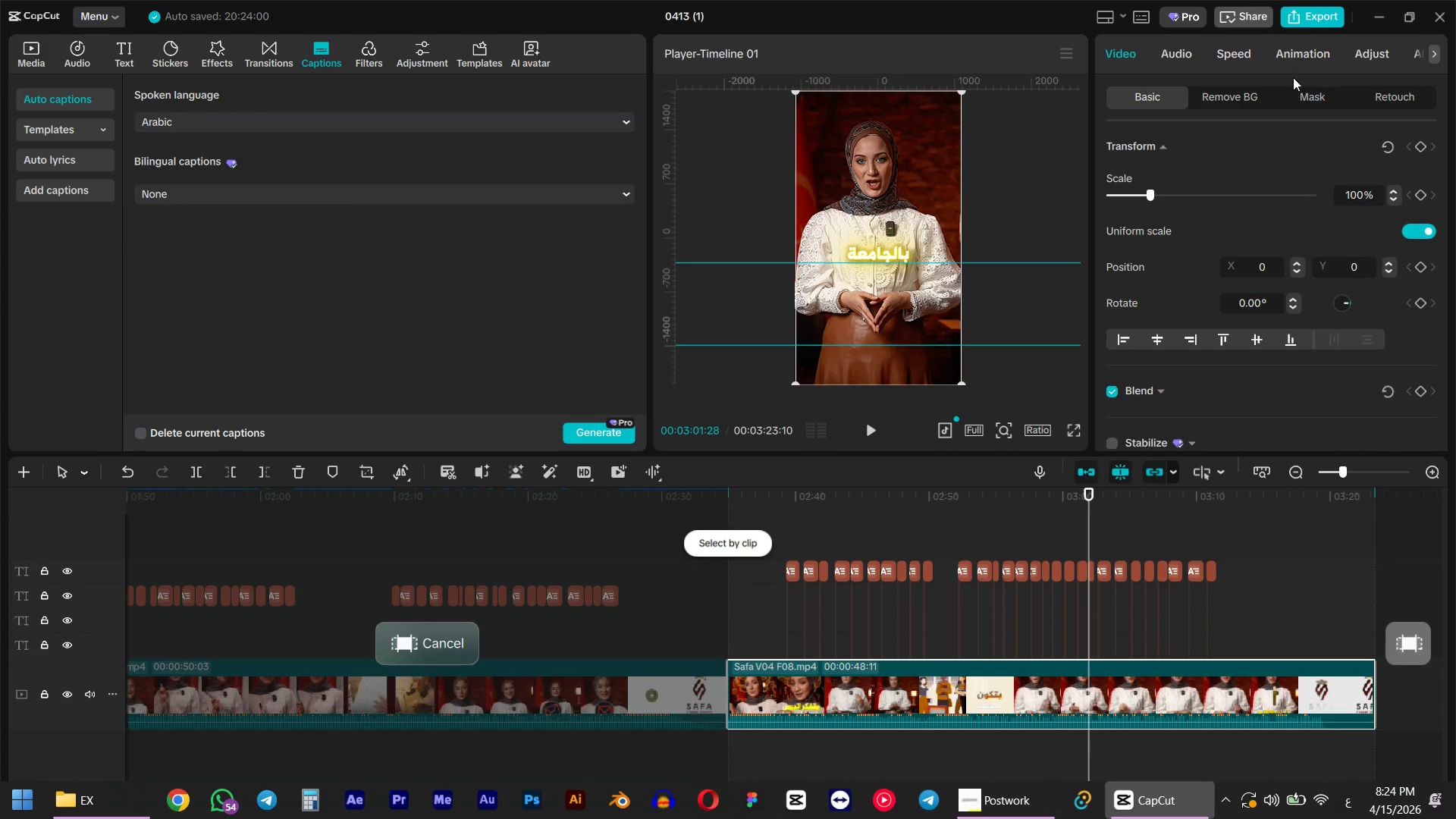 
left_click([1309, 20])
 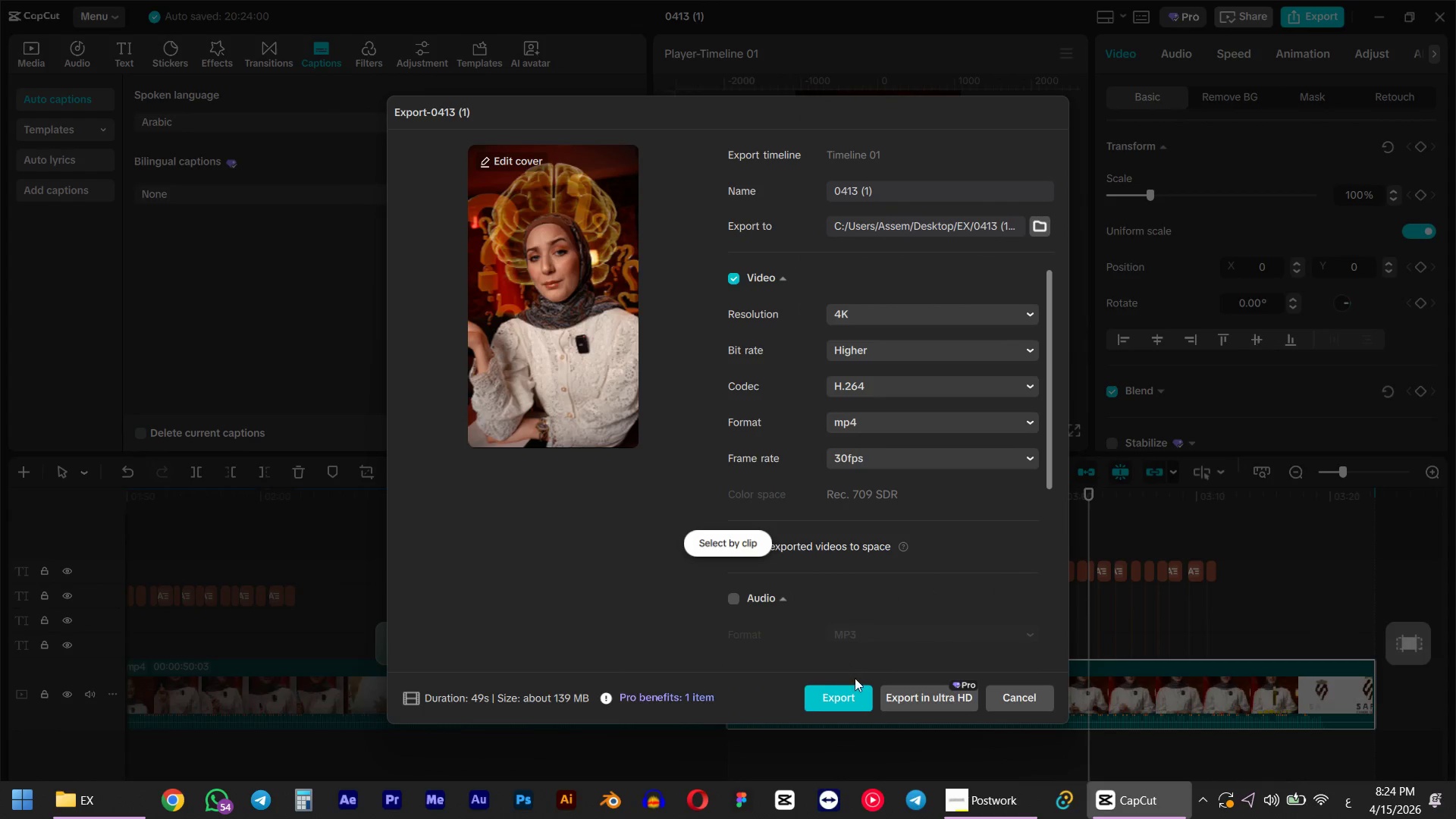 
left_click([881, 311])
 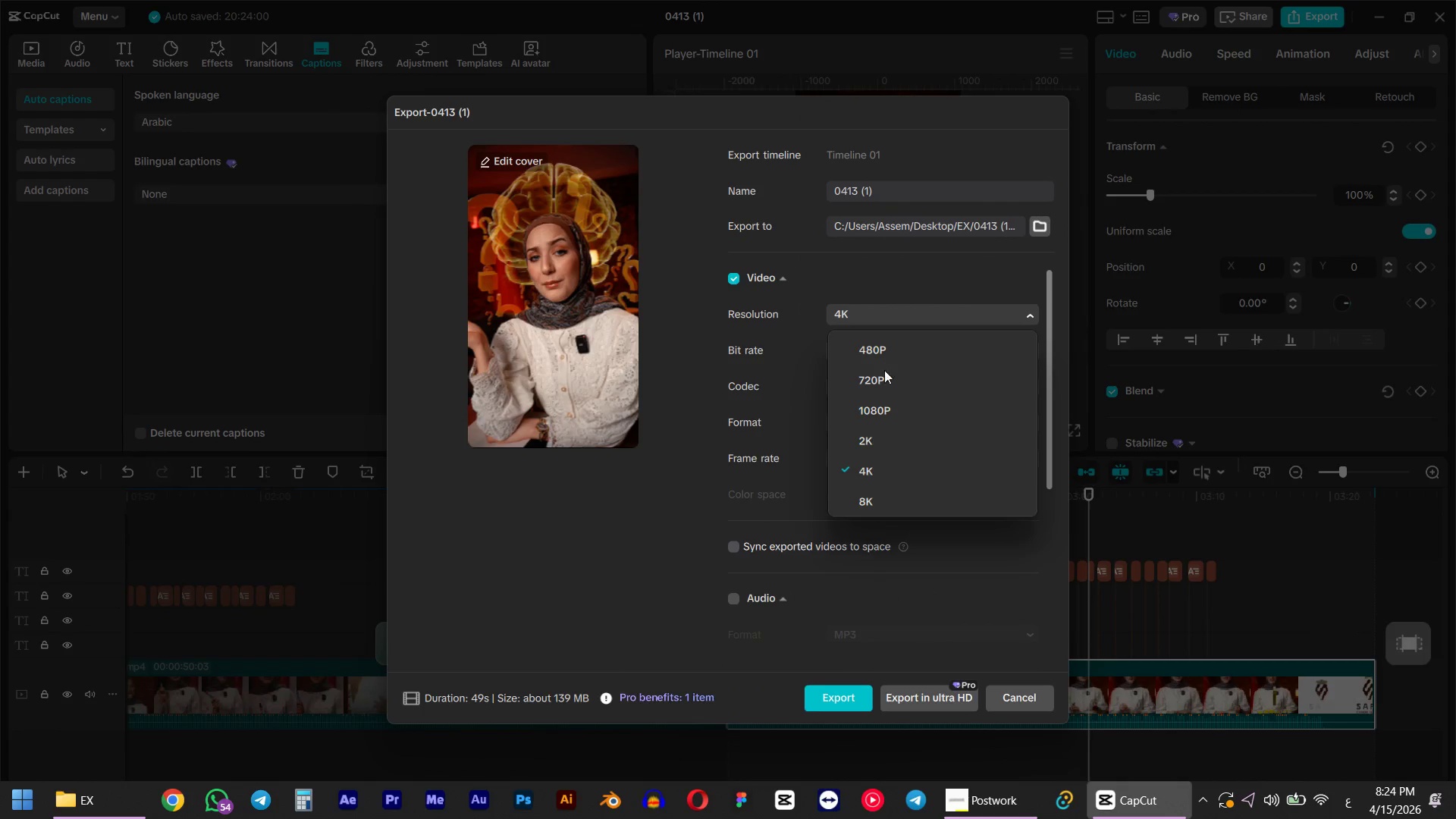 
left_click([886, 415])
 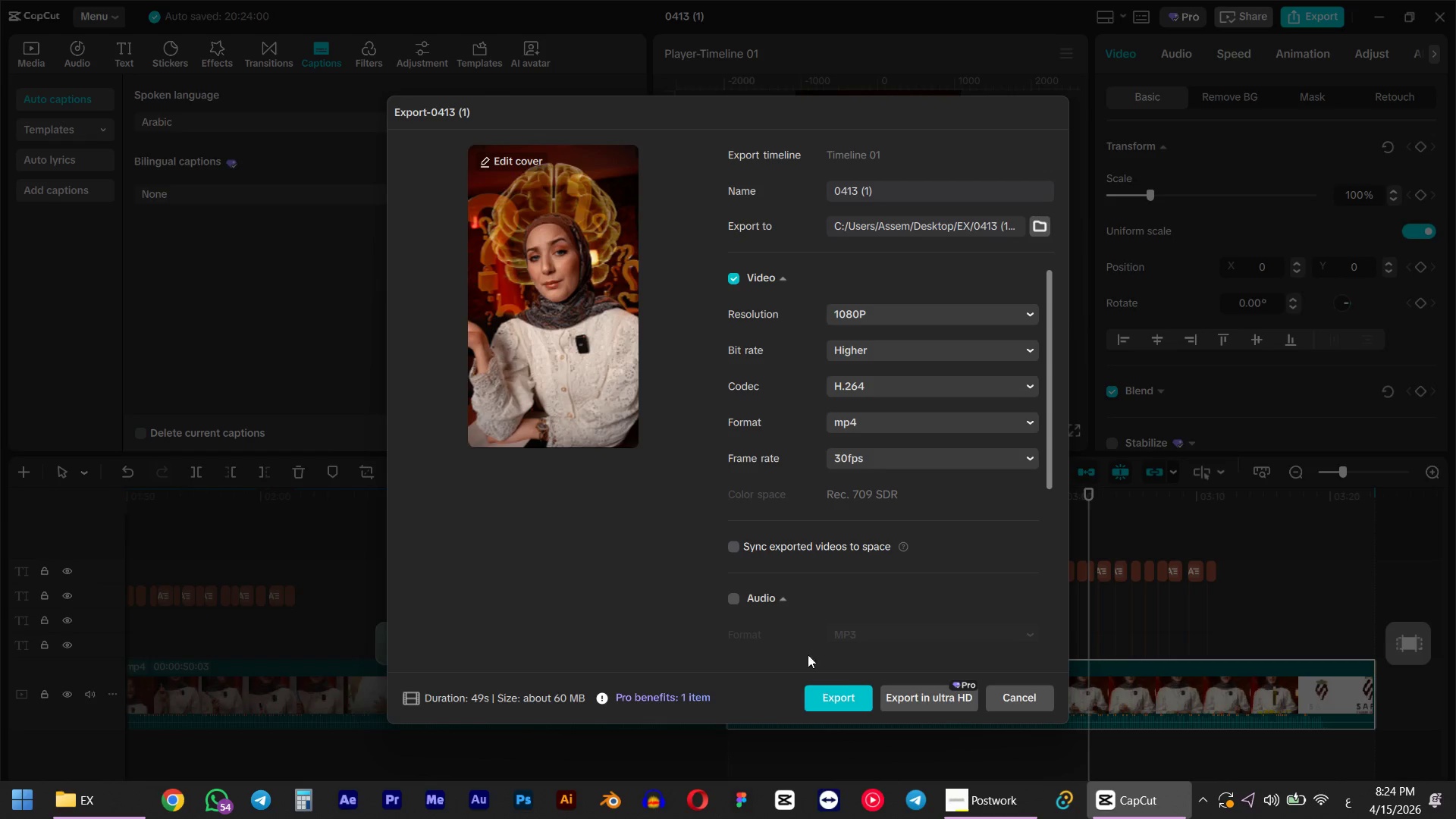 
left_click([852, 693])
 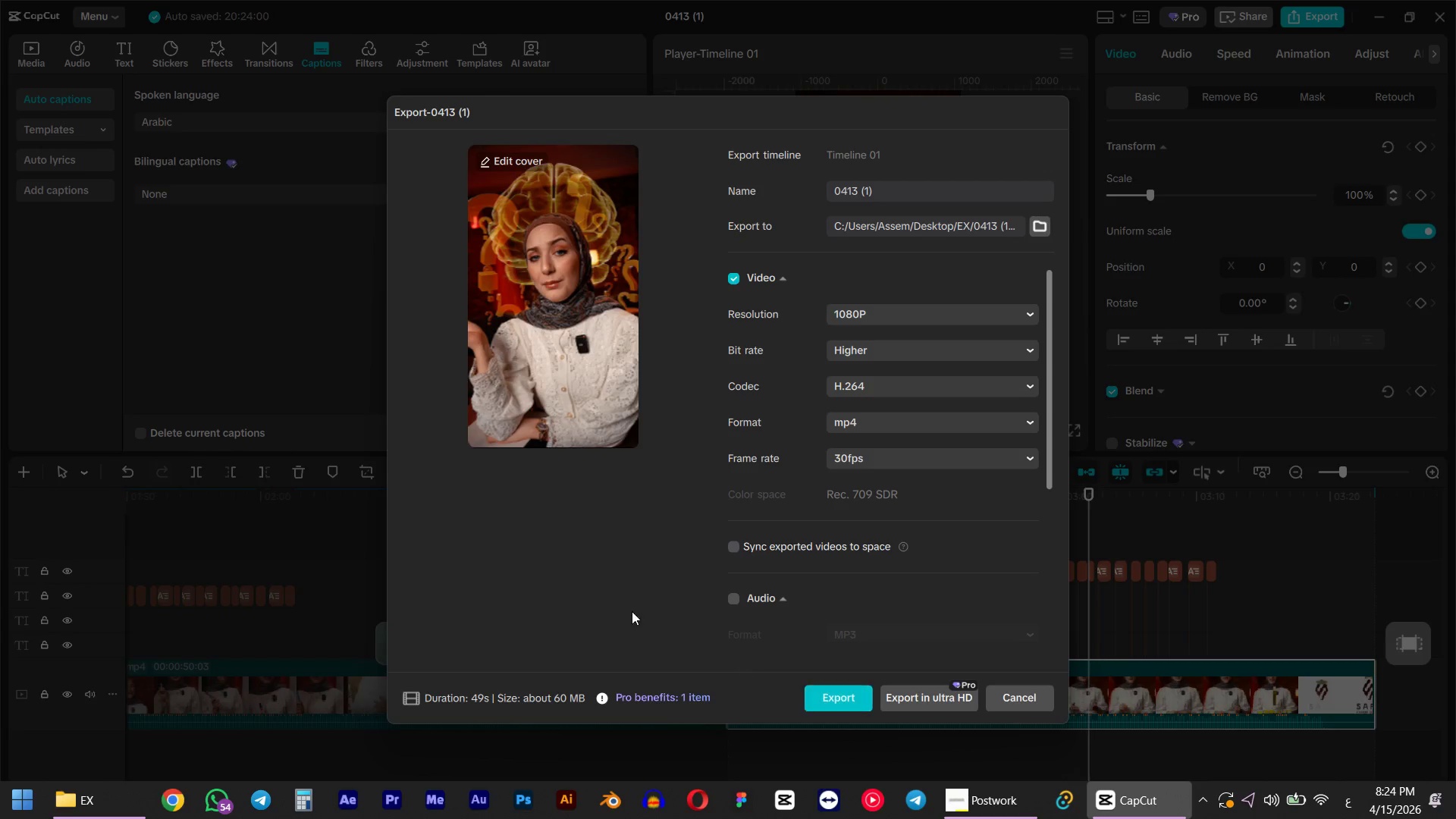 
mouse_move([626, 564])
 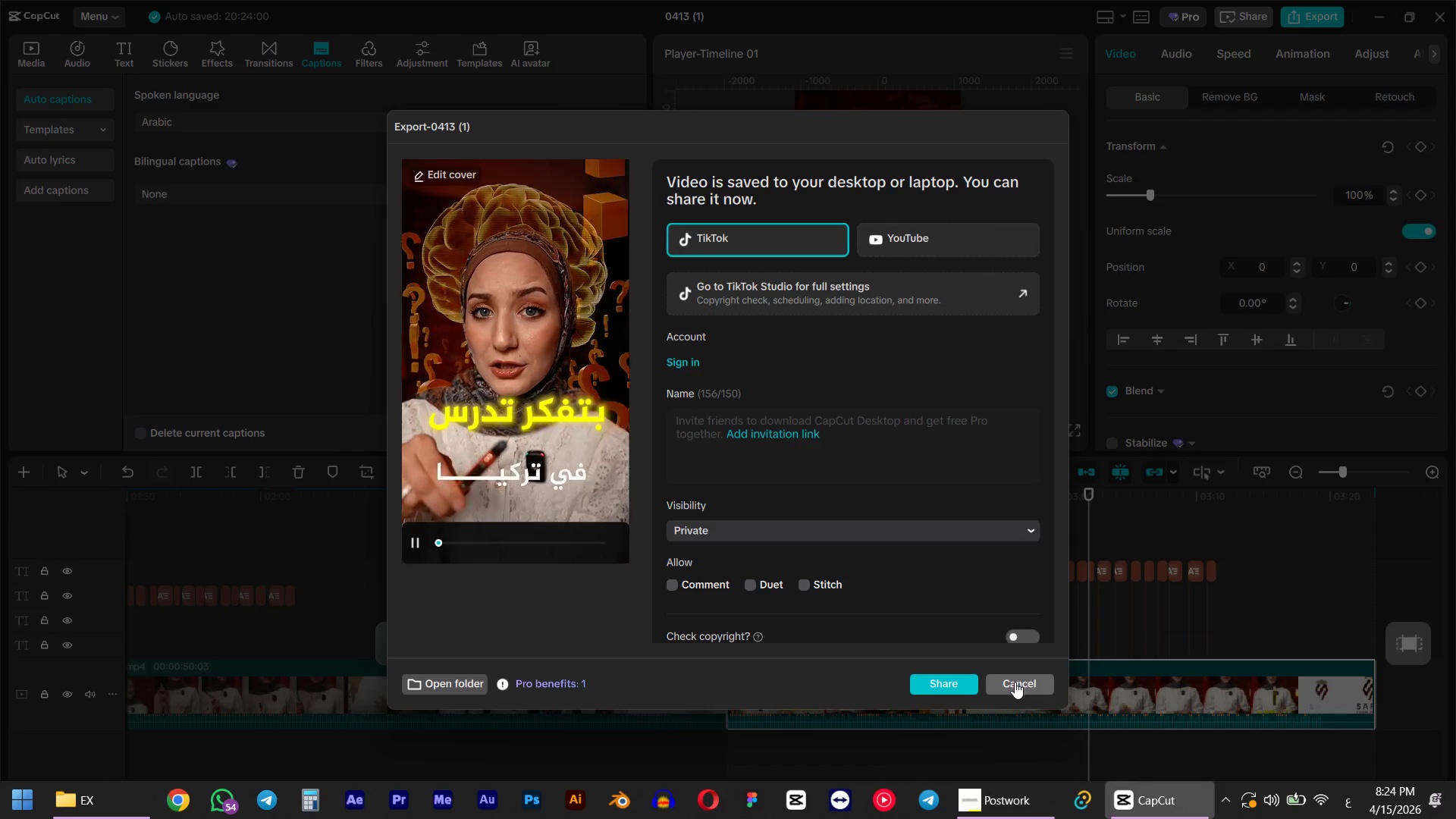 
left_click([1016, 682])
 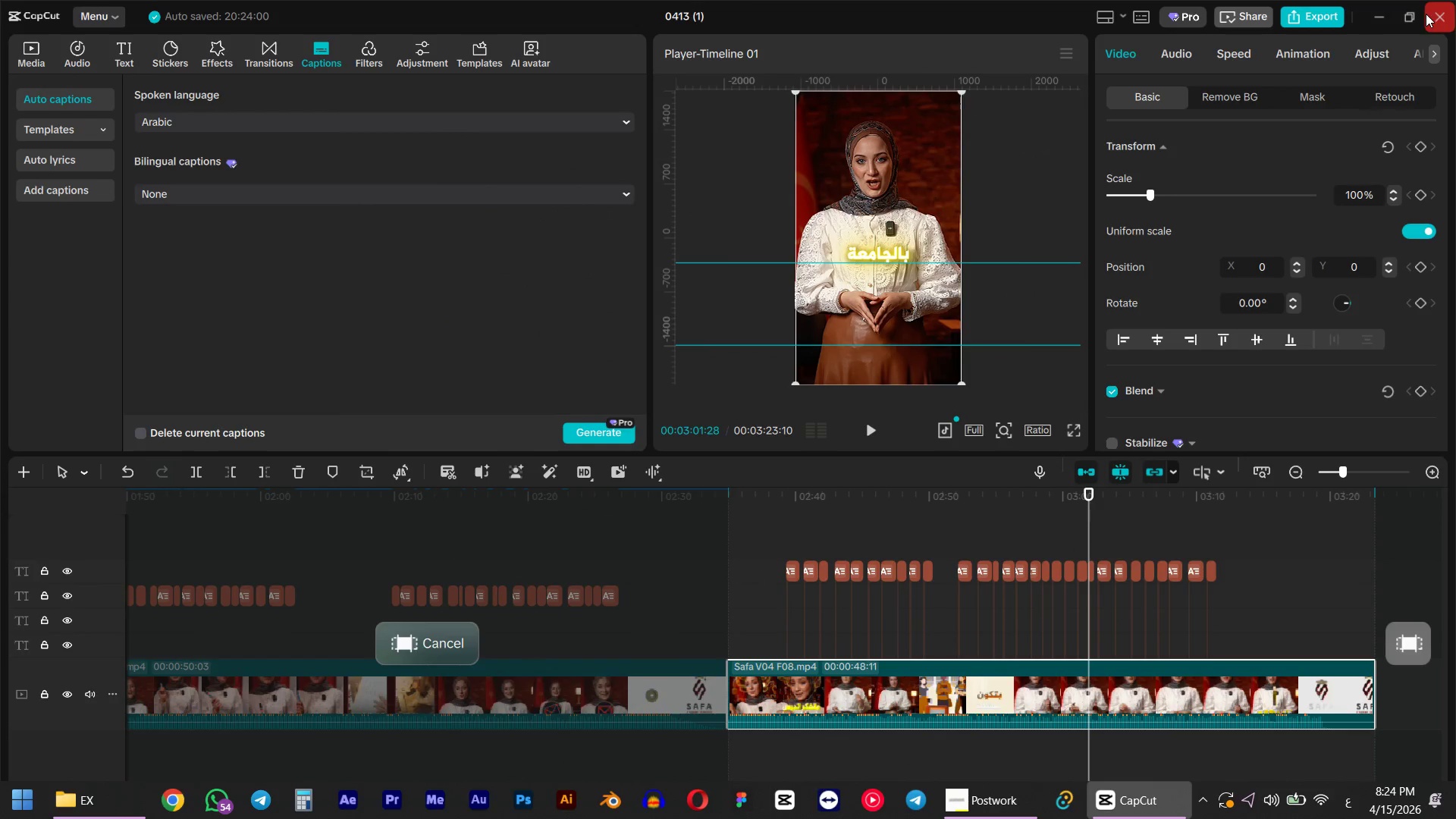 
left_click([1379, 15])
 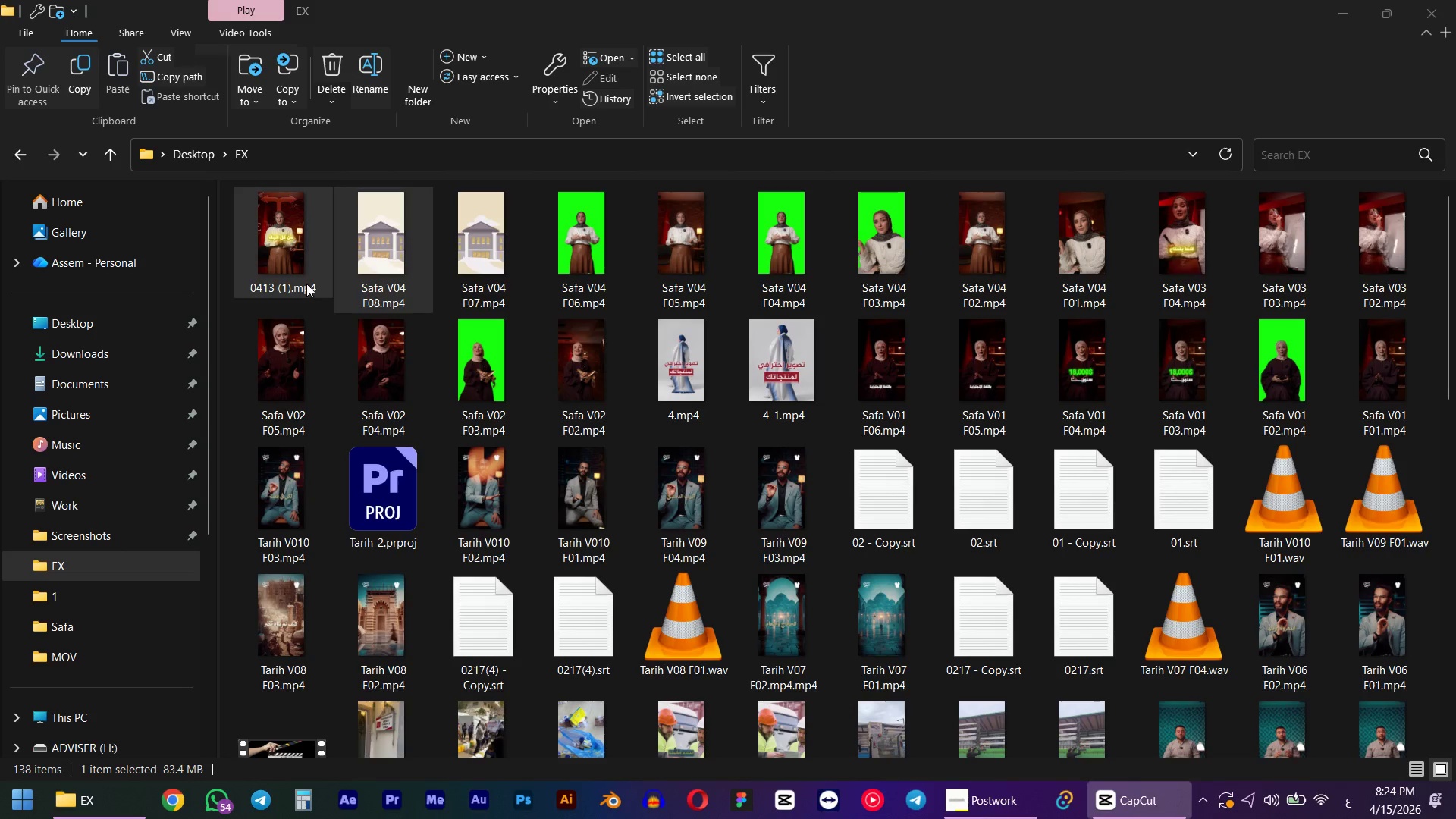 
left_click([368, 281])
 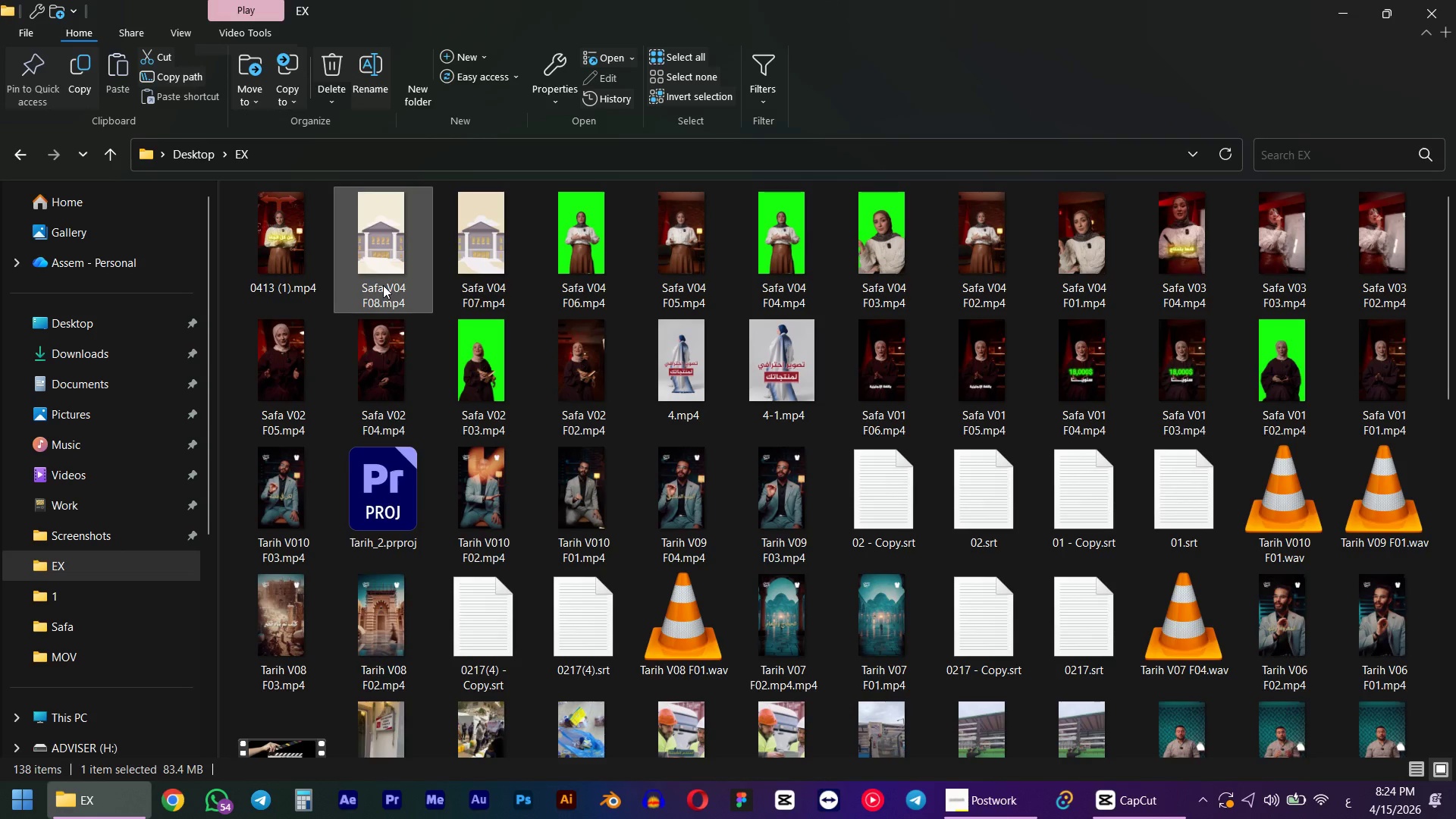 
left_click([383, 285])
 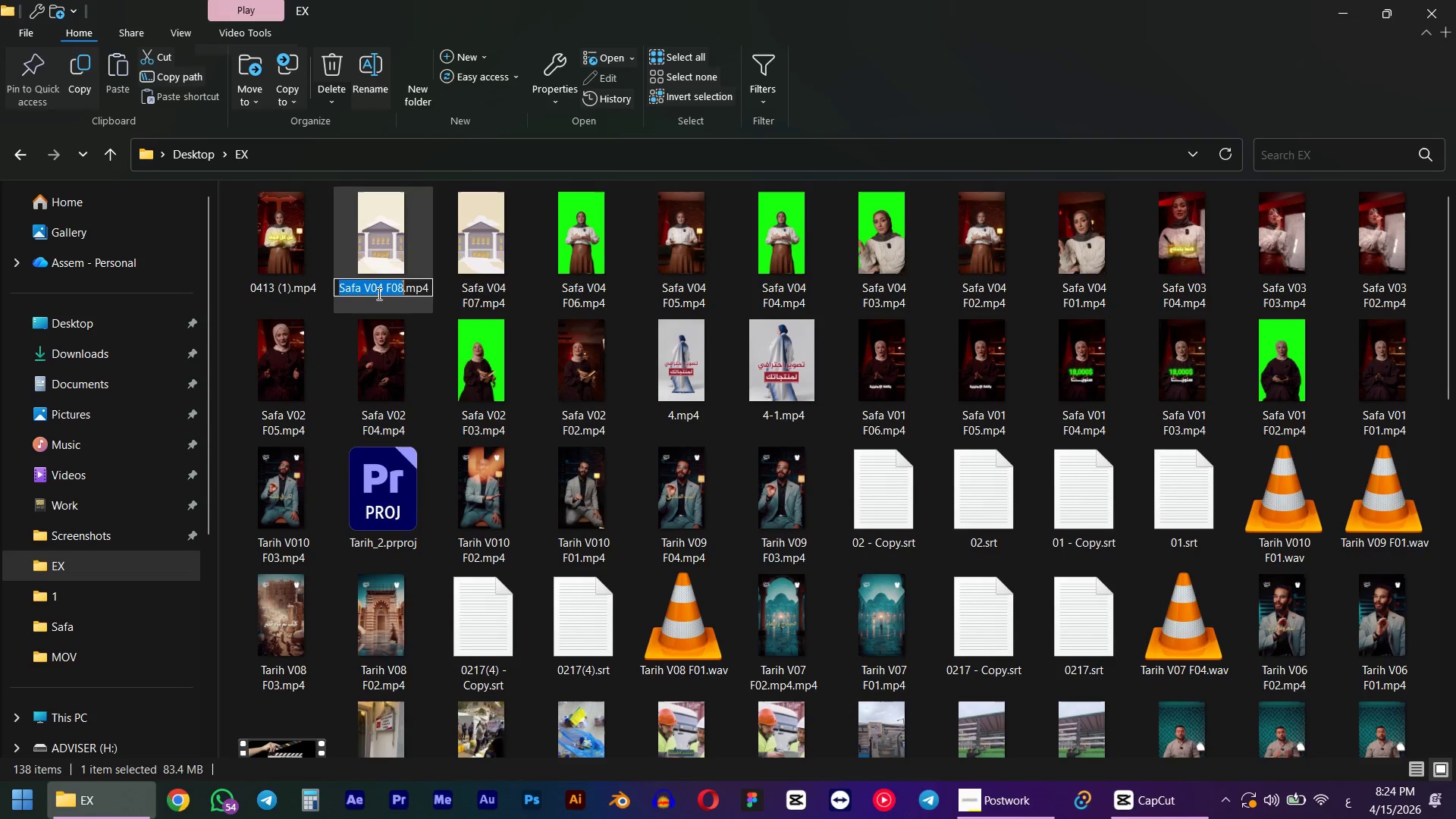 
key(Control+ControlLeft)
 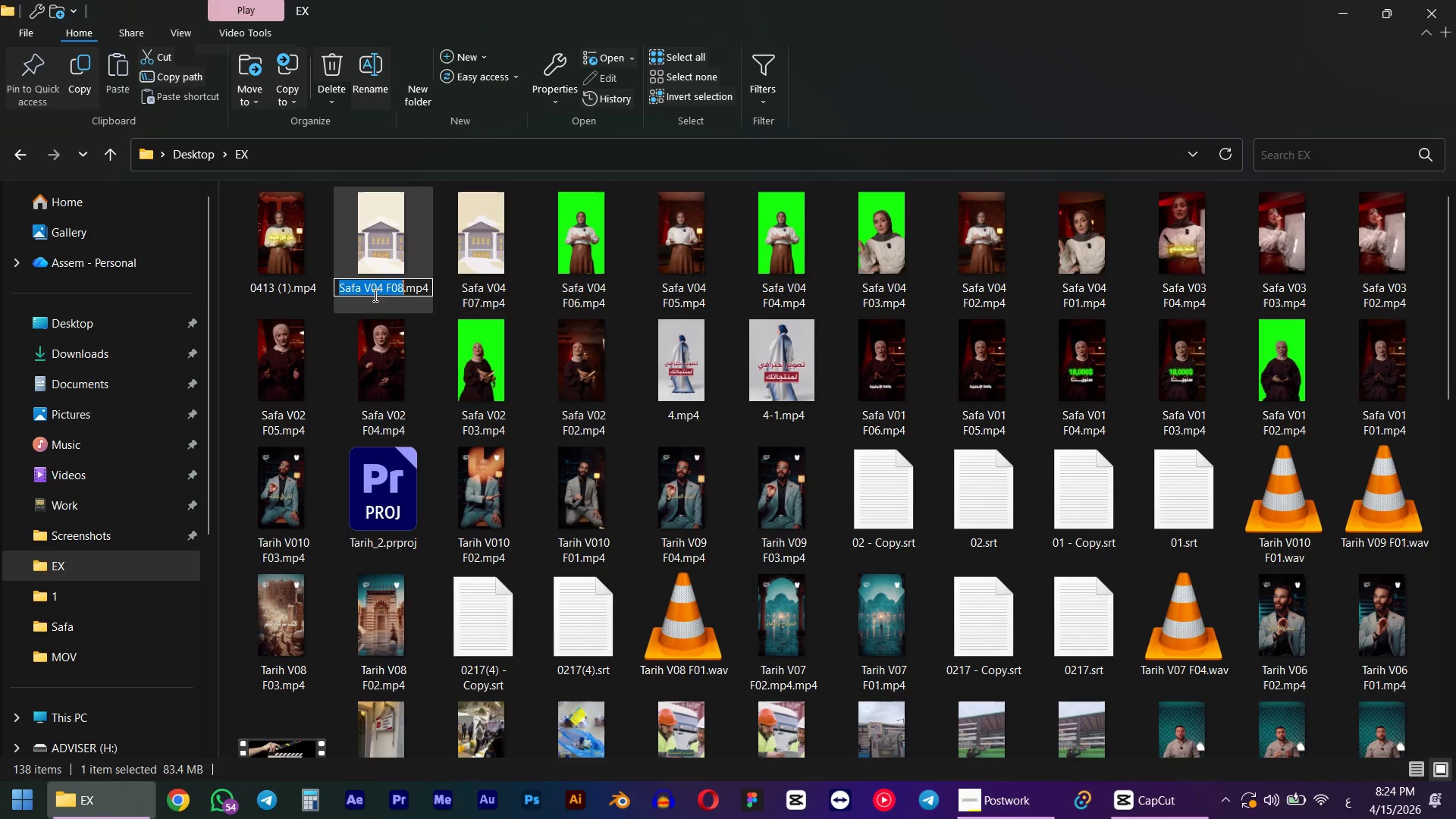 
key(Control+C)
 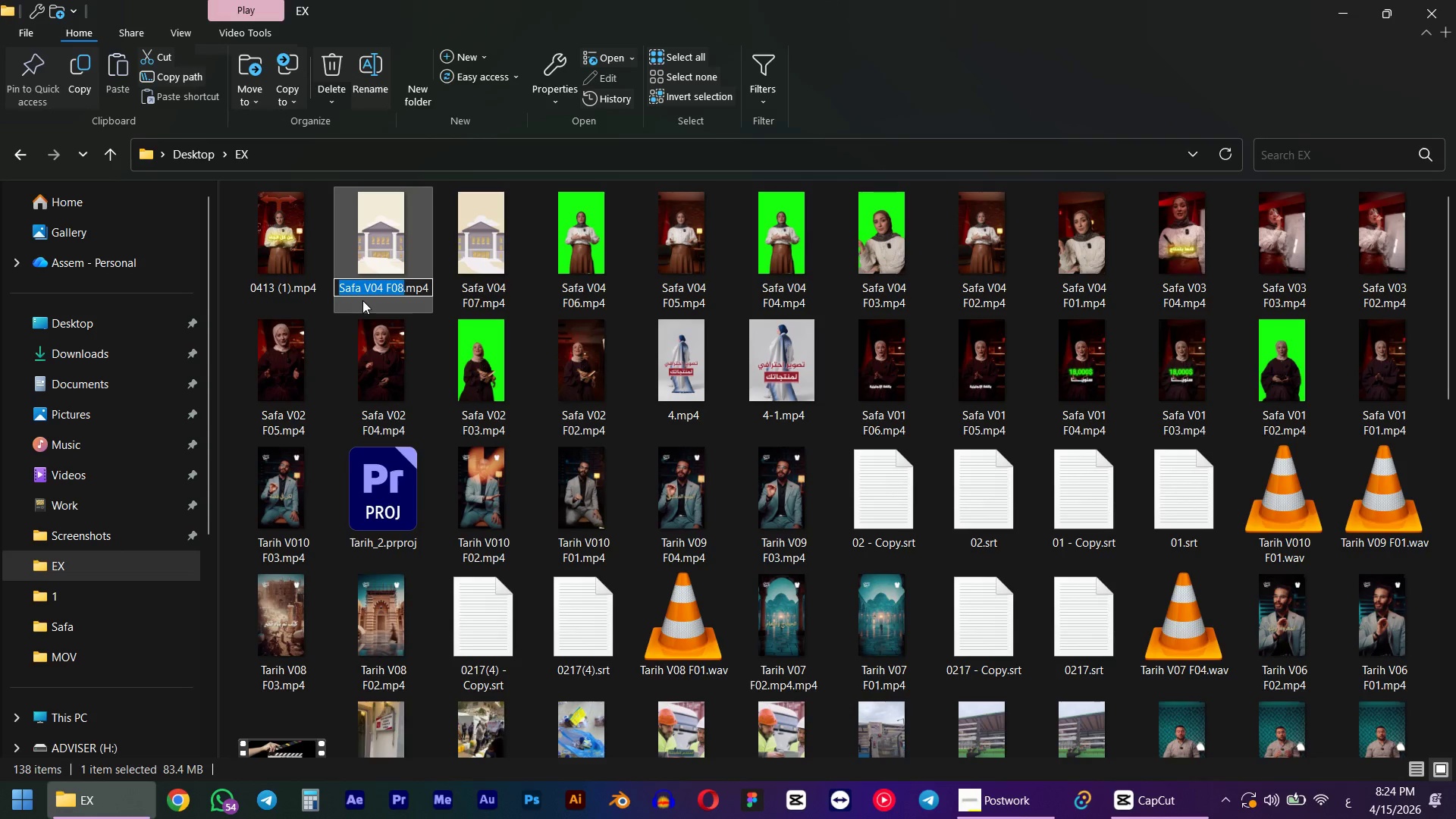 
key(Shift+Tab)
 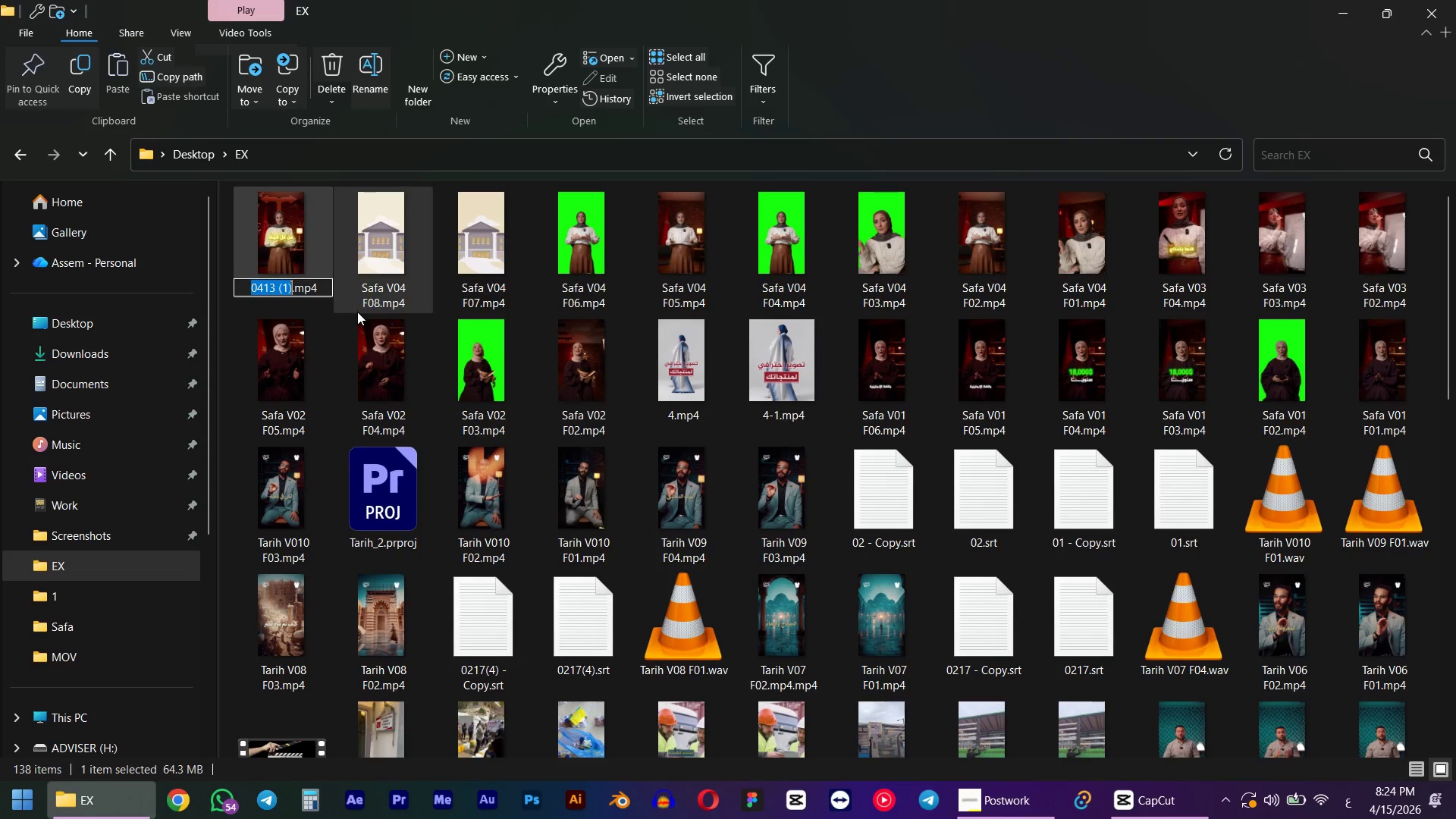 
key(Control+V)
 